 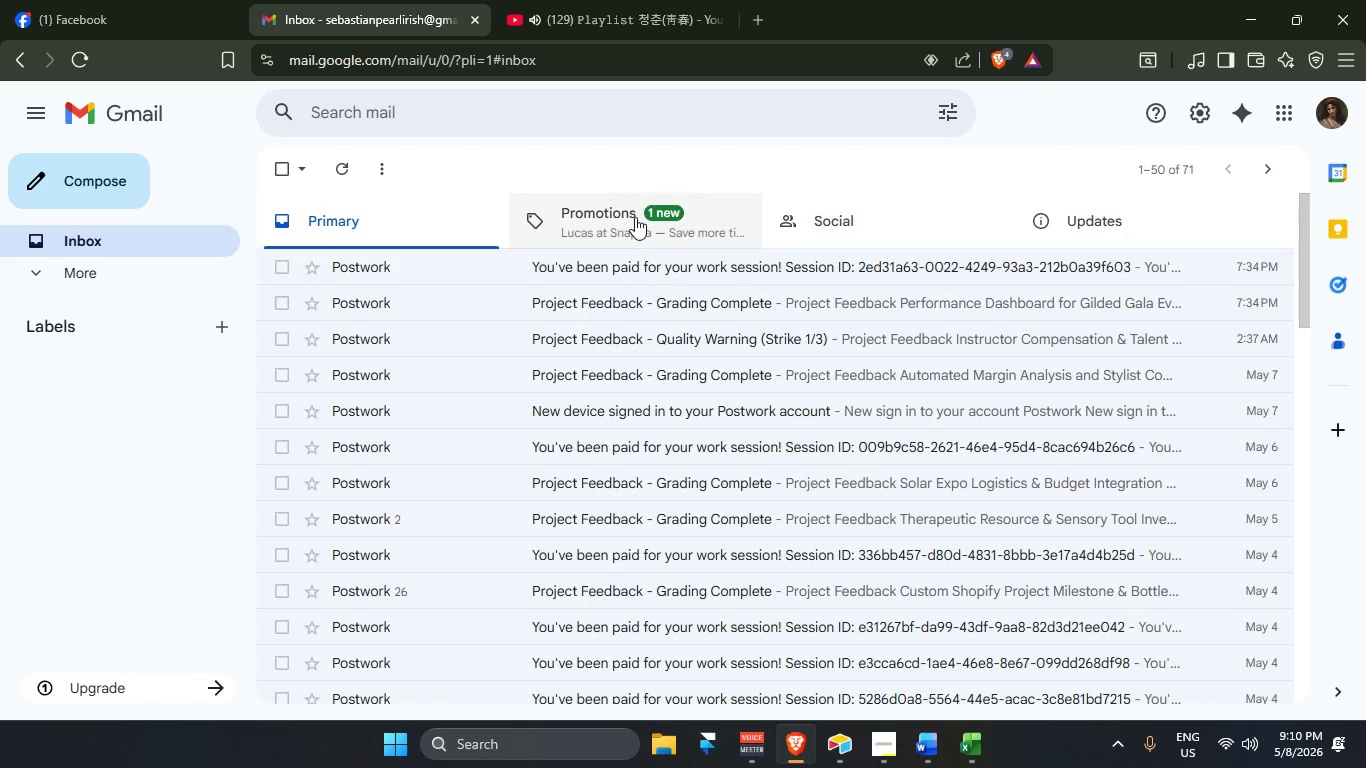 
left_click([635, 217])
 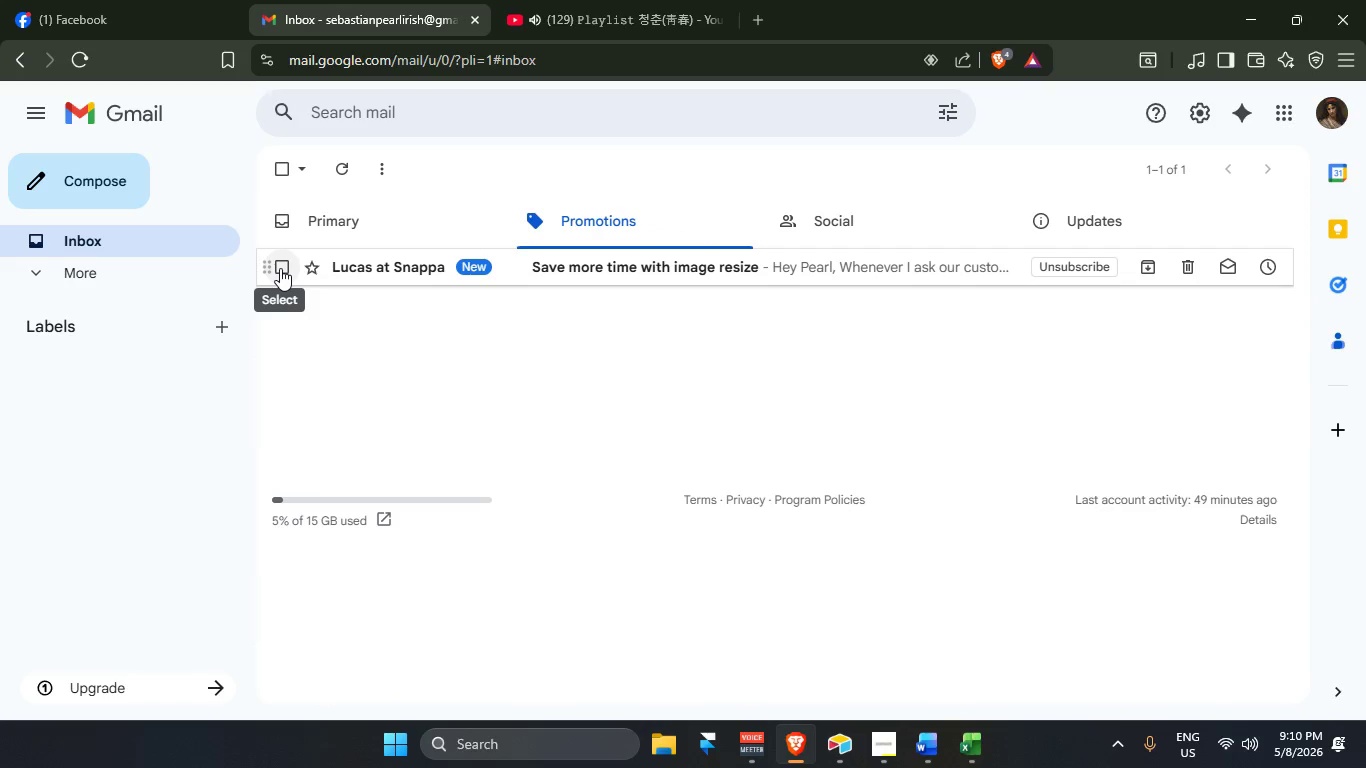 
scroll: coordinate [626, 263], scroll_direction: up, amount: 2.0
 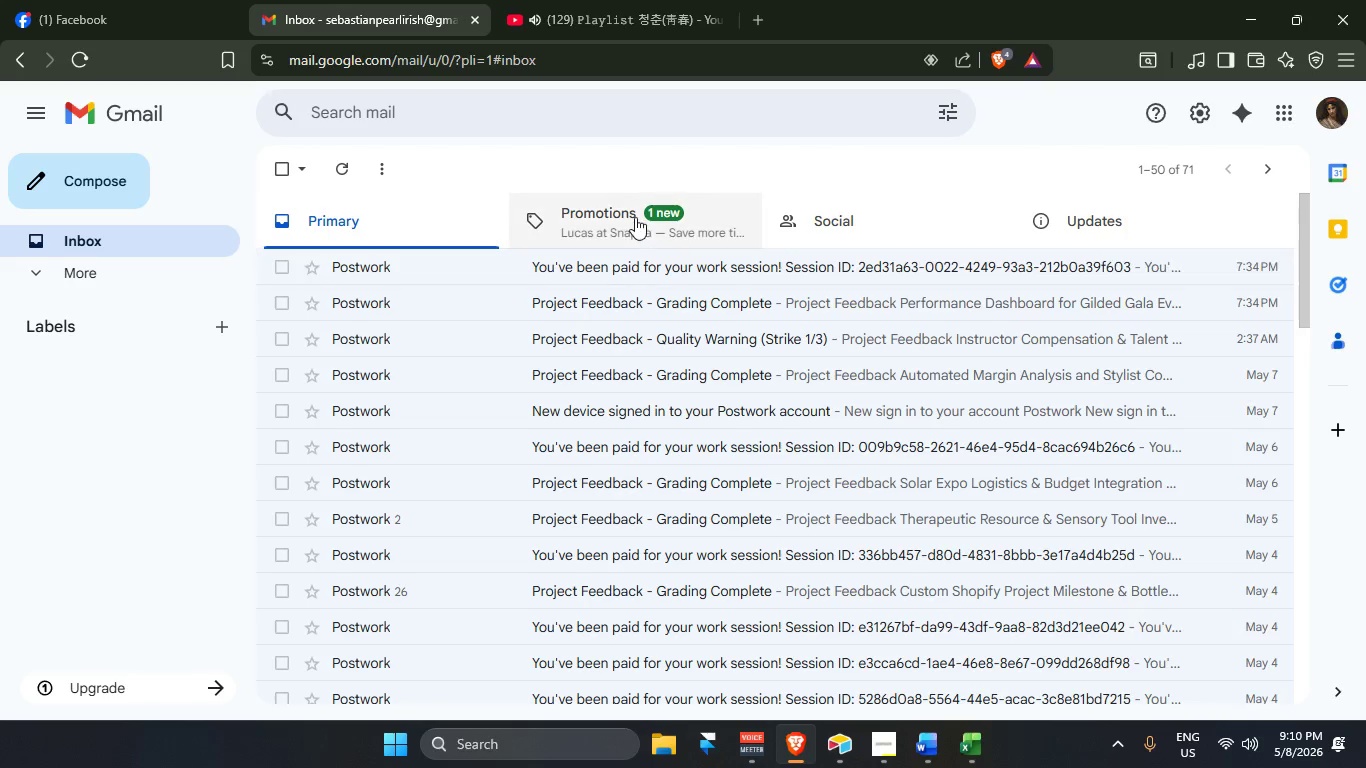 
left_click([280, 268])
 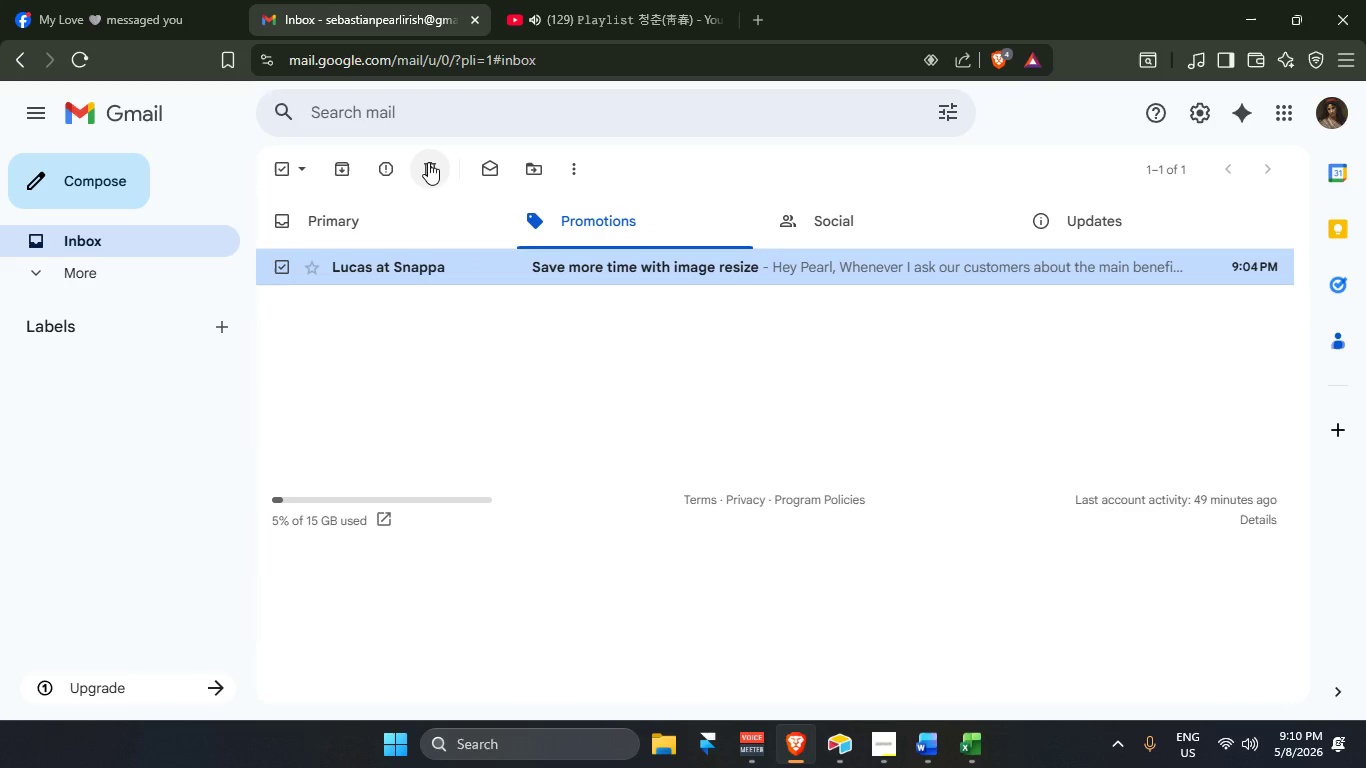 
wait(6.86)
 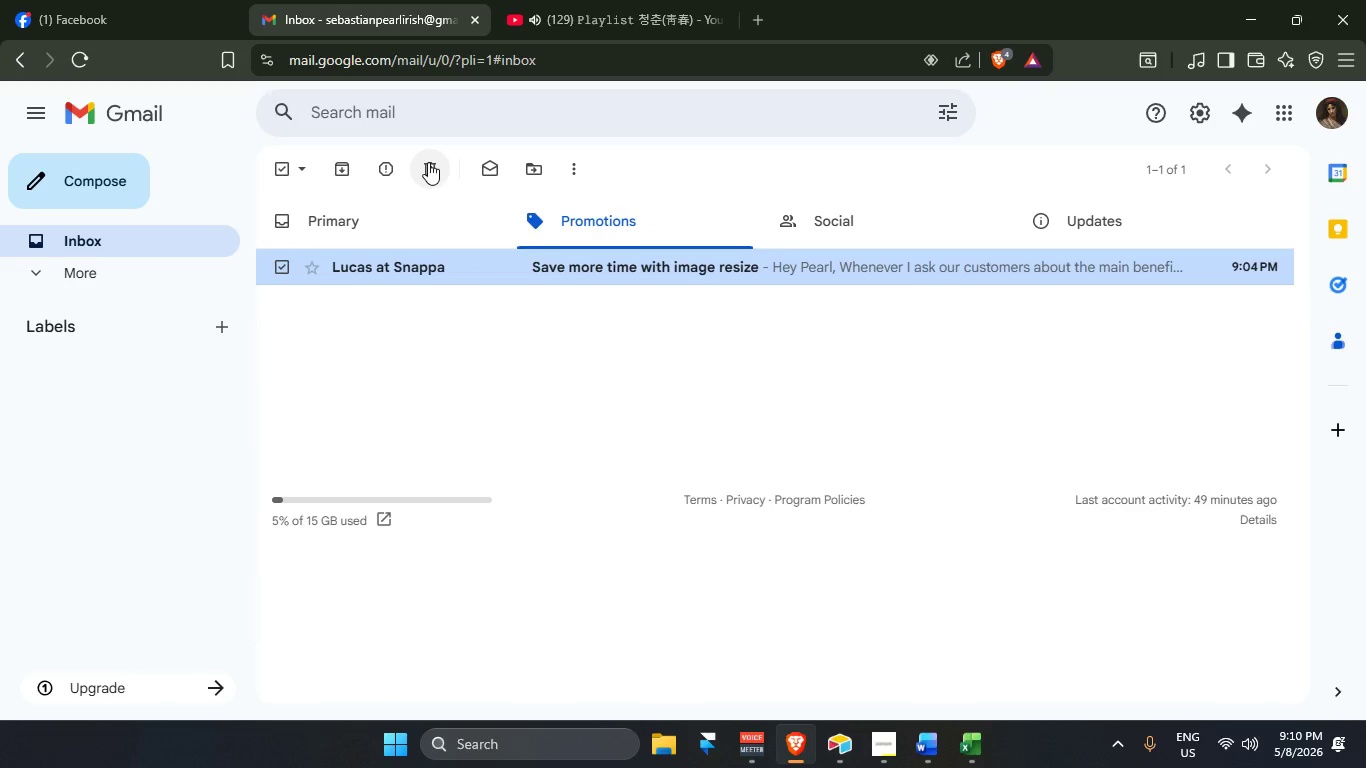 
left_click([284, 257])
 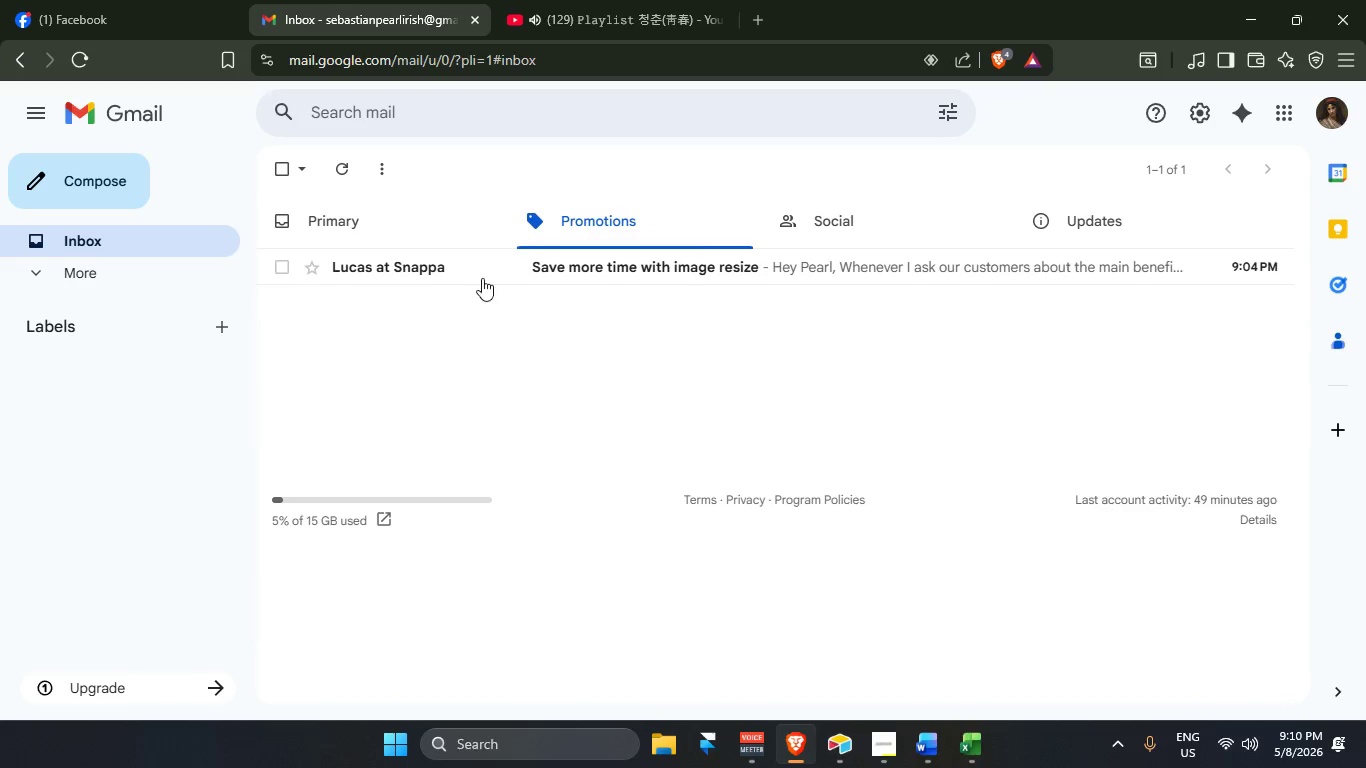 
triple_click([490, 257])
 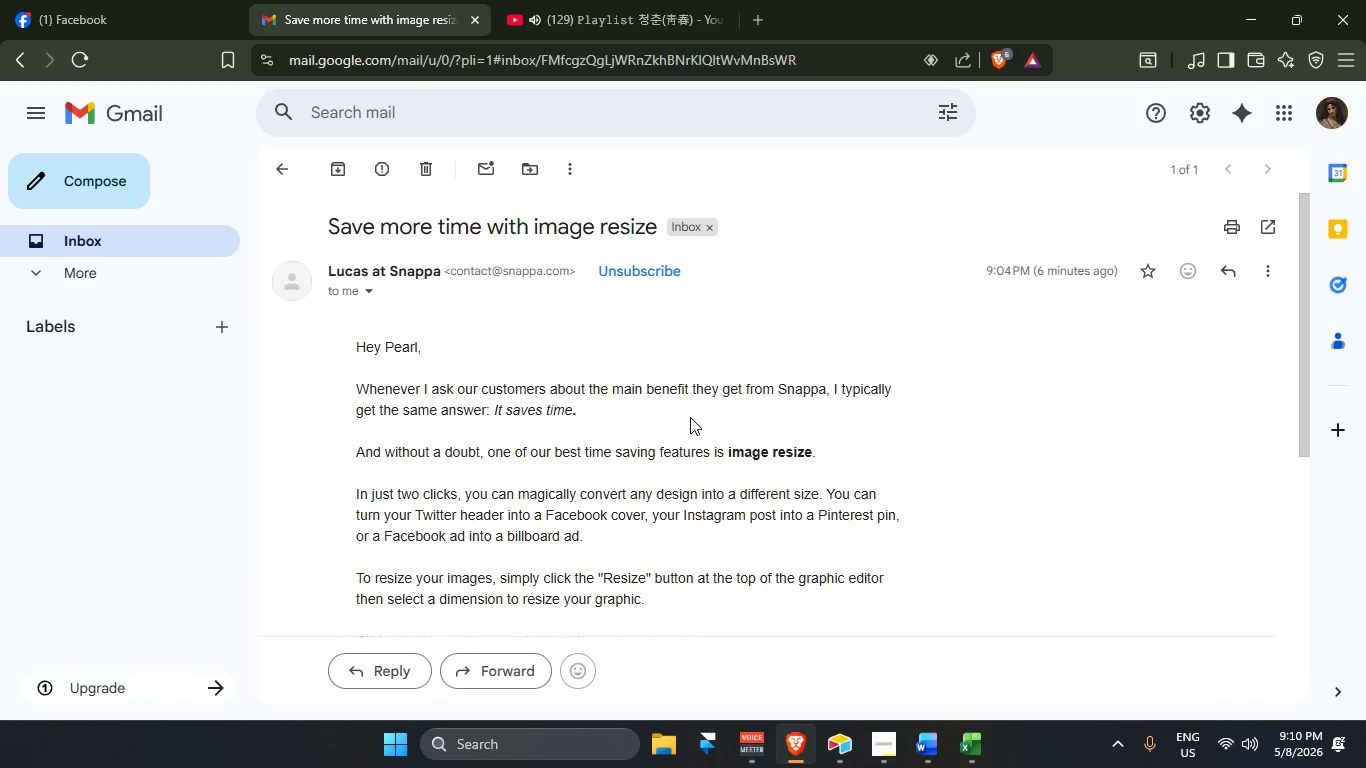 
scroll: coordinate [690, 417], scroll_direction: down, amount: 1.0
 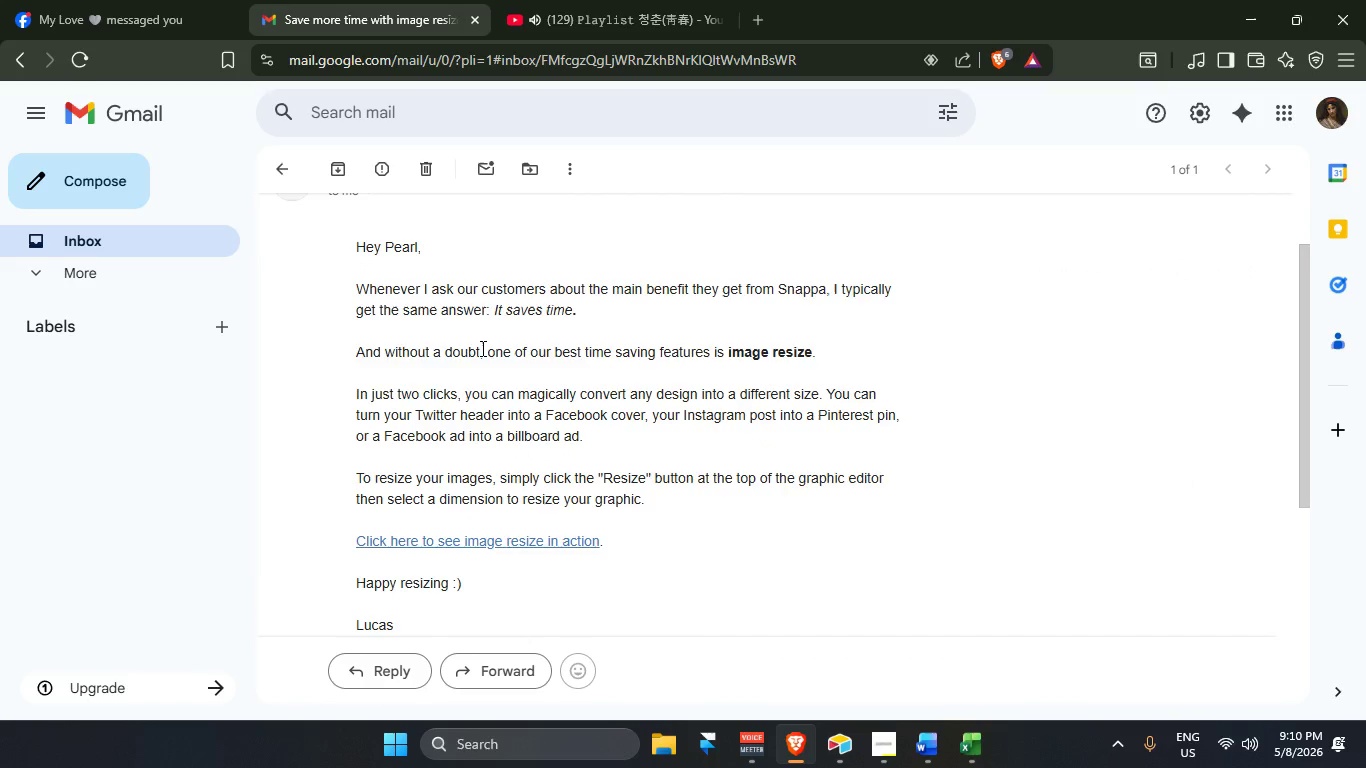 
scroll: coordinate [481, 348], scroll_direction: up, amount: 3.0
 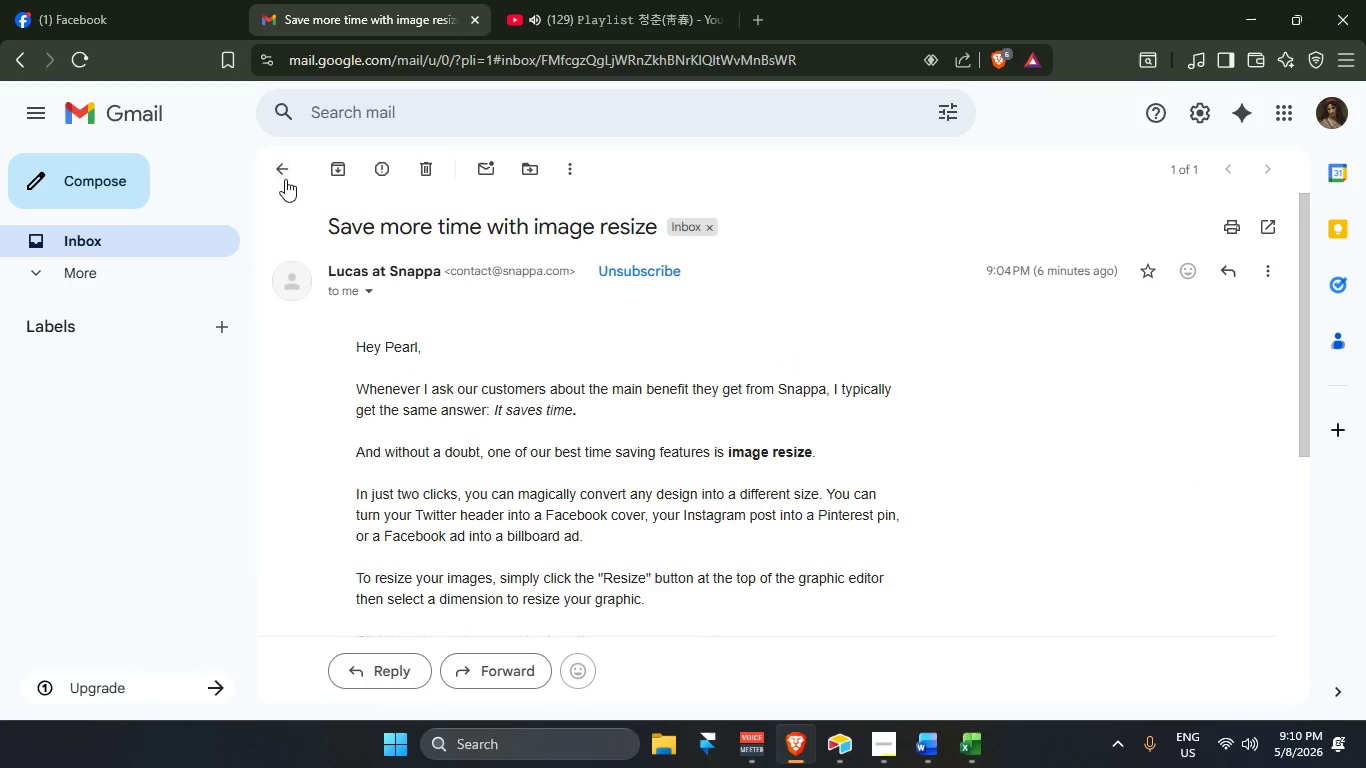 
left_click([283, 168])
 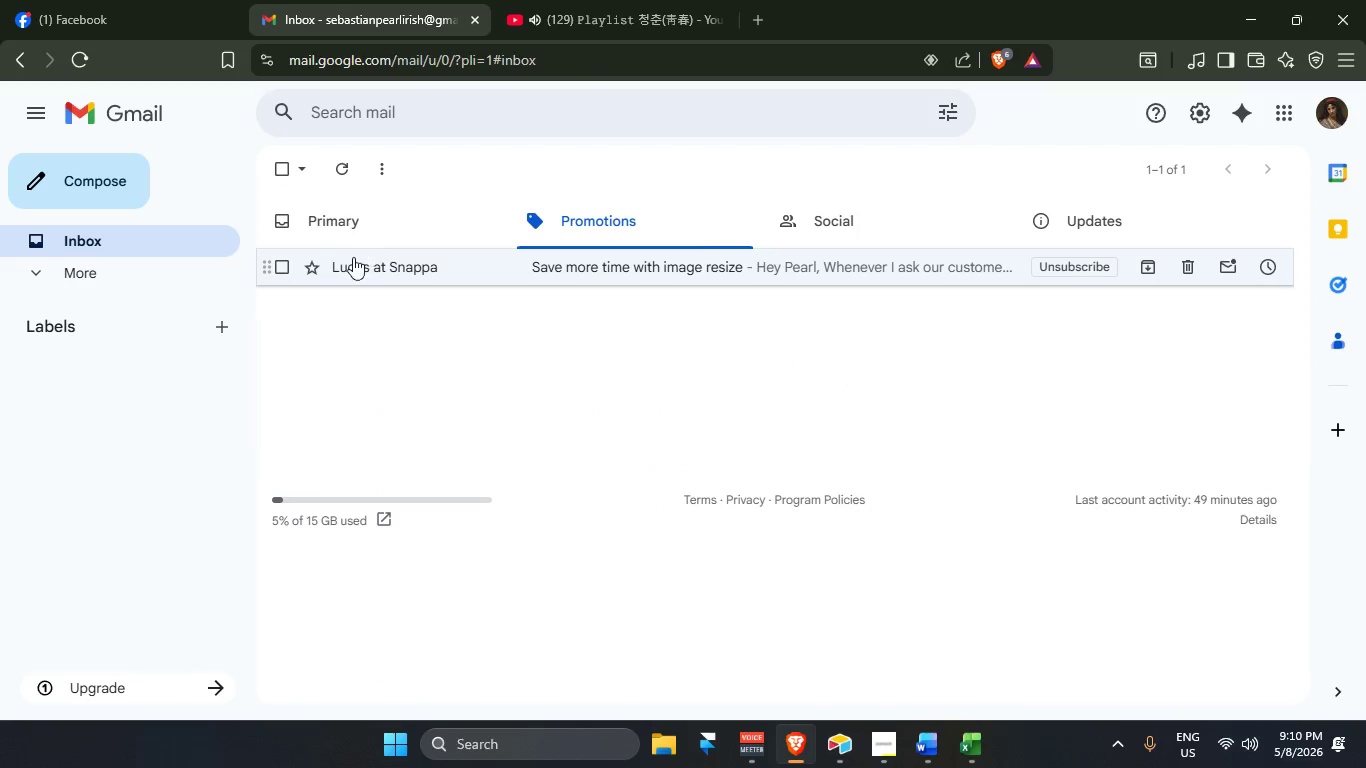 
left_click([332, 267])
 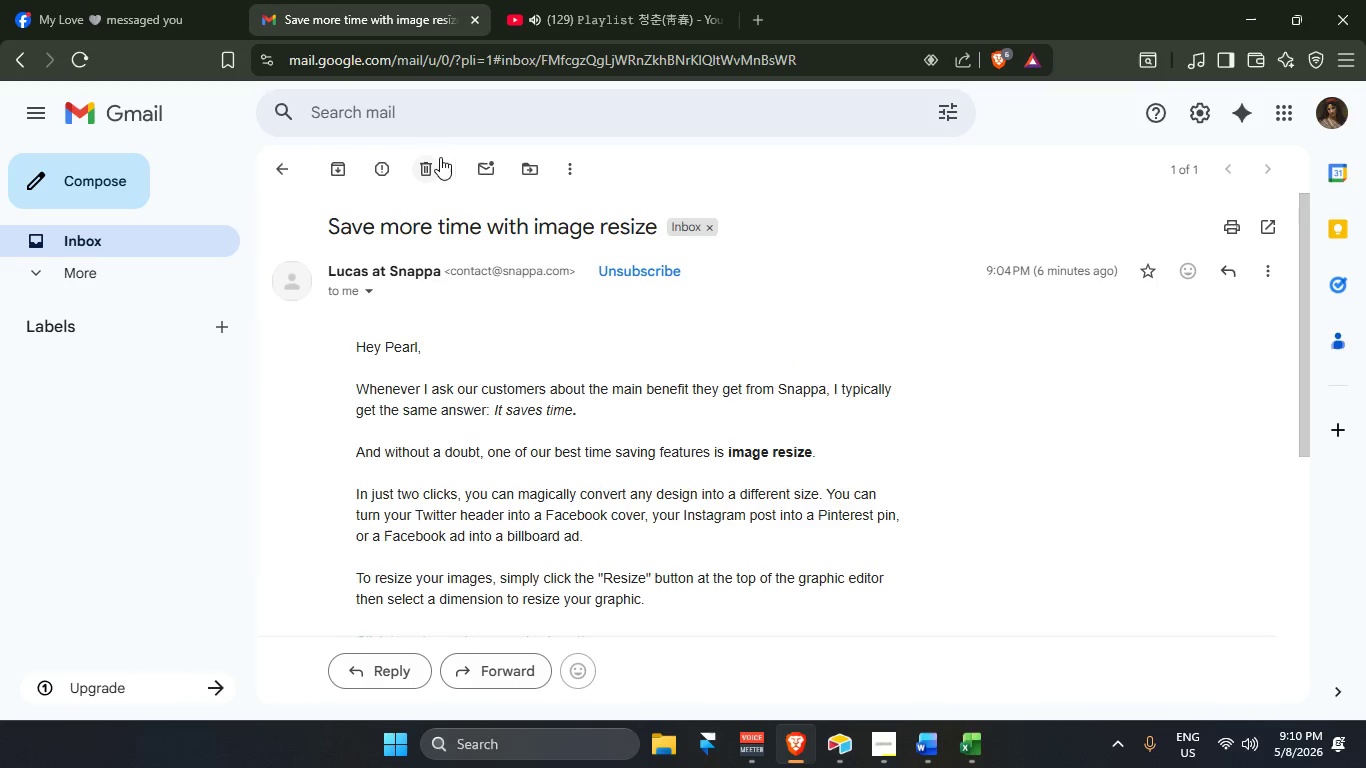 
left_click([426, 165])
 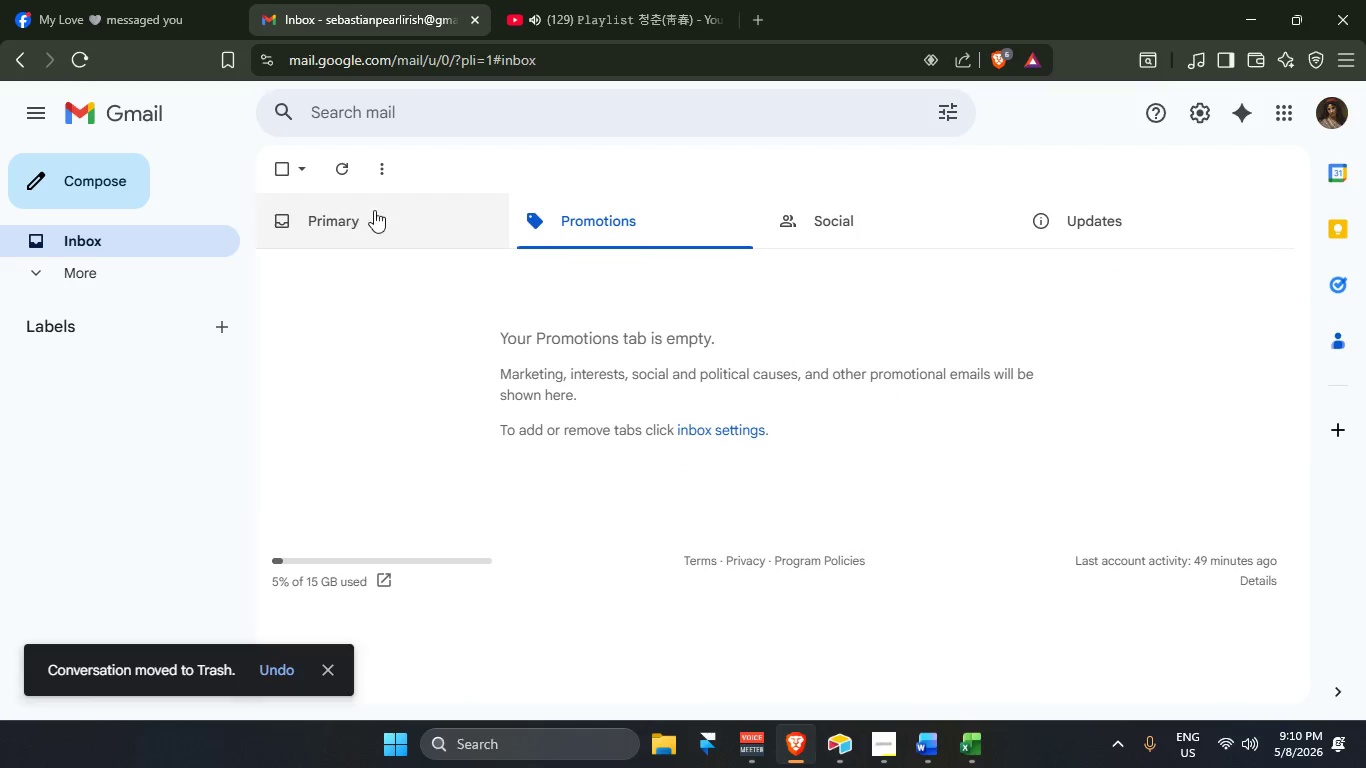 
left_click([383, 214])
 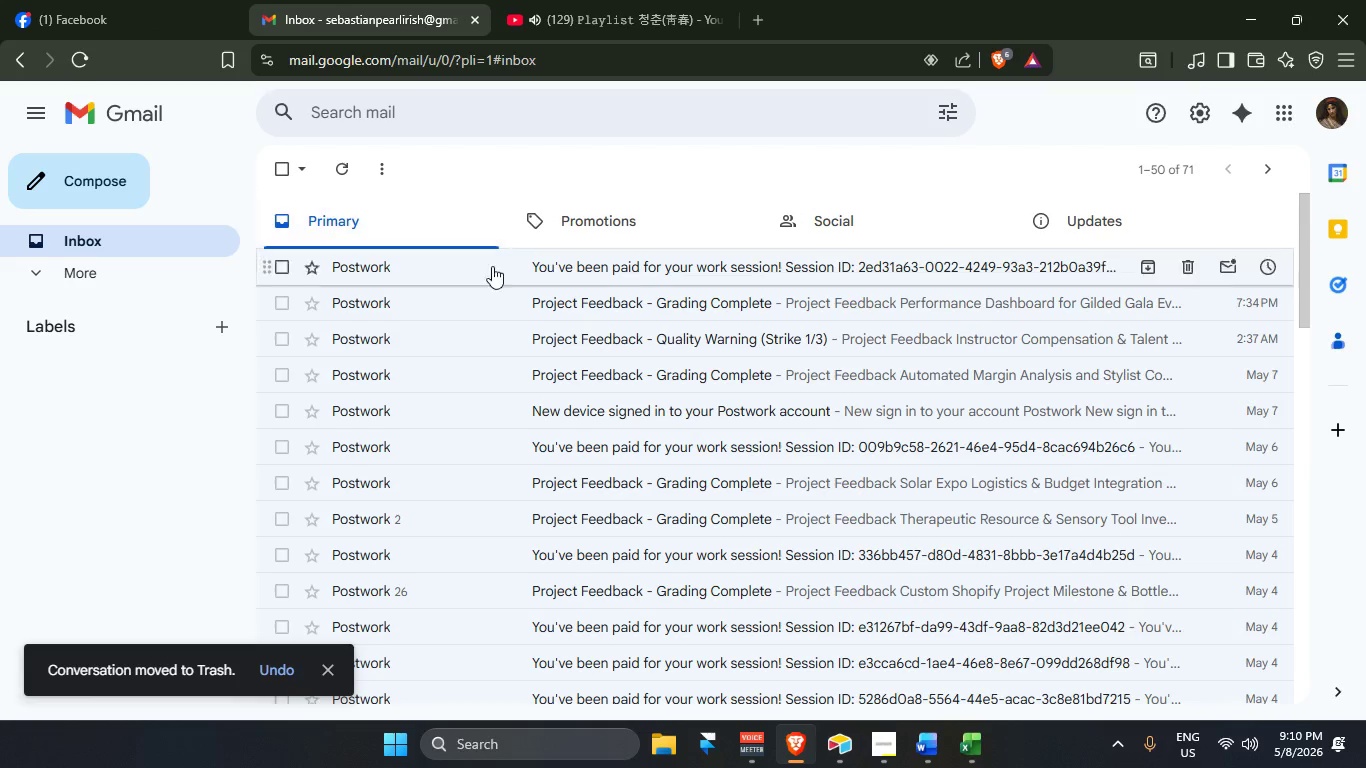 
scroll: coordinate [638, 326], scroll_direction: up, amount: 3.0
 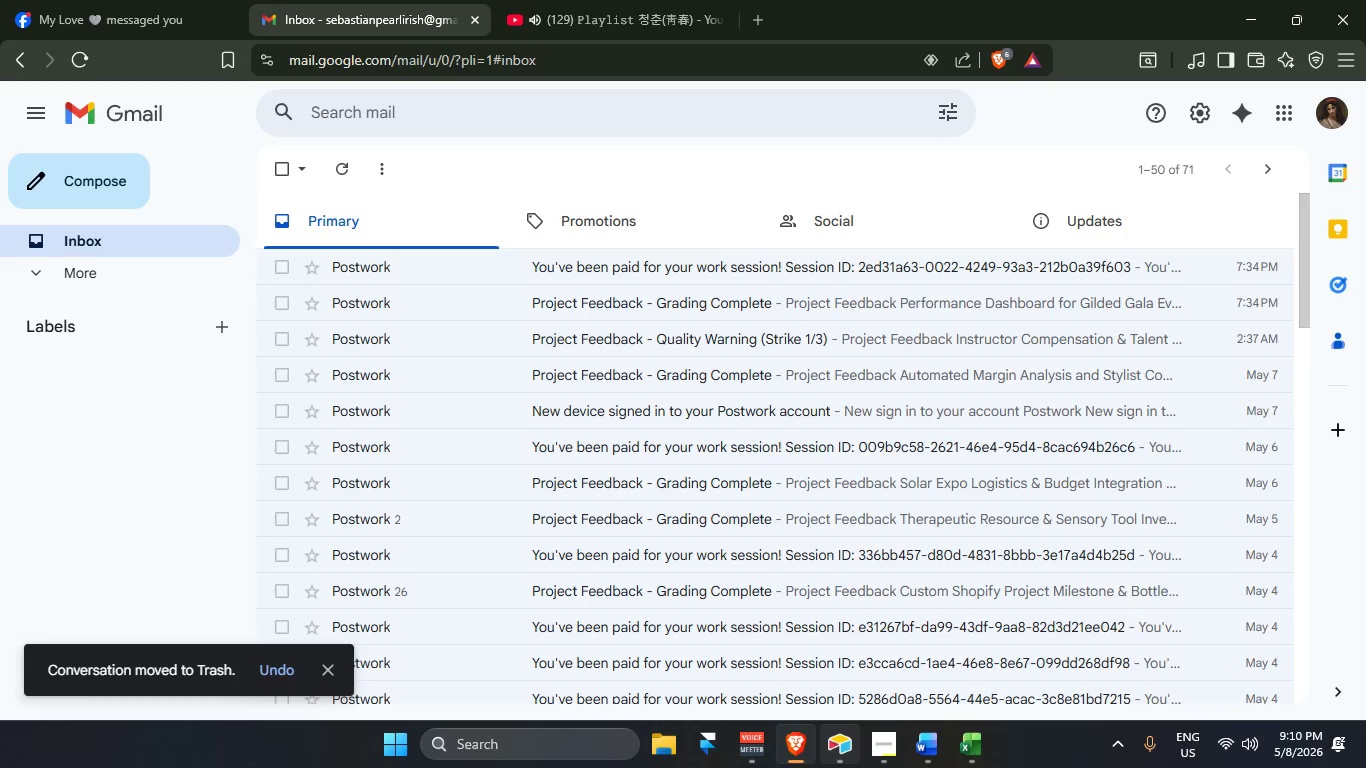 
left_click([842, 753])
 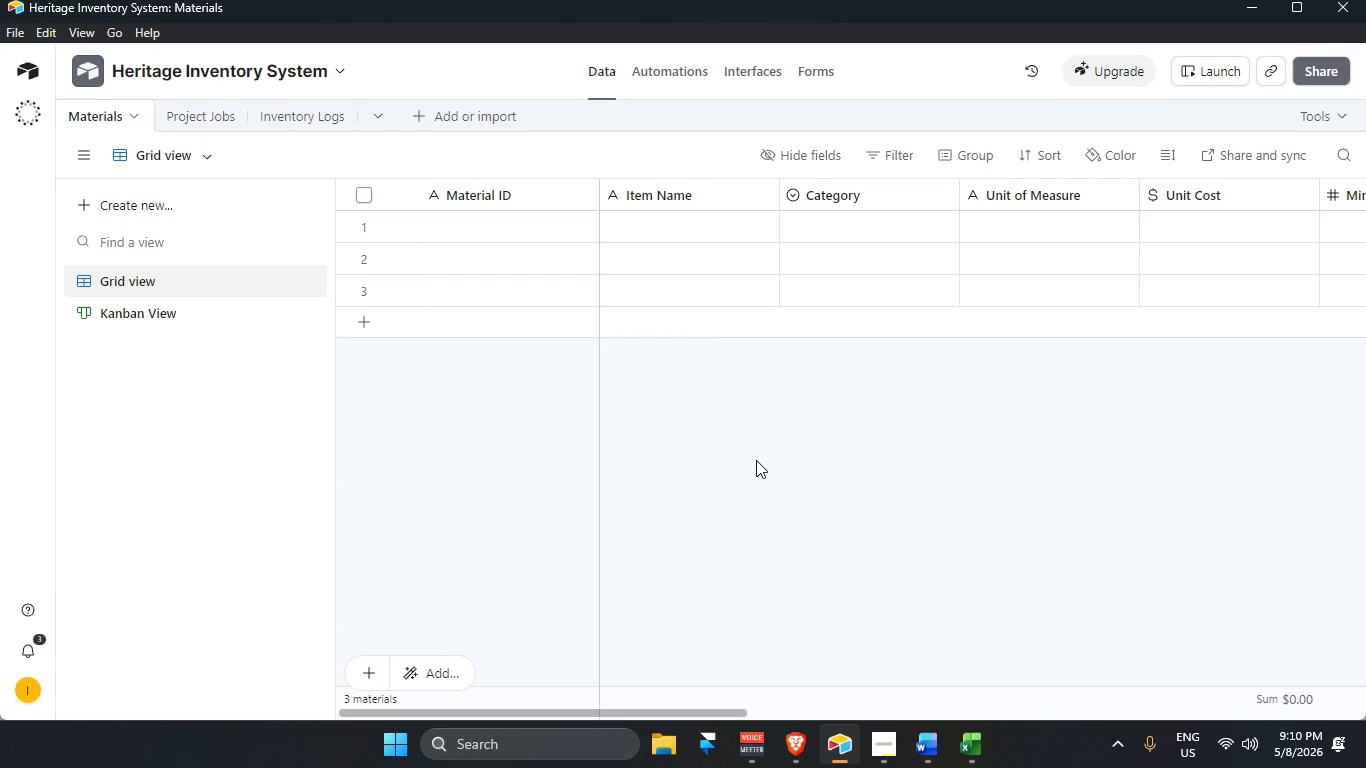 
wait(11.69)
 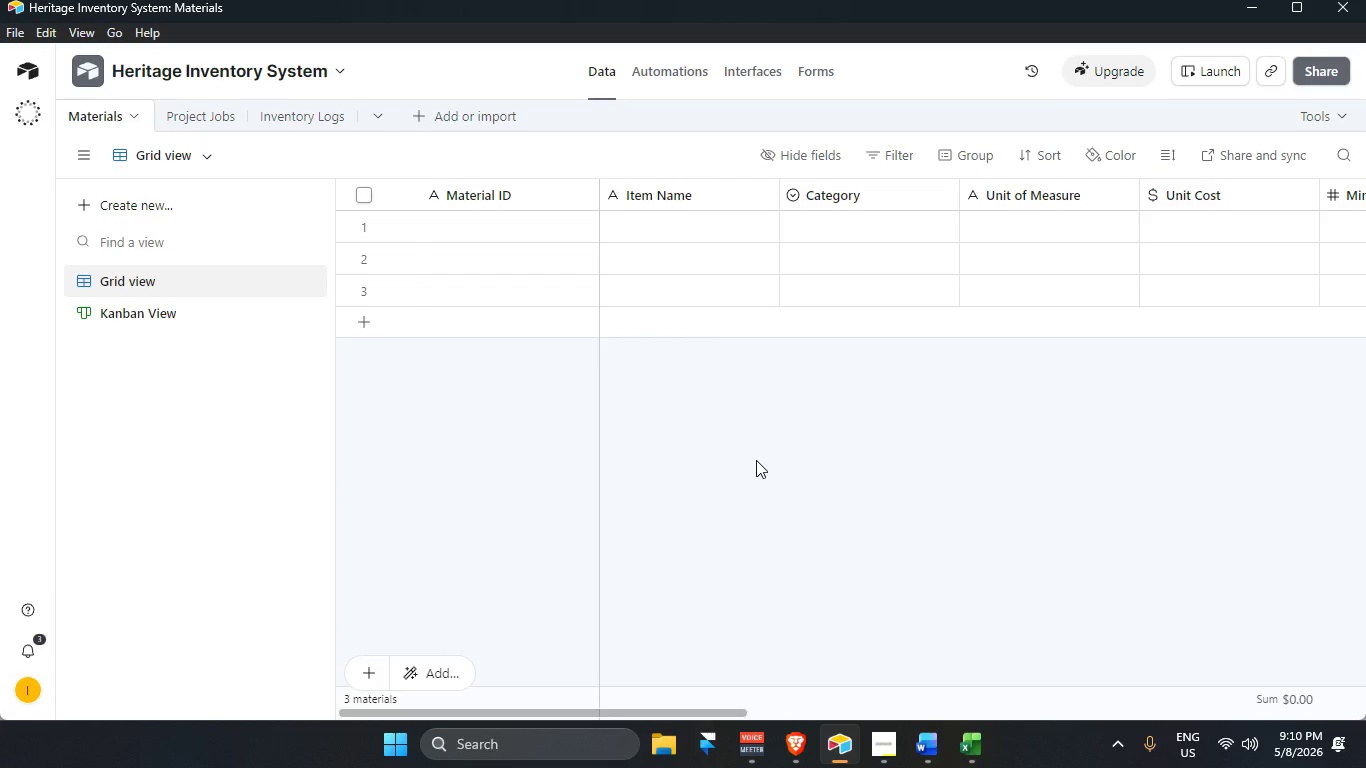 
scroll: coordinate [756, 460], scroll_direction: up, amount: 1.0
 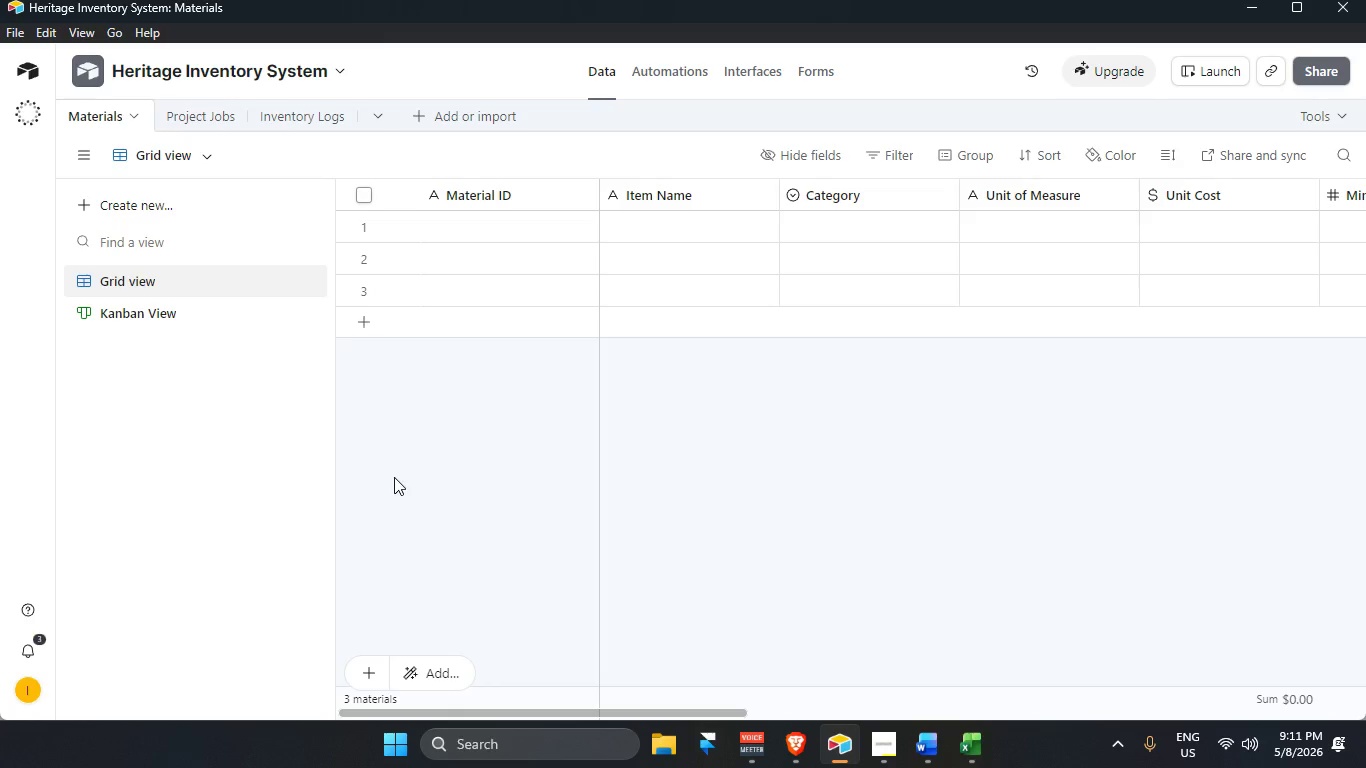 
wait(35.68)
 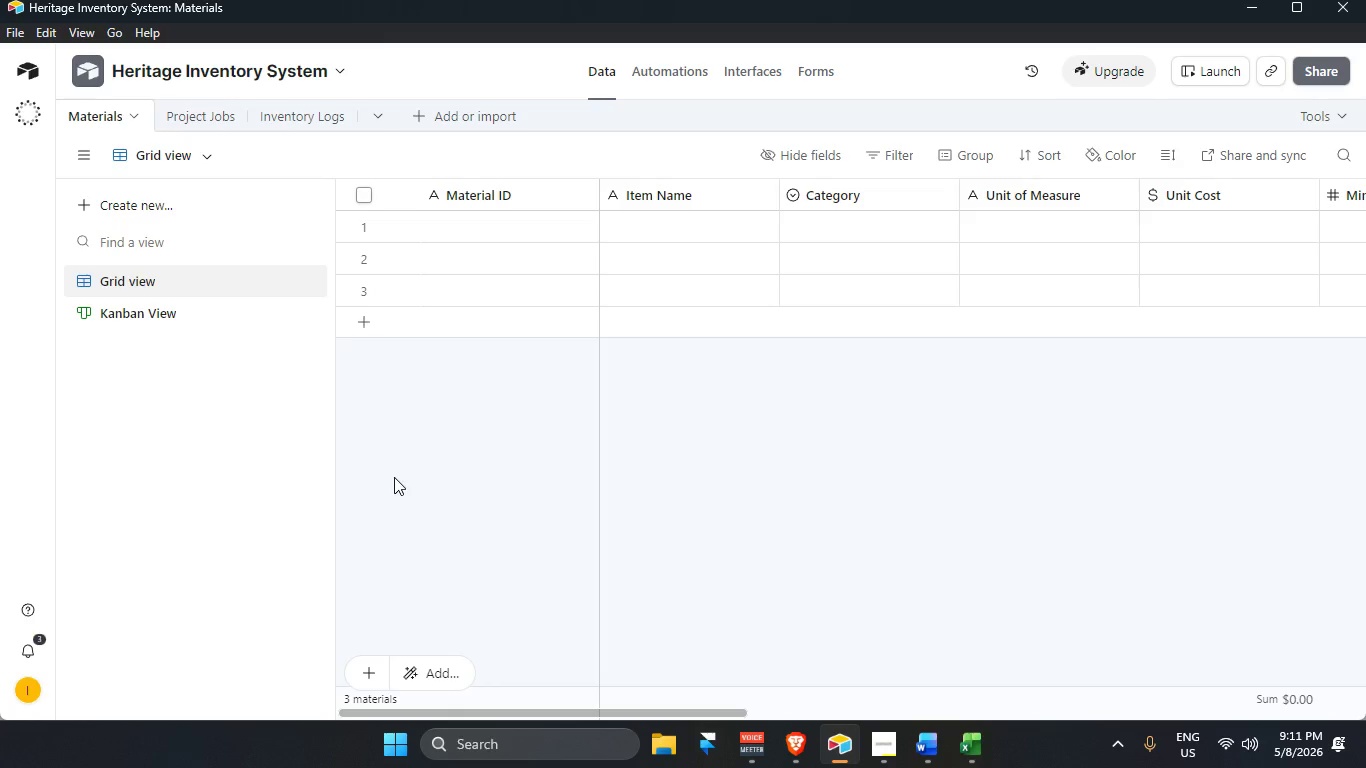 
left_click([302, 117])
 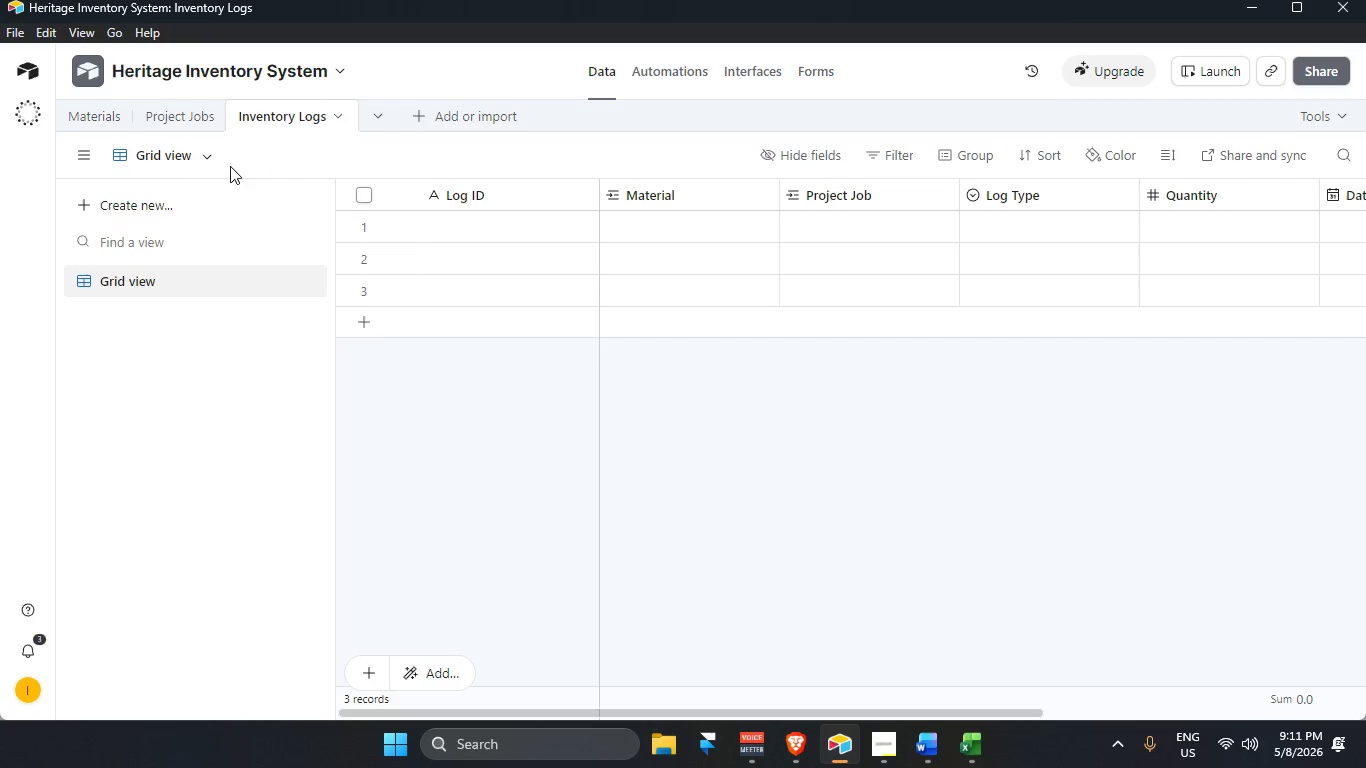 
left_click([192, 154])
 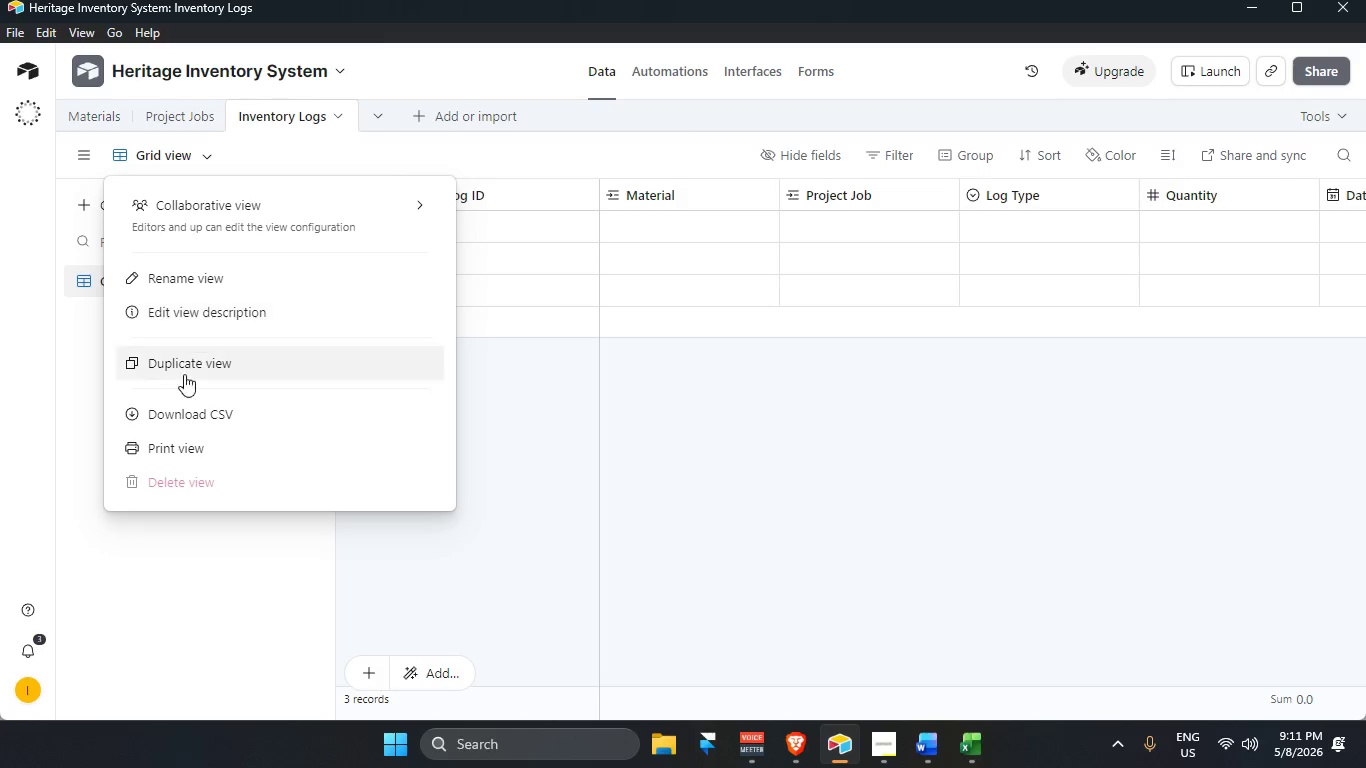 
scroll: coordinate [210, 460], scroll_direction: up, amount: 2.0
 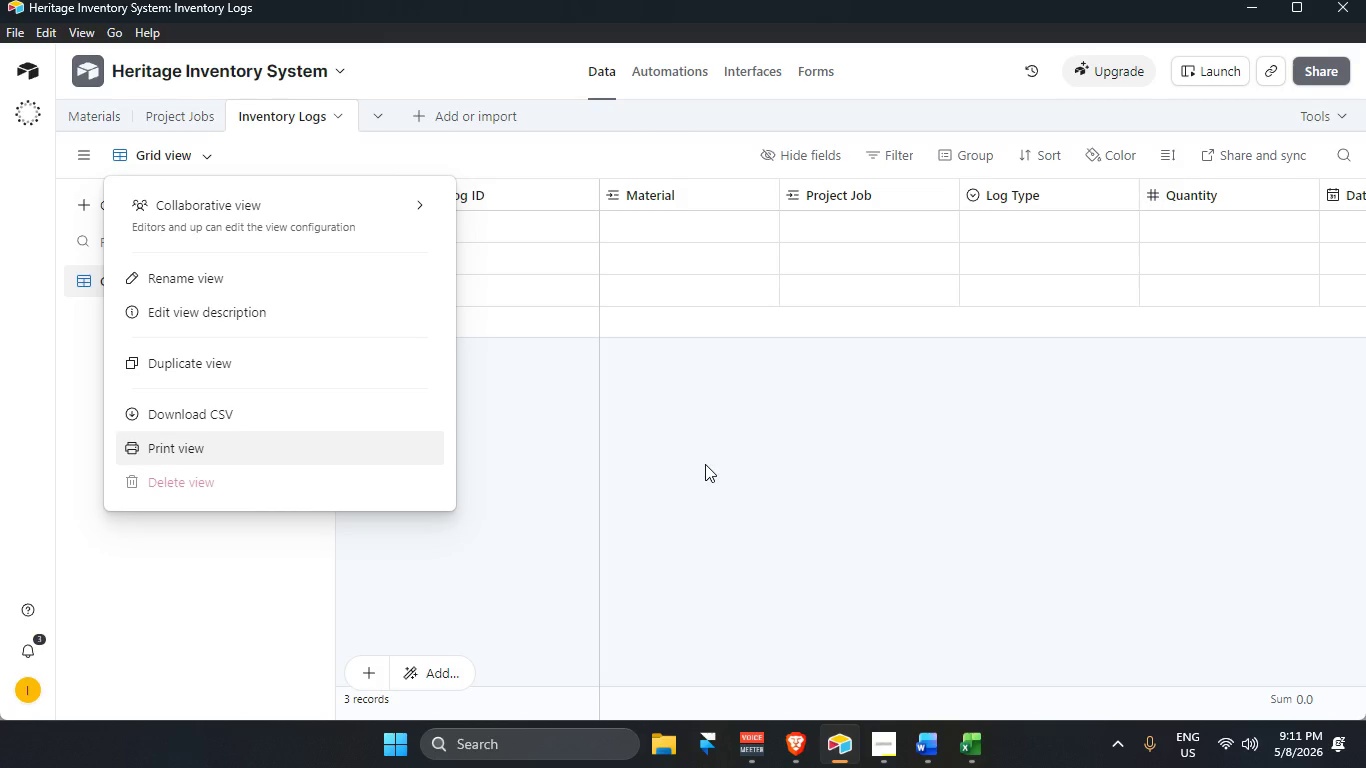 
left_click([705, 464])
 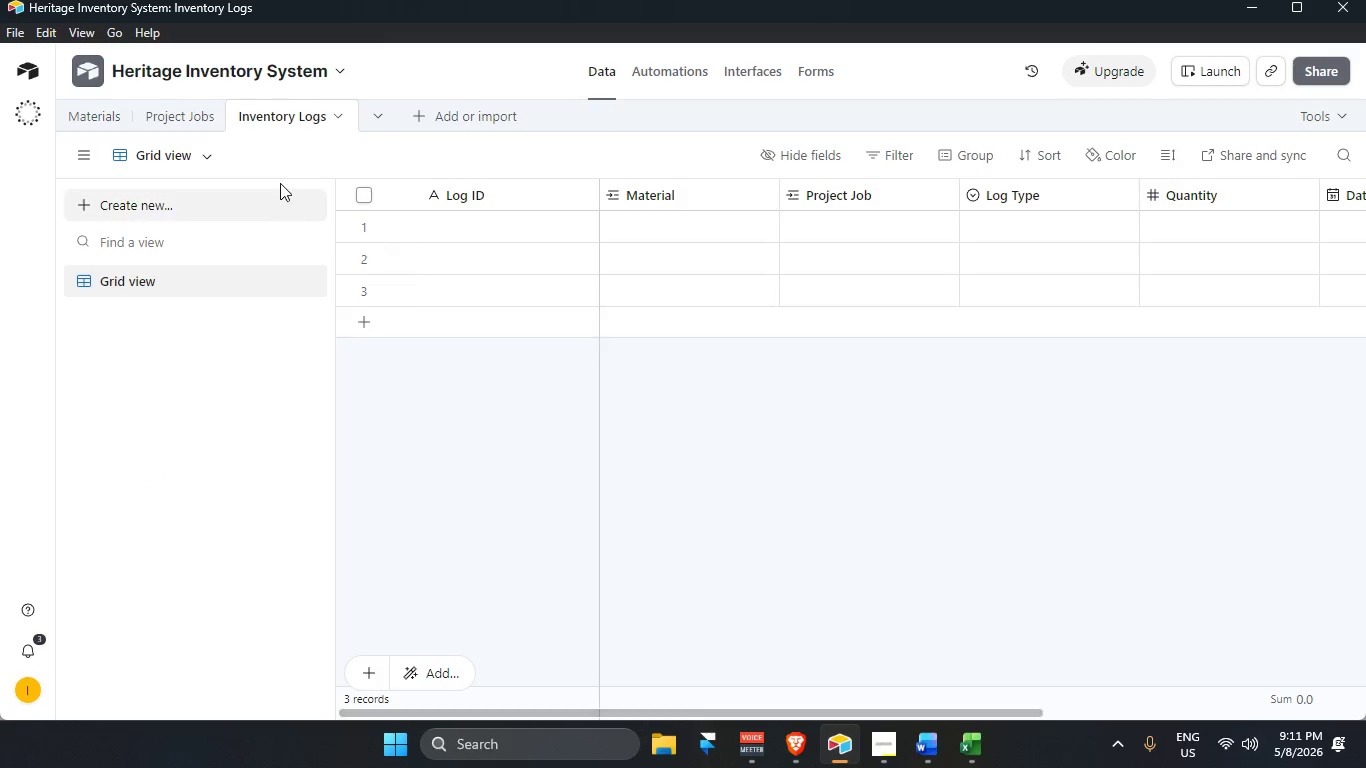 
left_click([204, 155])
 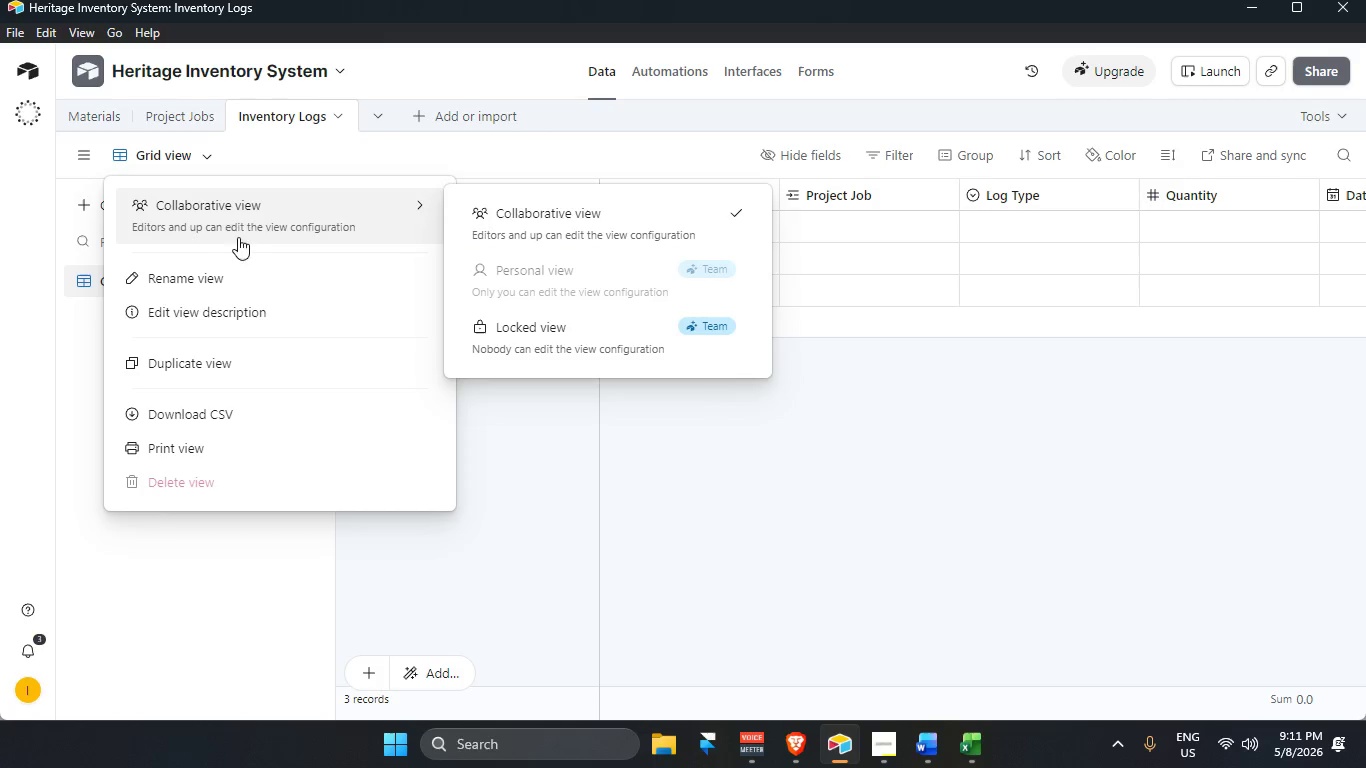 
scroll: coordinate [239, 254], scroll_direction: up, amount: 3.0
 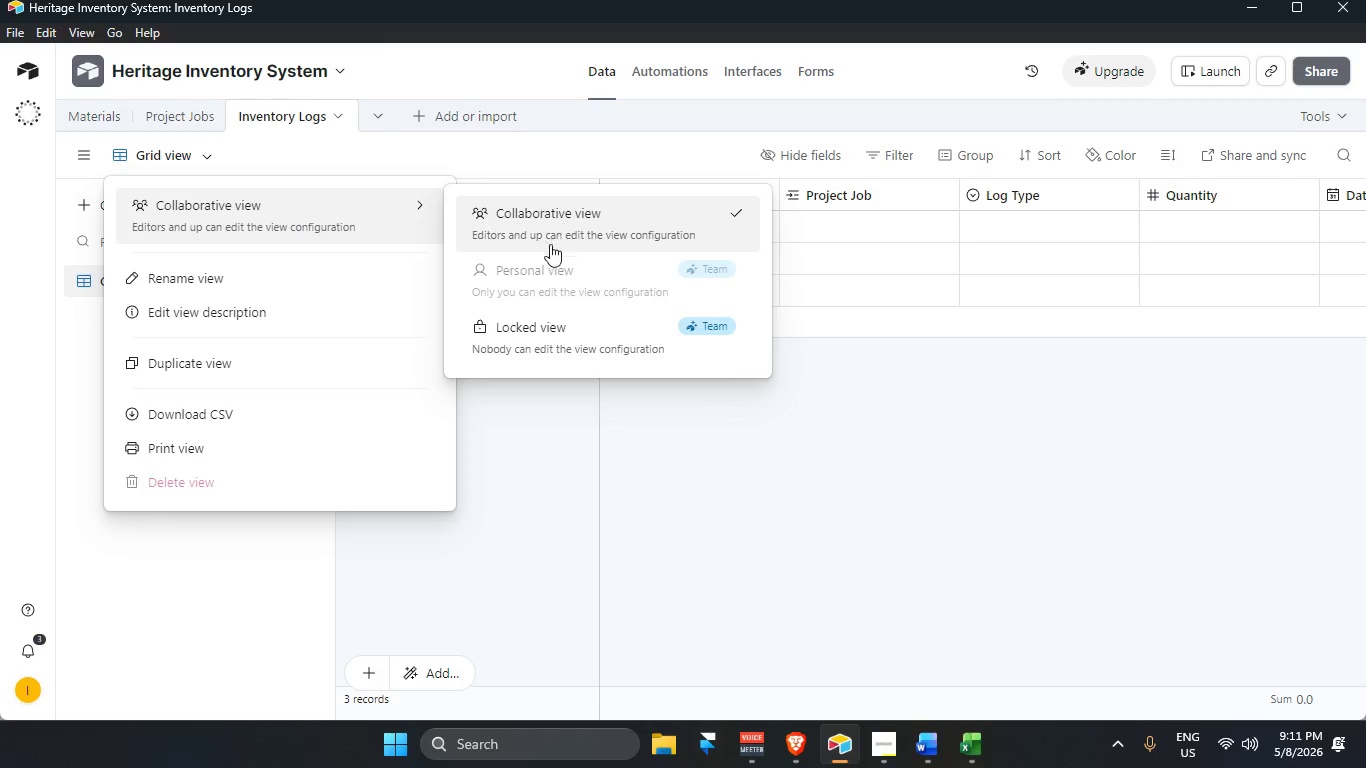 
left_click([923, 507])
 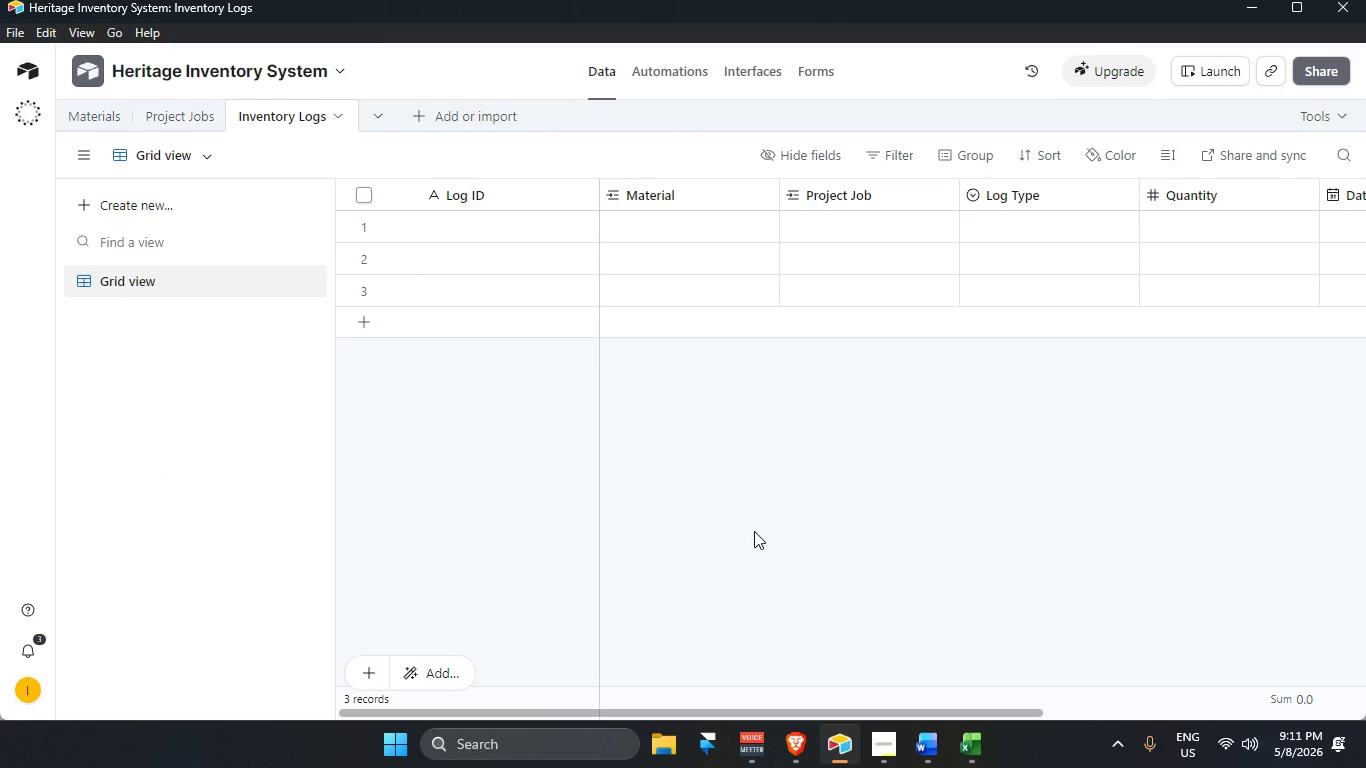 
left_click([202, 158])
 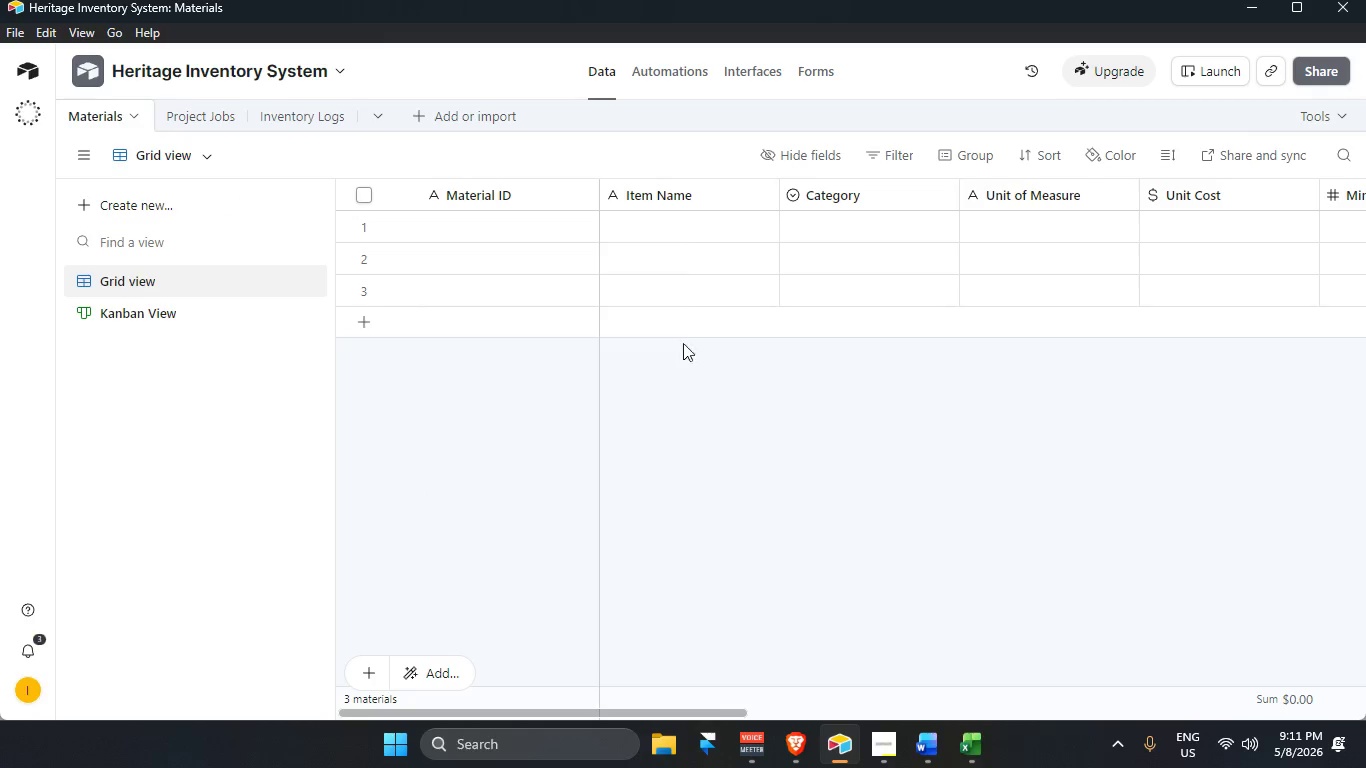 
wait(6.78)
 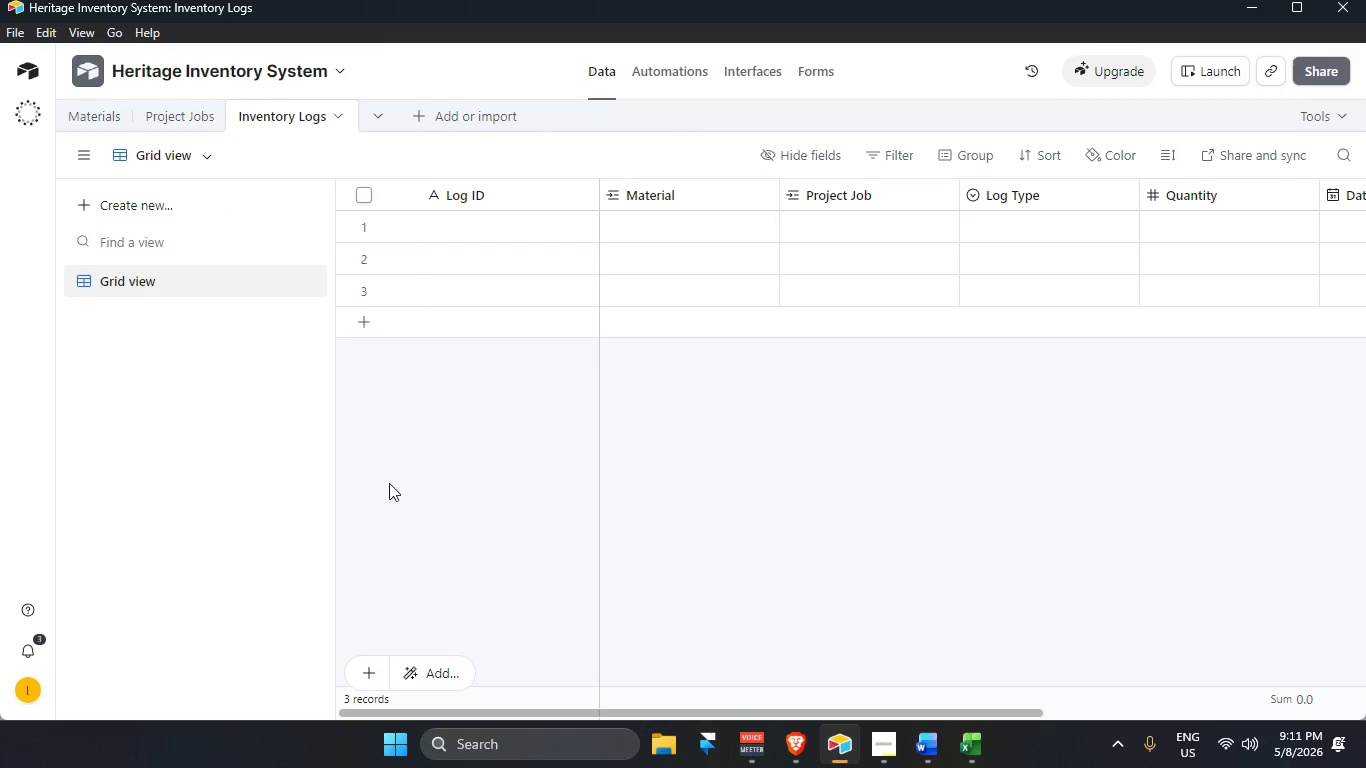 
left_click([515, 213])
 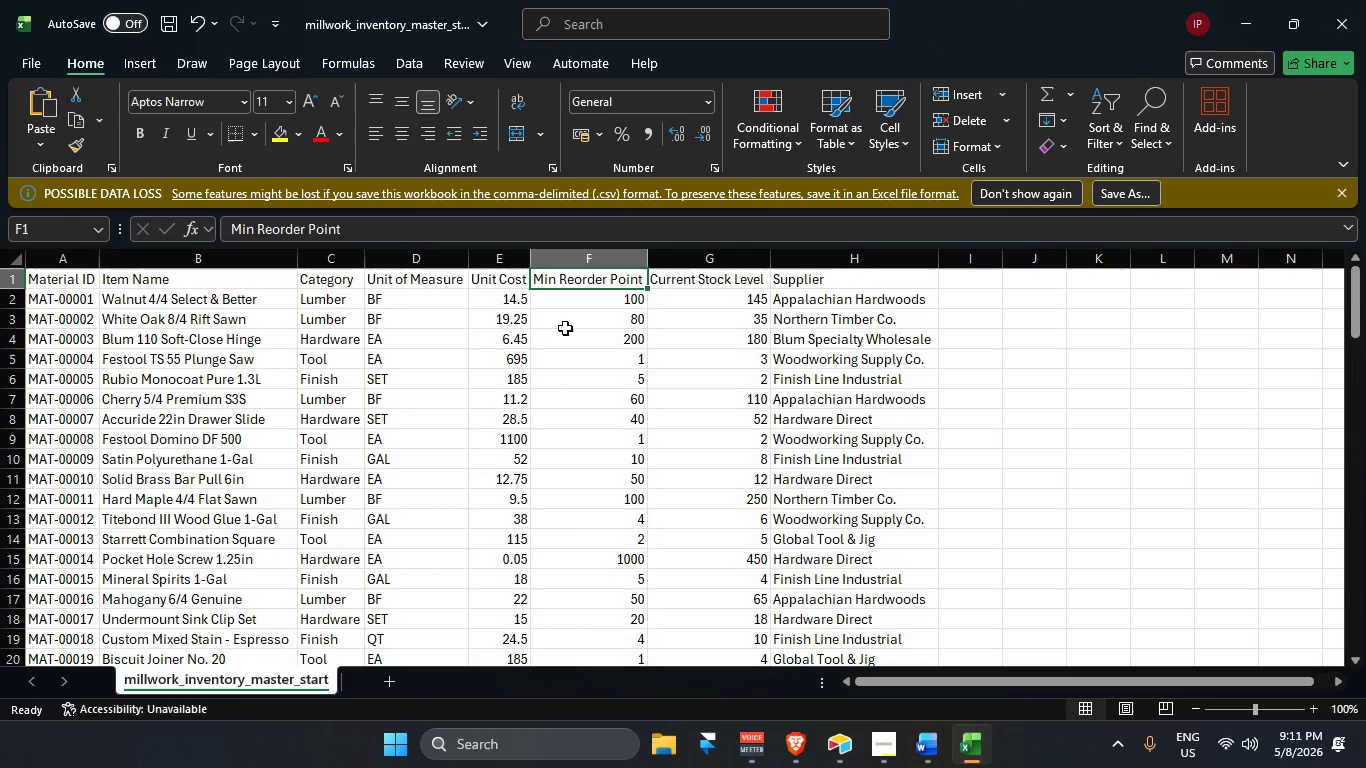 
scroll: coordinate [115, 335], scroll_direction: up, amount: 3.0
 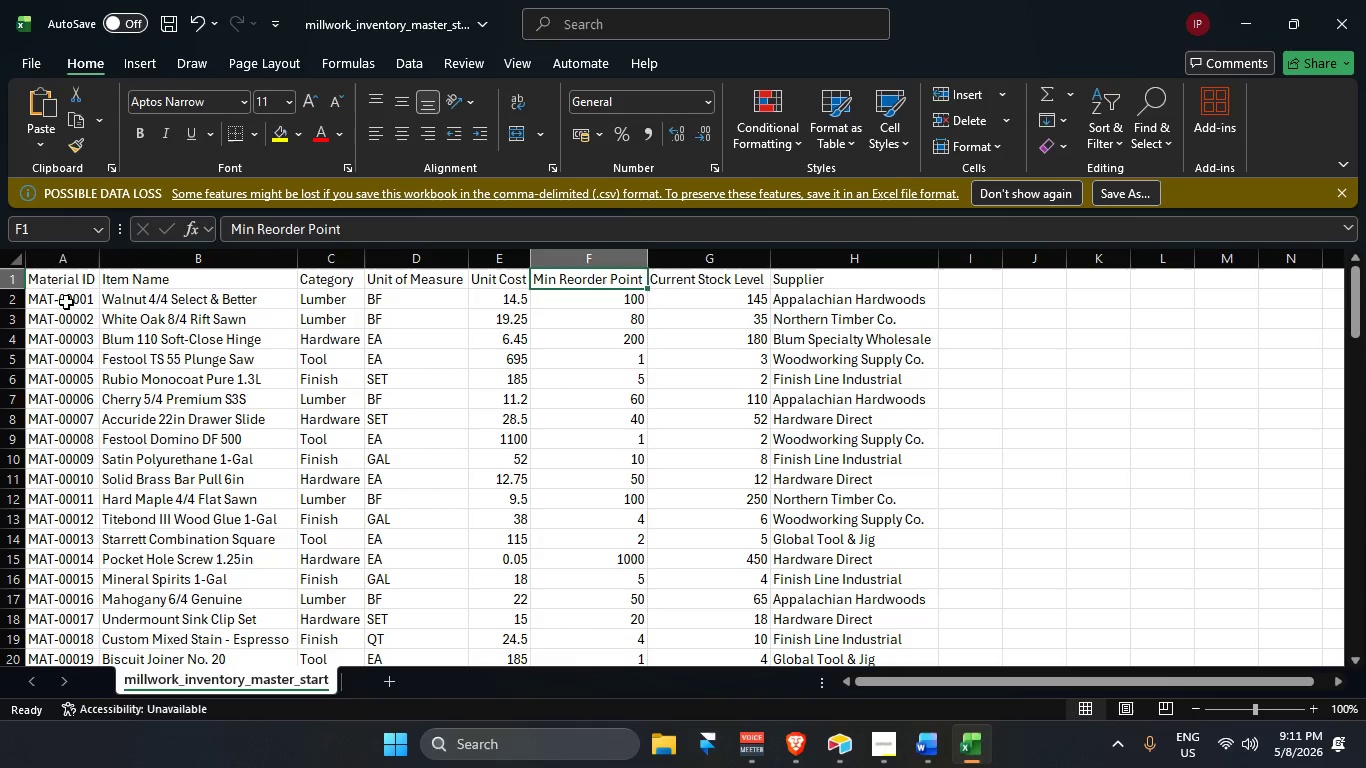 
left_click([66, 301])
 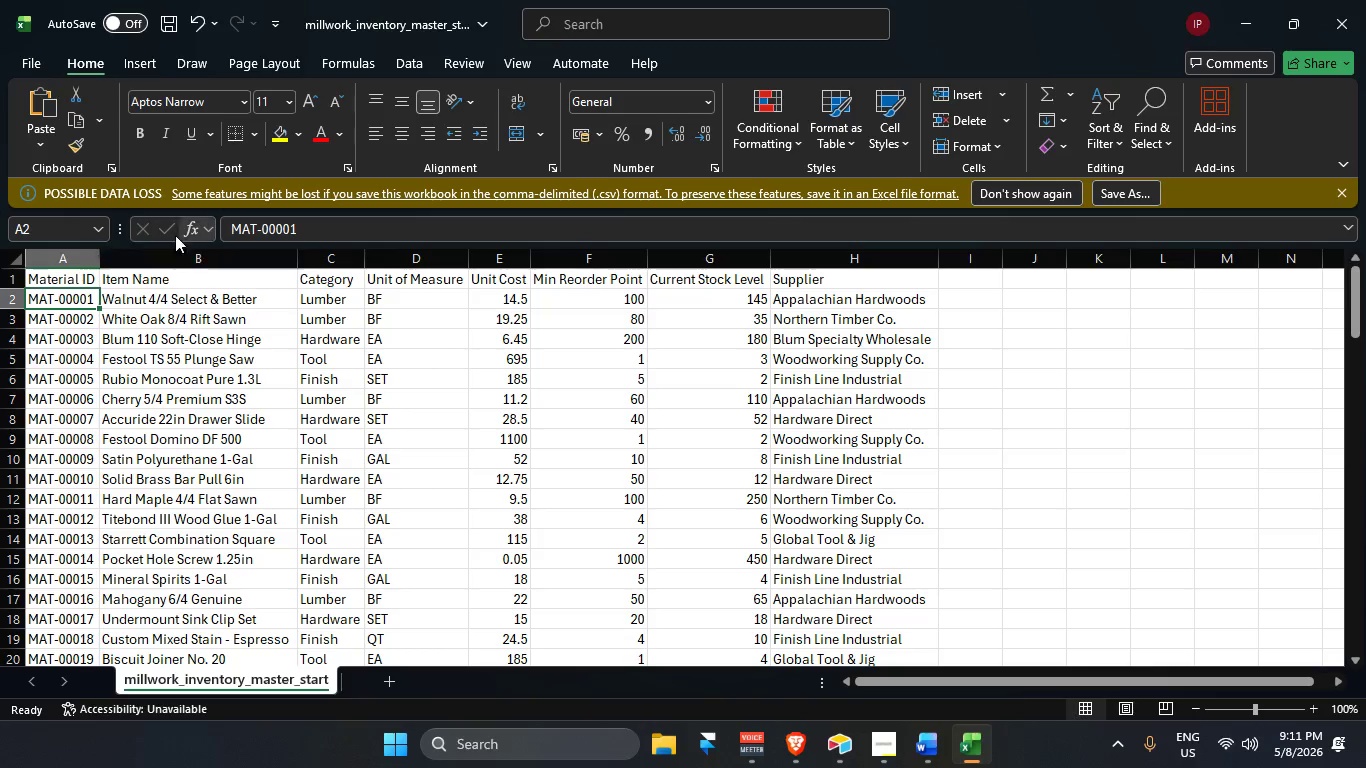 
hold_key(key=ControlLeft, duration=1.16)
 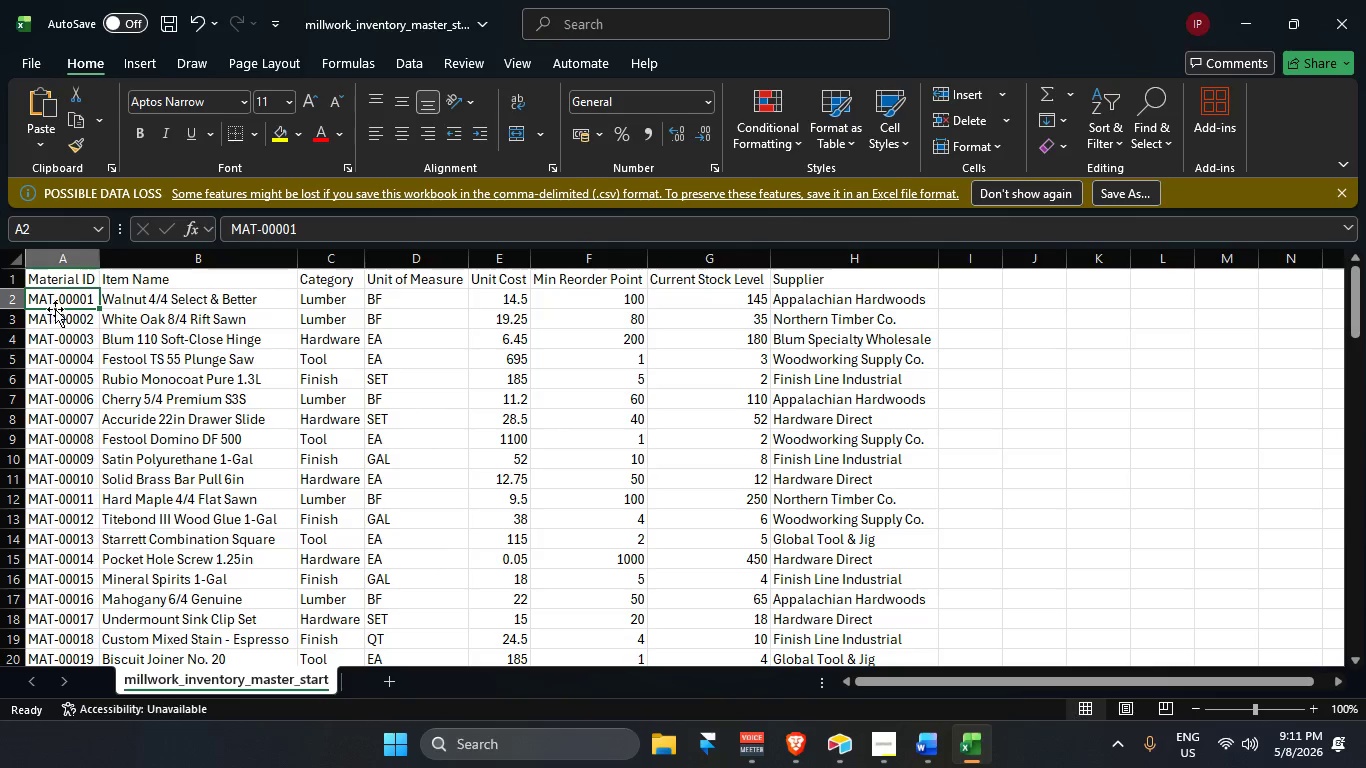 
hold_key(key=ControlLeft, duration=1.89)
scroll: coordinate [127, 330], scroll_direction: down, amount: 5.0
 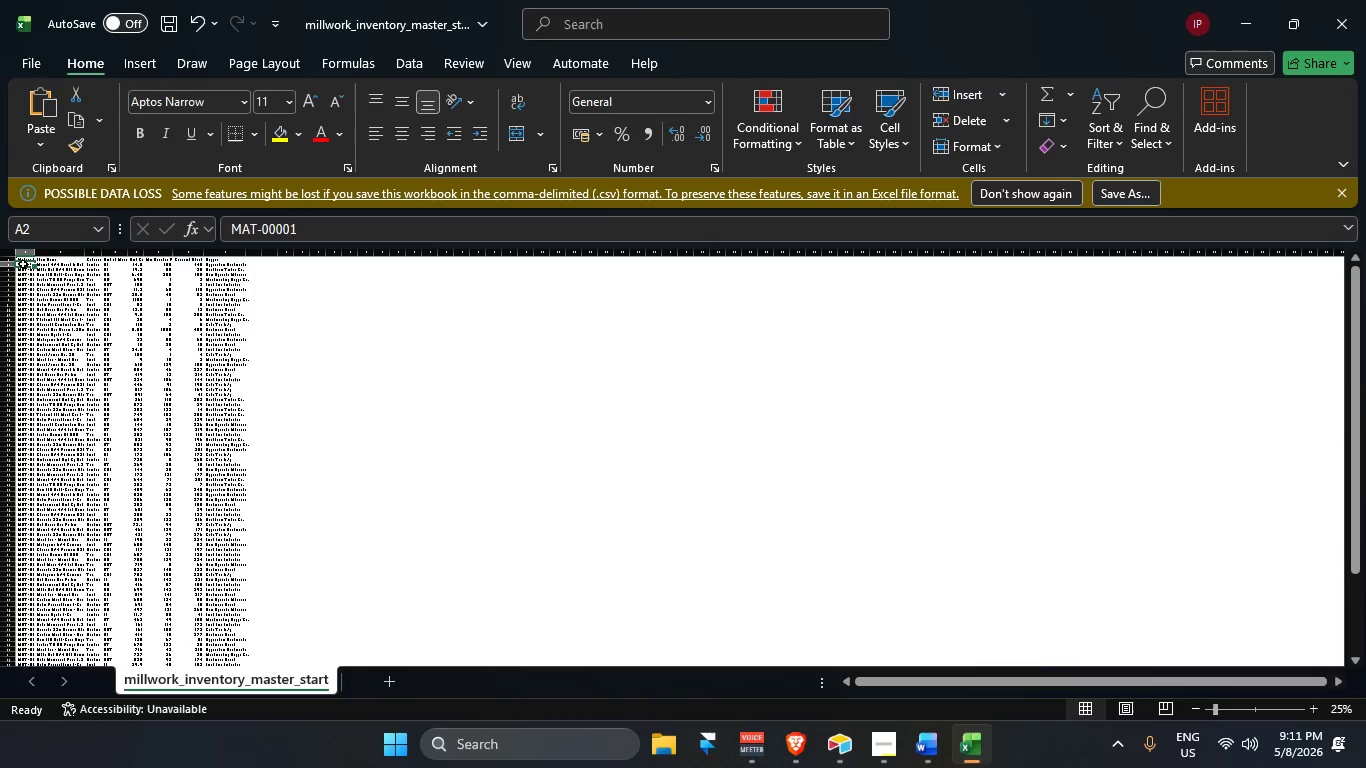 
left_click_drag(start_coordinate=[22, 263], to_coordinate=[25, 656])
 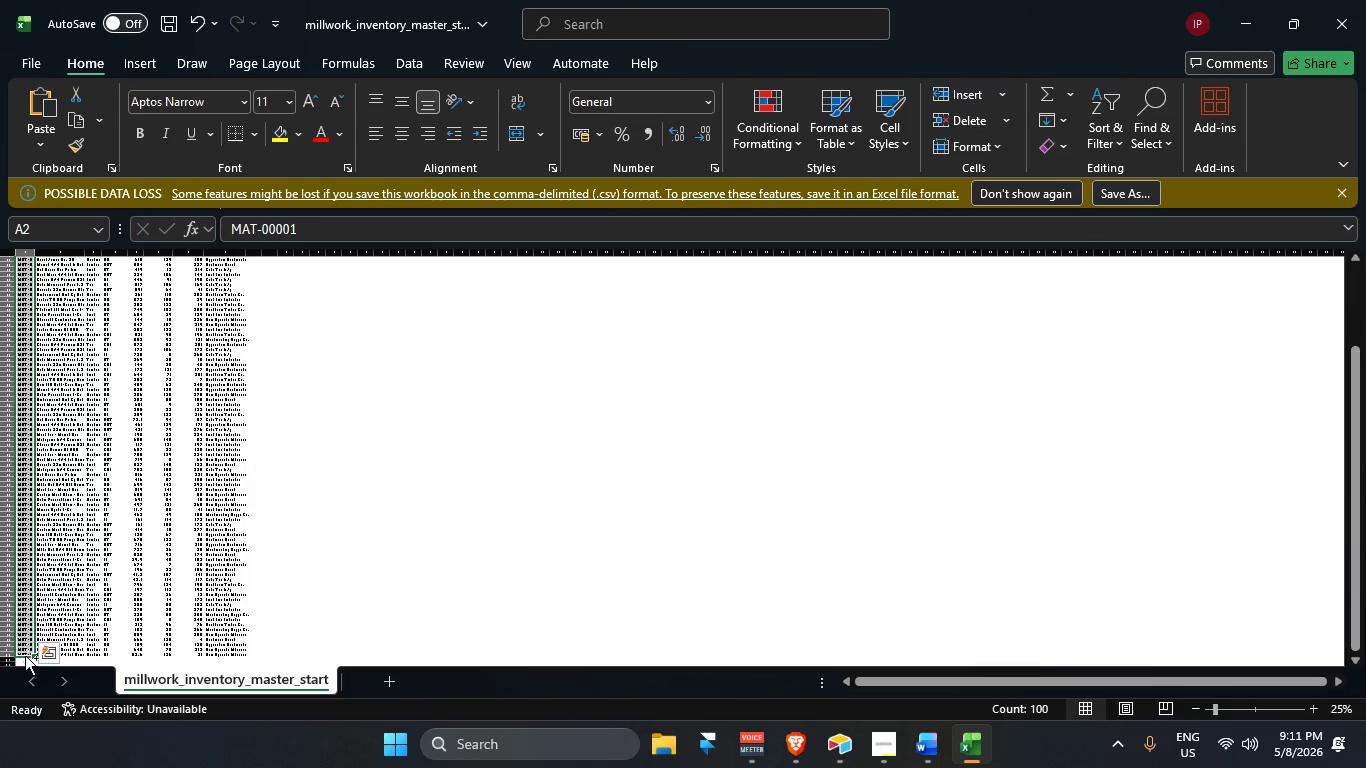 
key(Control+C)
 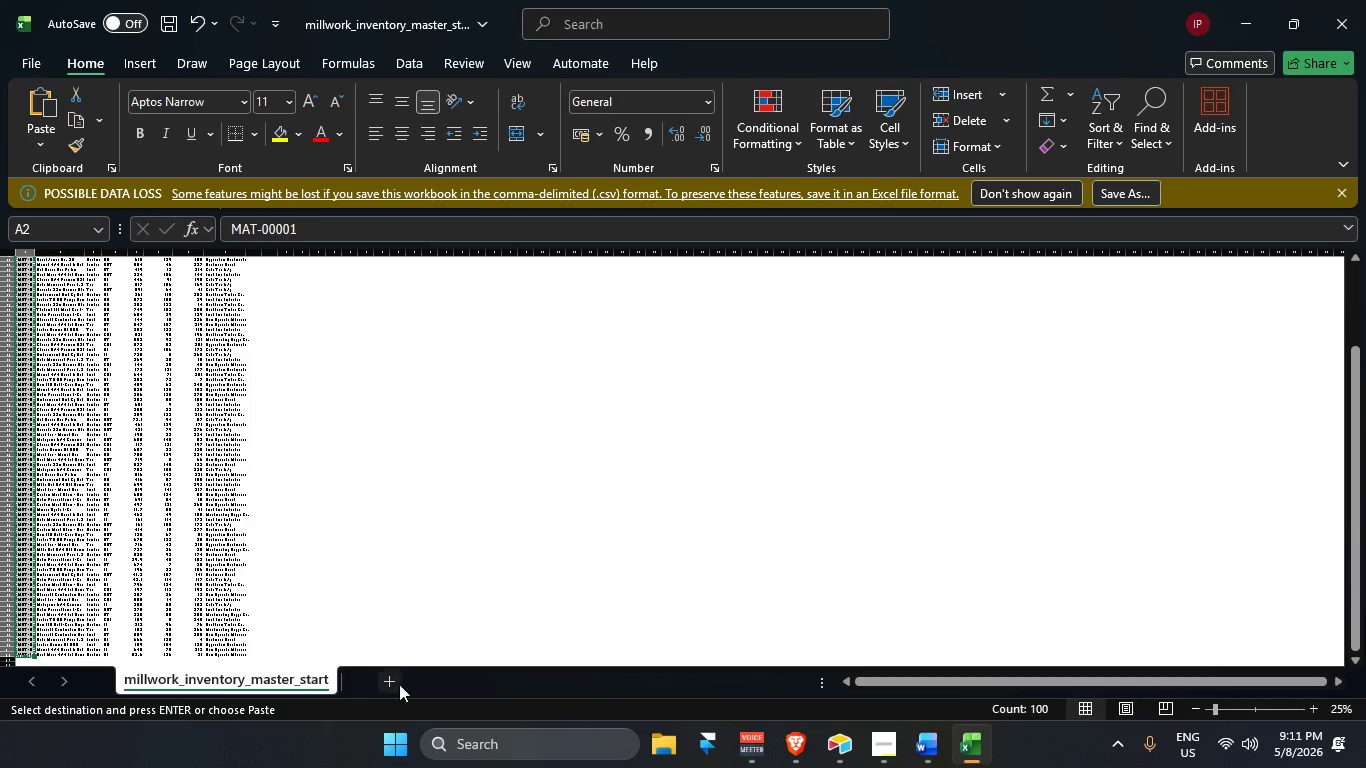 
key(Alt+AltLeft)
 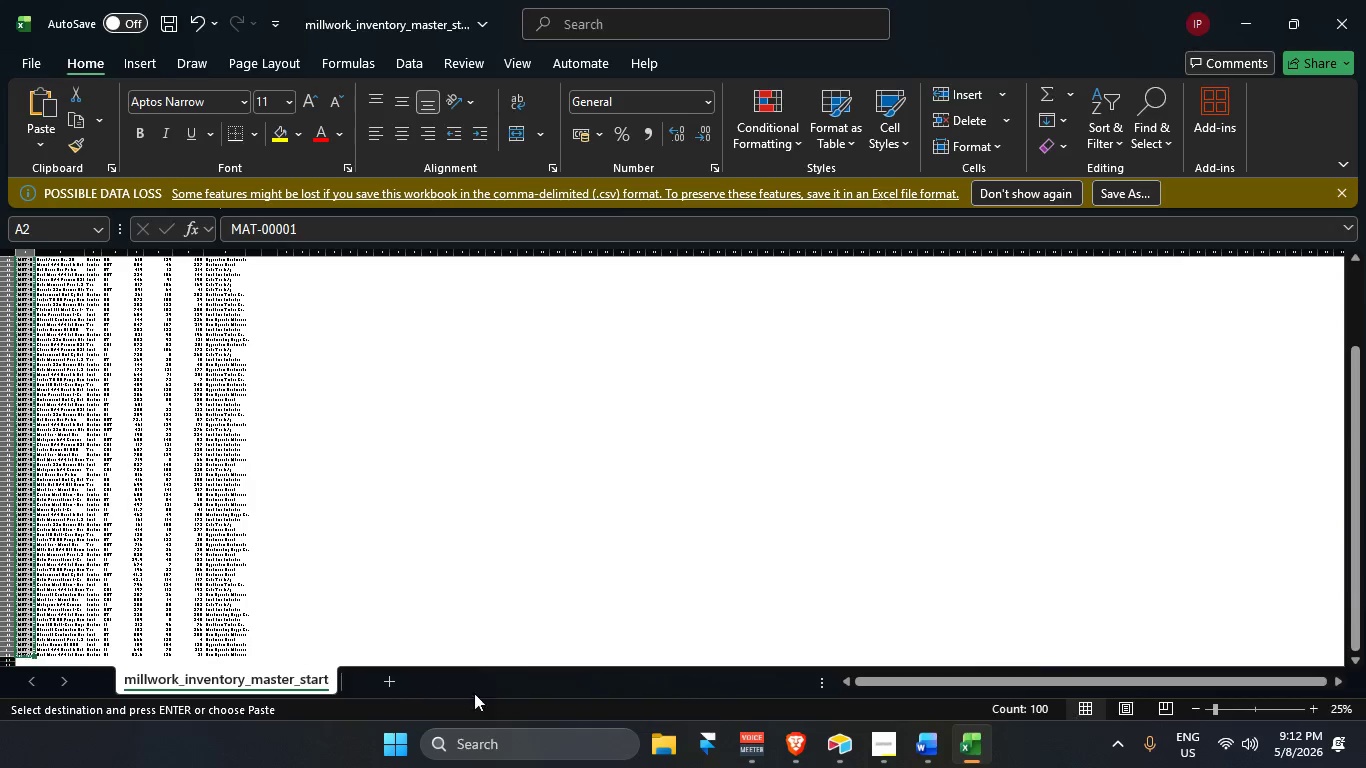 
key(Alt+Tab)
 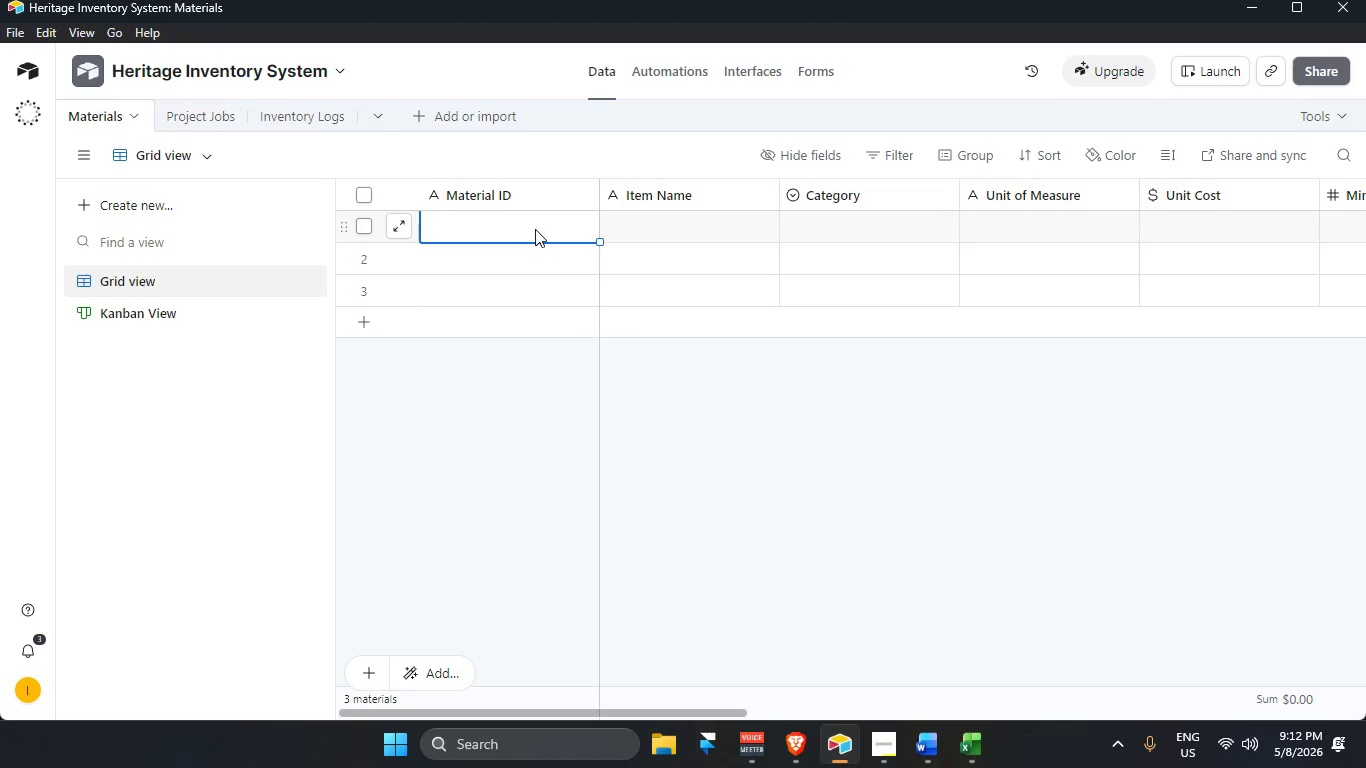 
key(Alt+Control+V)
 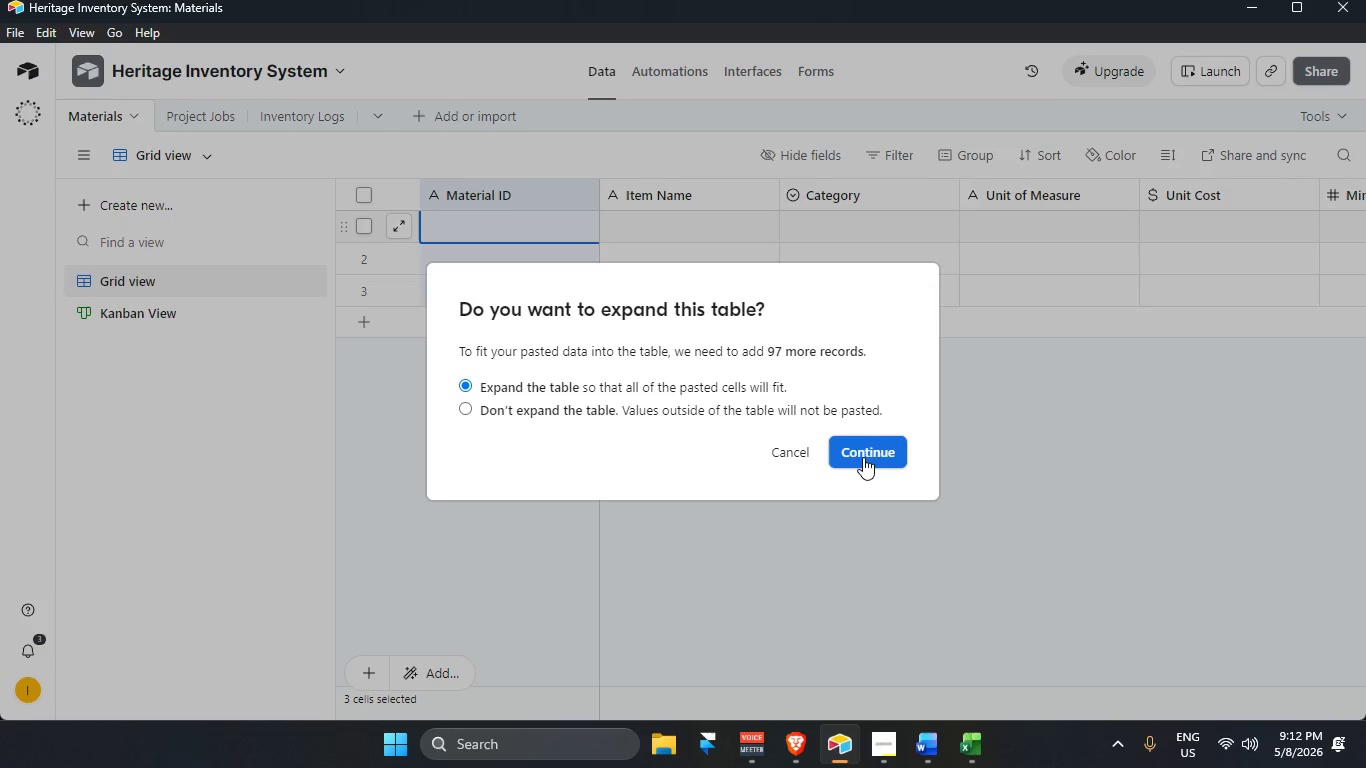 
left_click([863, 457])
 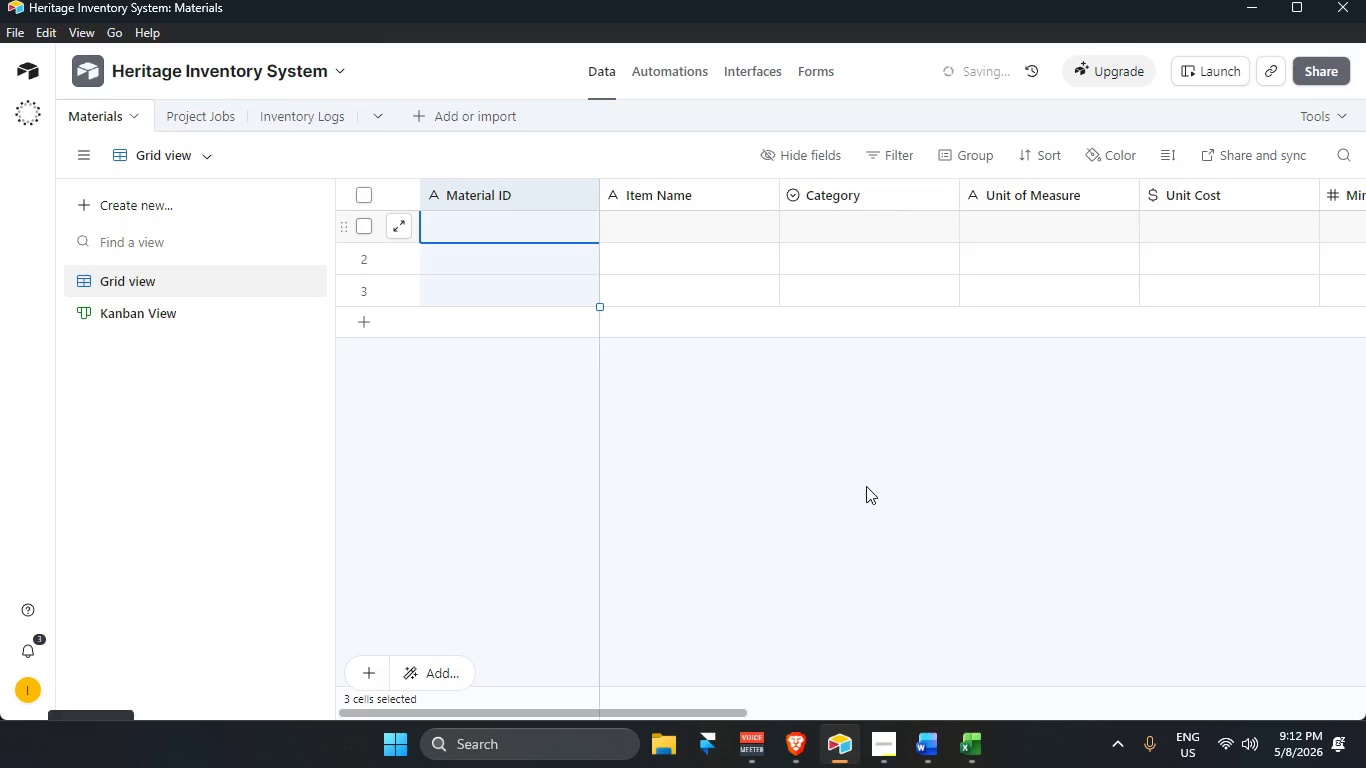 
left_click([869, 487])
 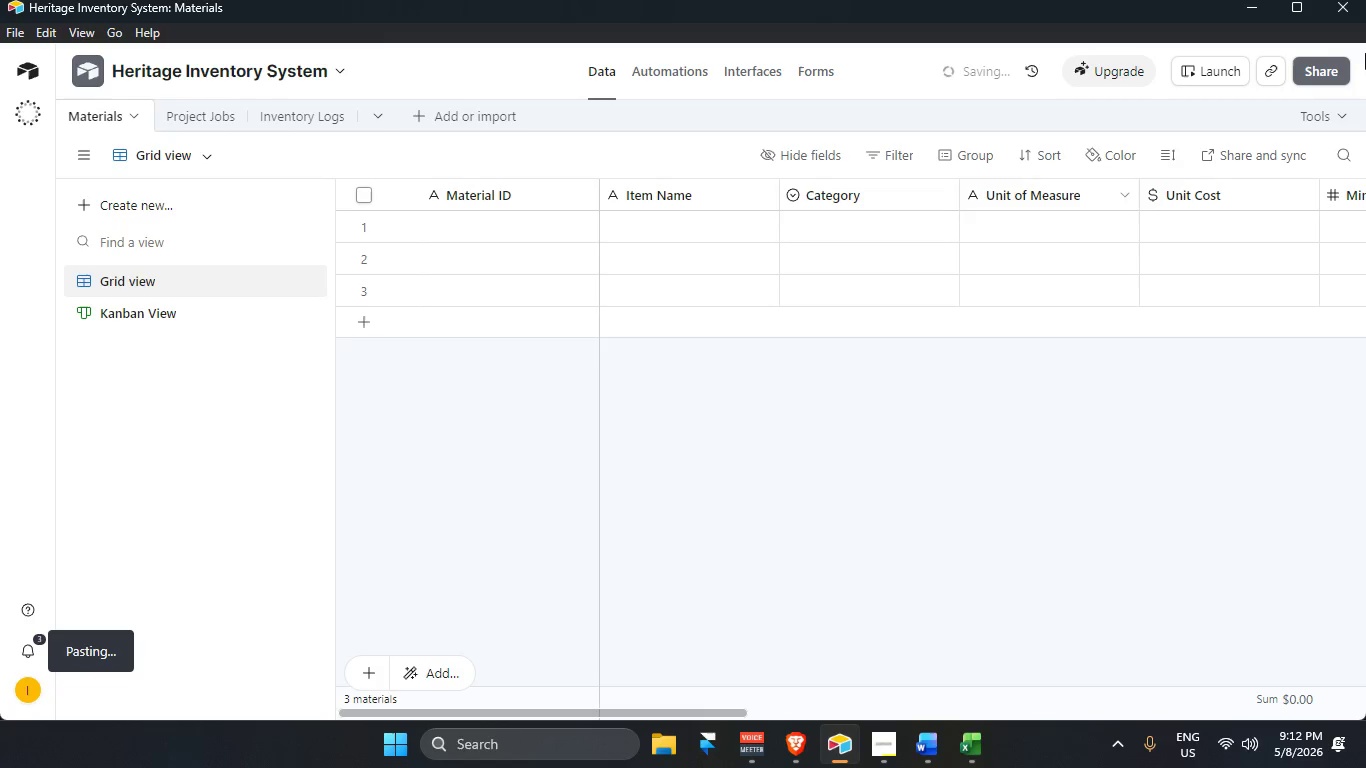 
left_click([1356, 0])
 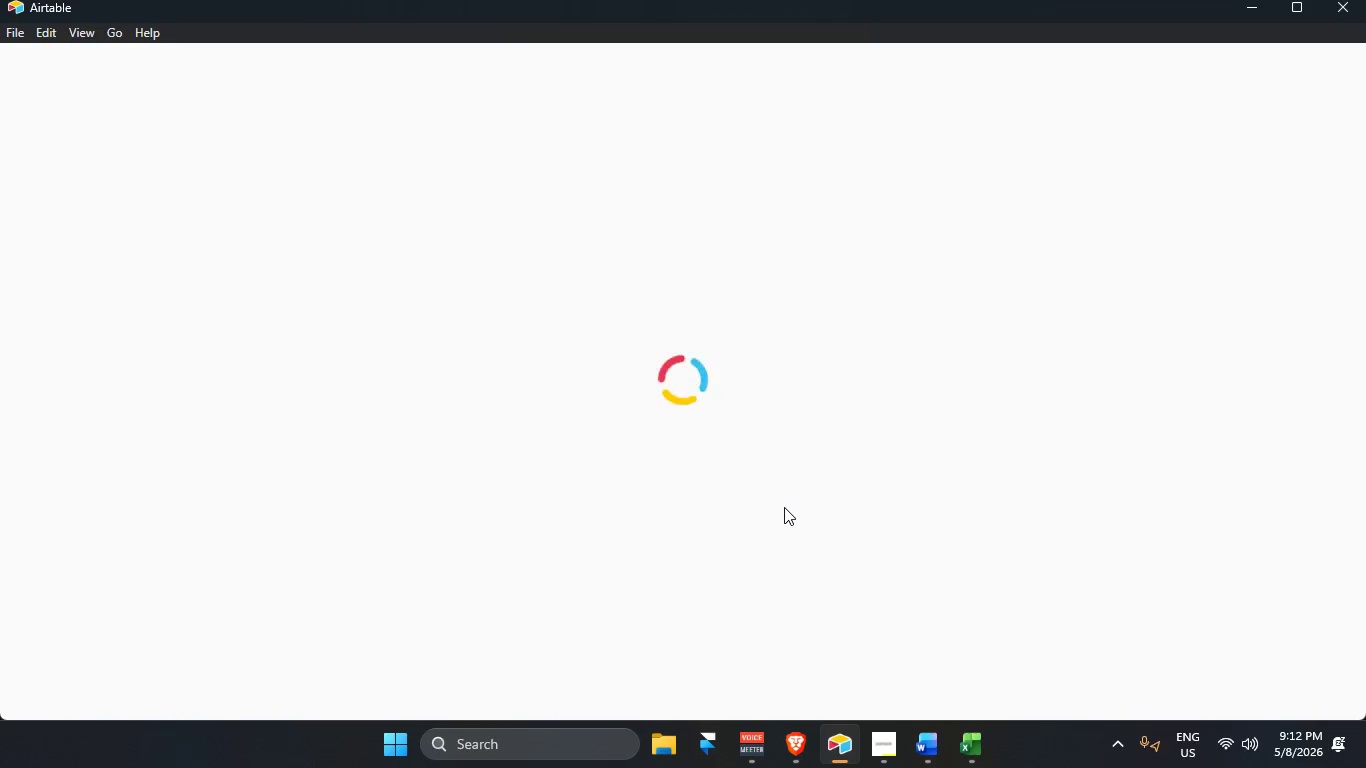 
key(Alt+AltLeft)
 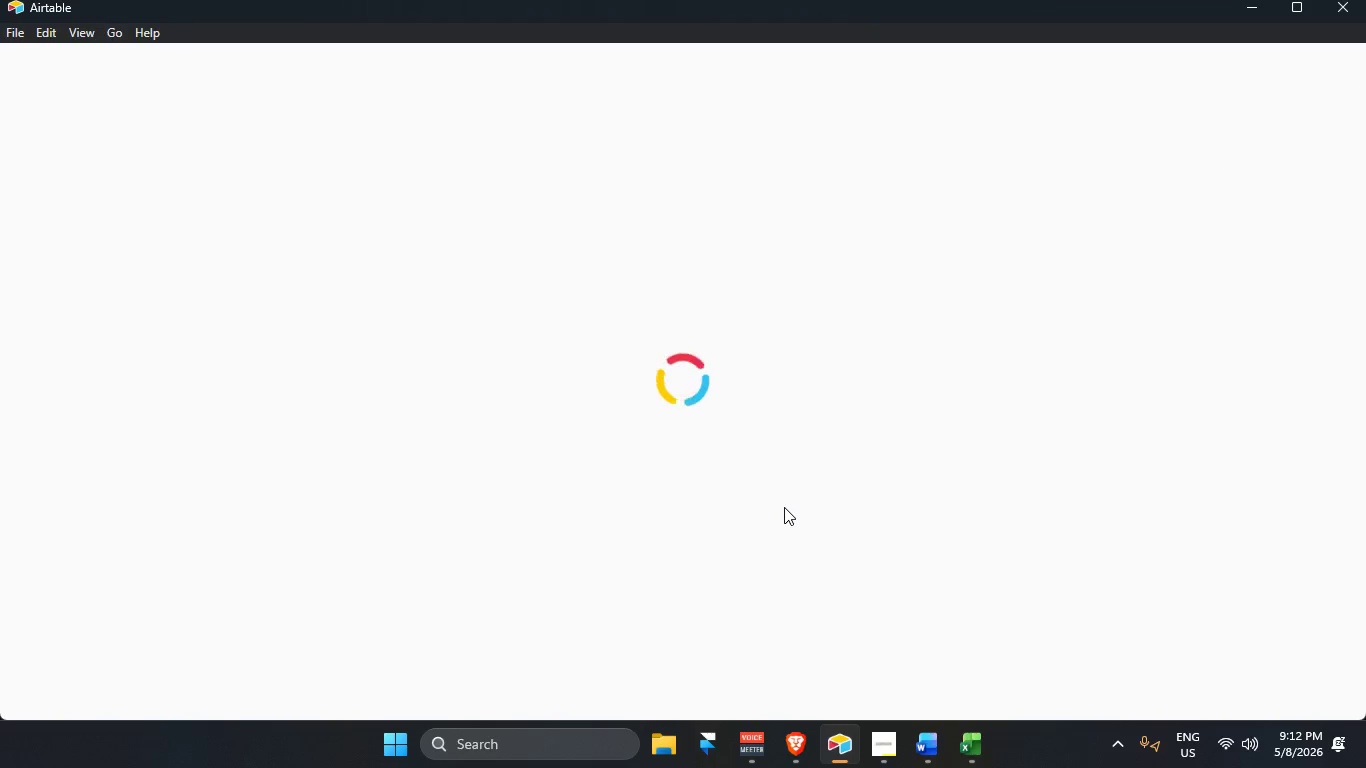 
key(Tab)
 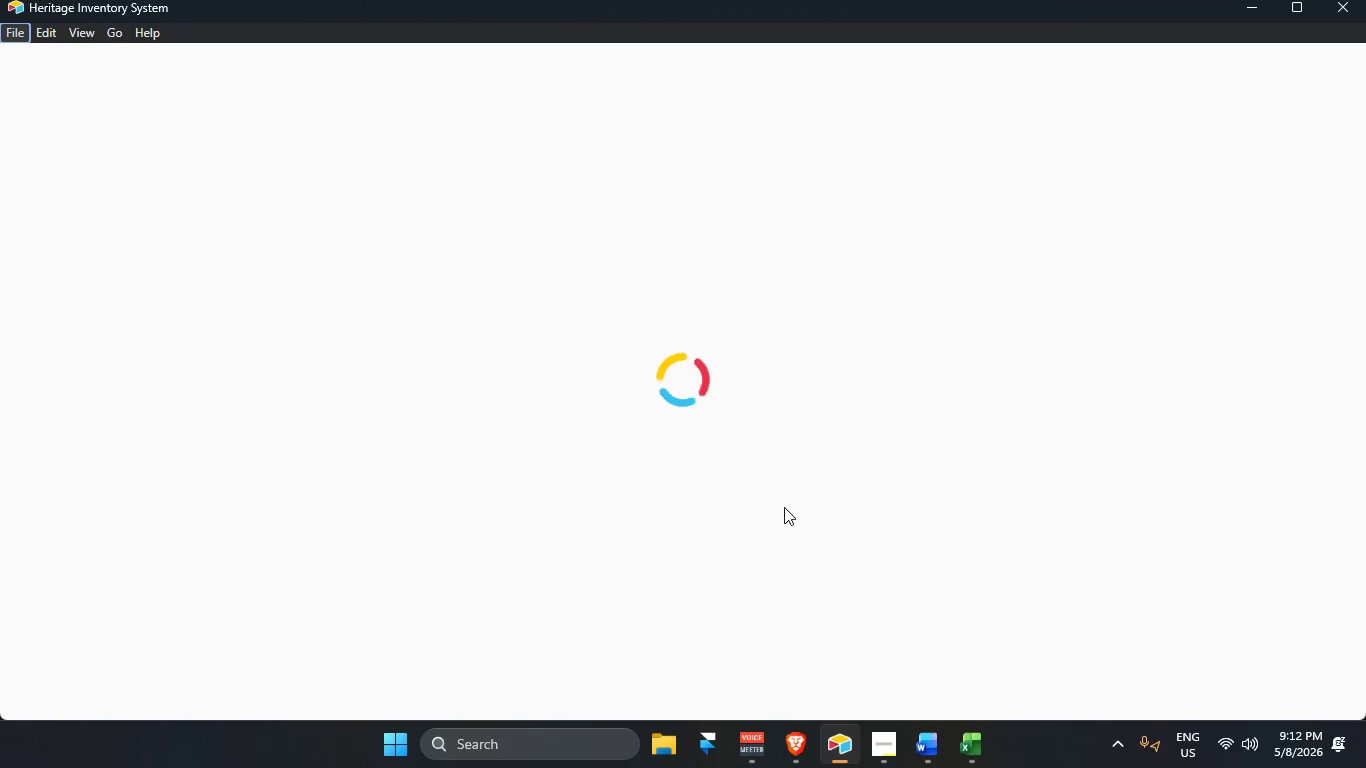 
key(Alt+Tab)
 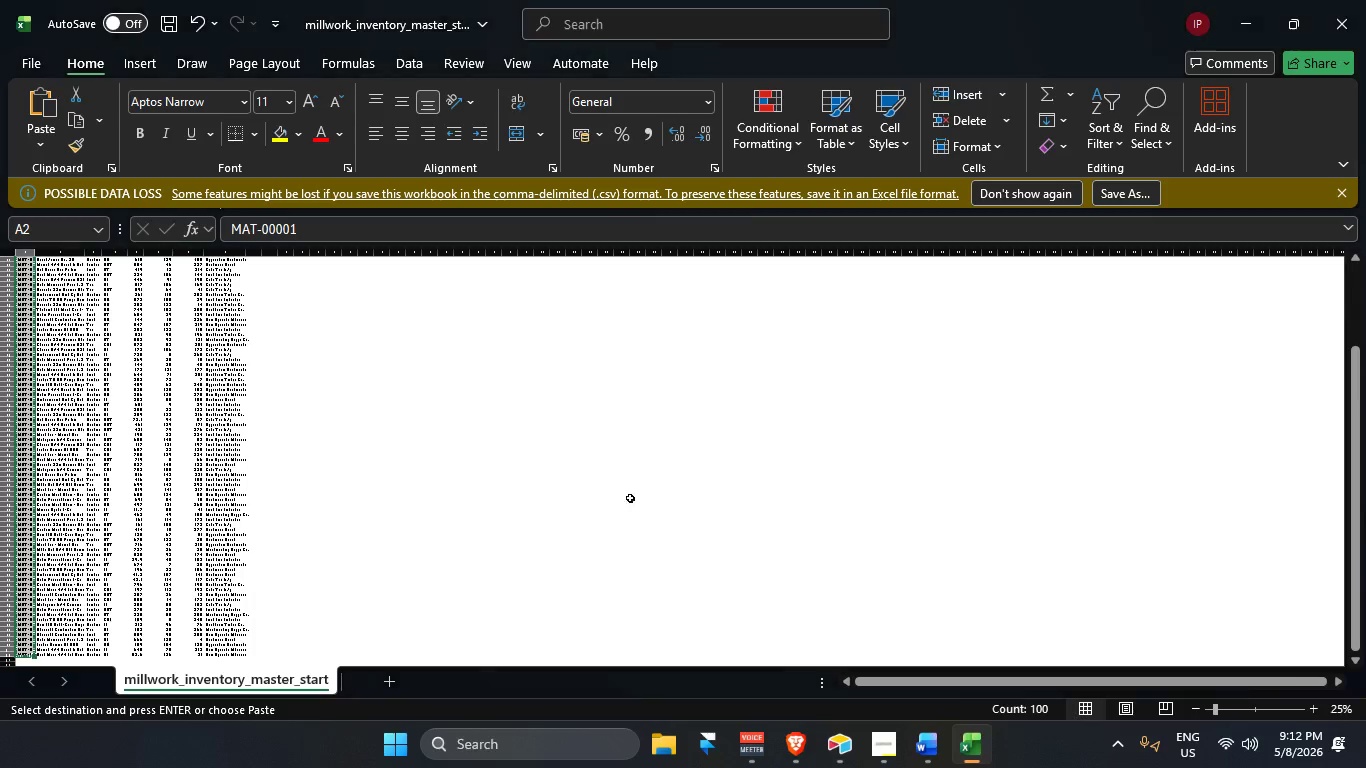 
key(Alt+AltLeft)
 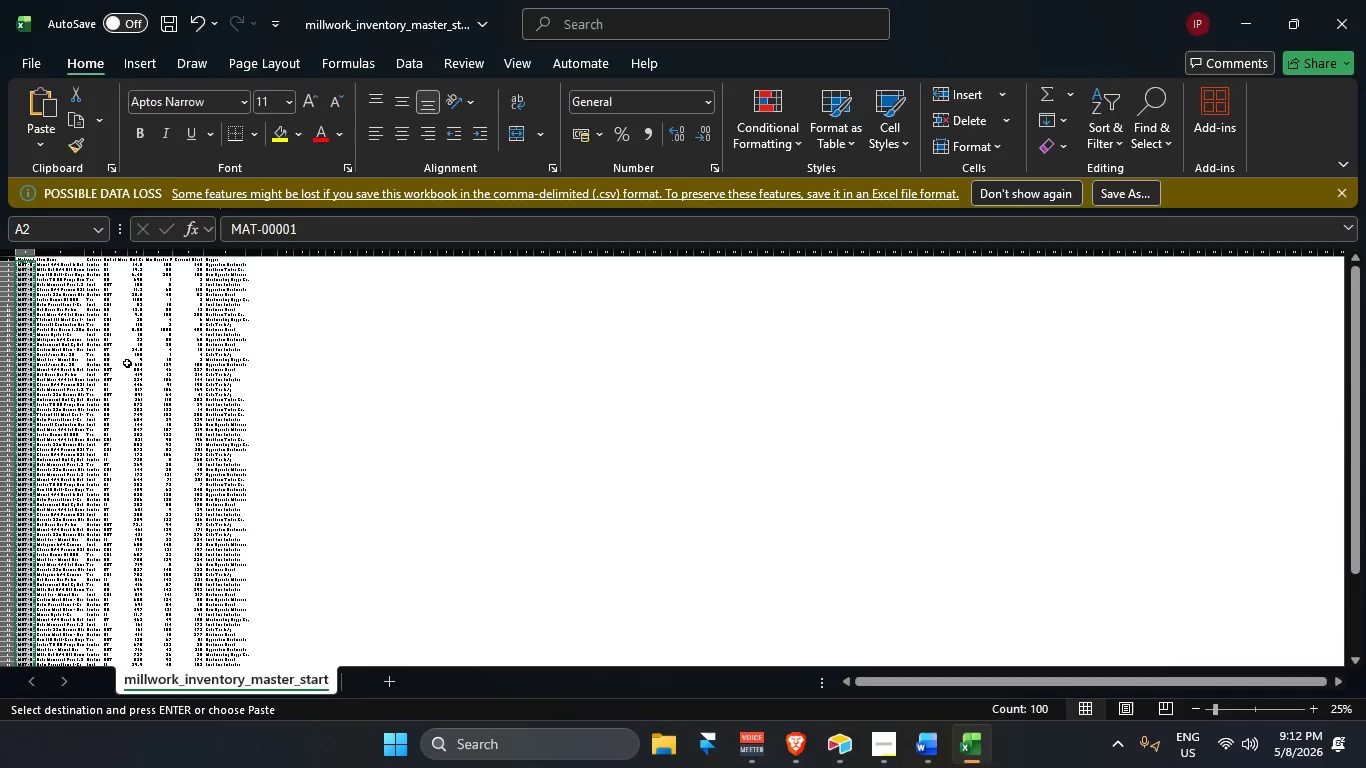 
key(Alt+Tab)
 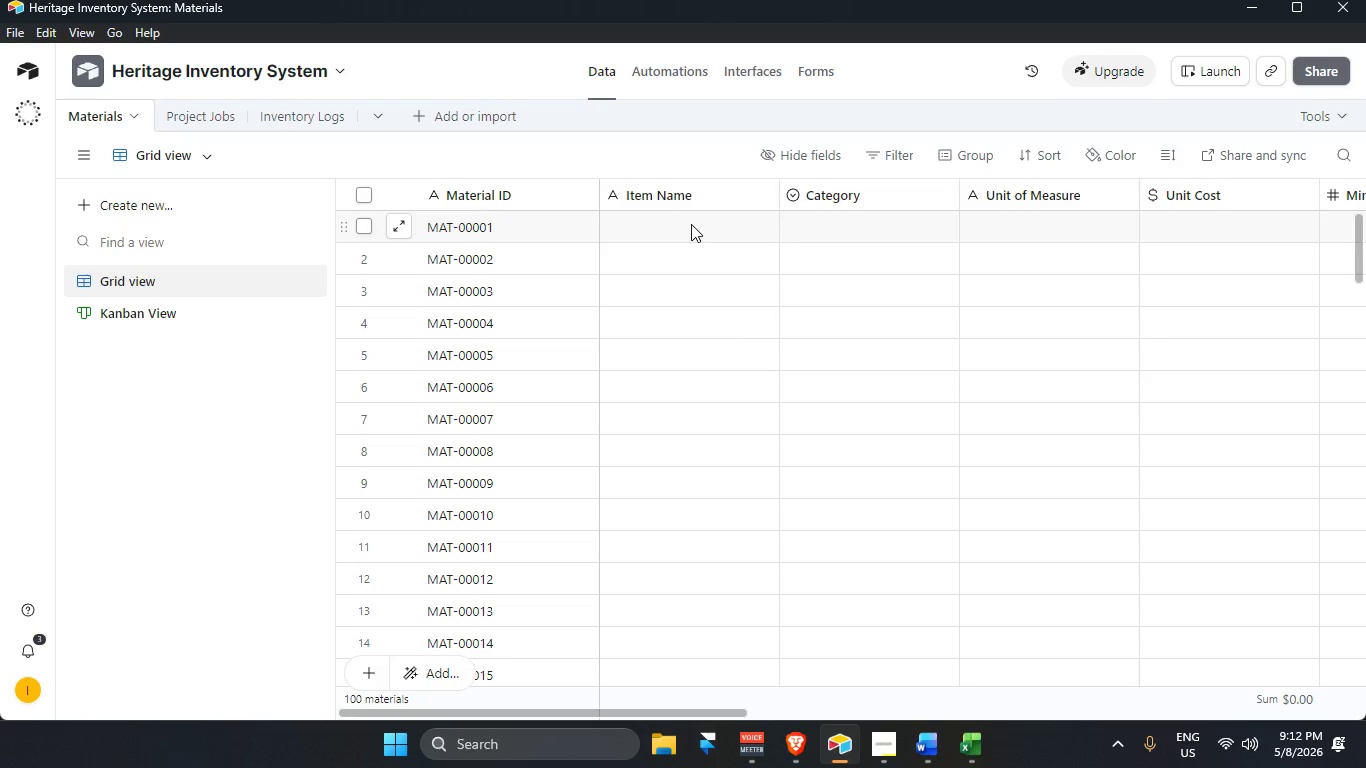 
scroll: coordinate [133, 364], scroll_direction: up, amount: 16.0
 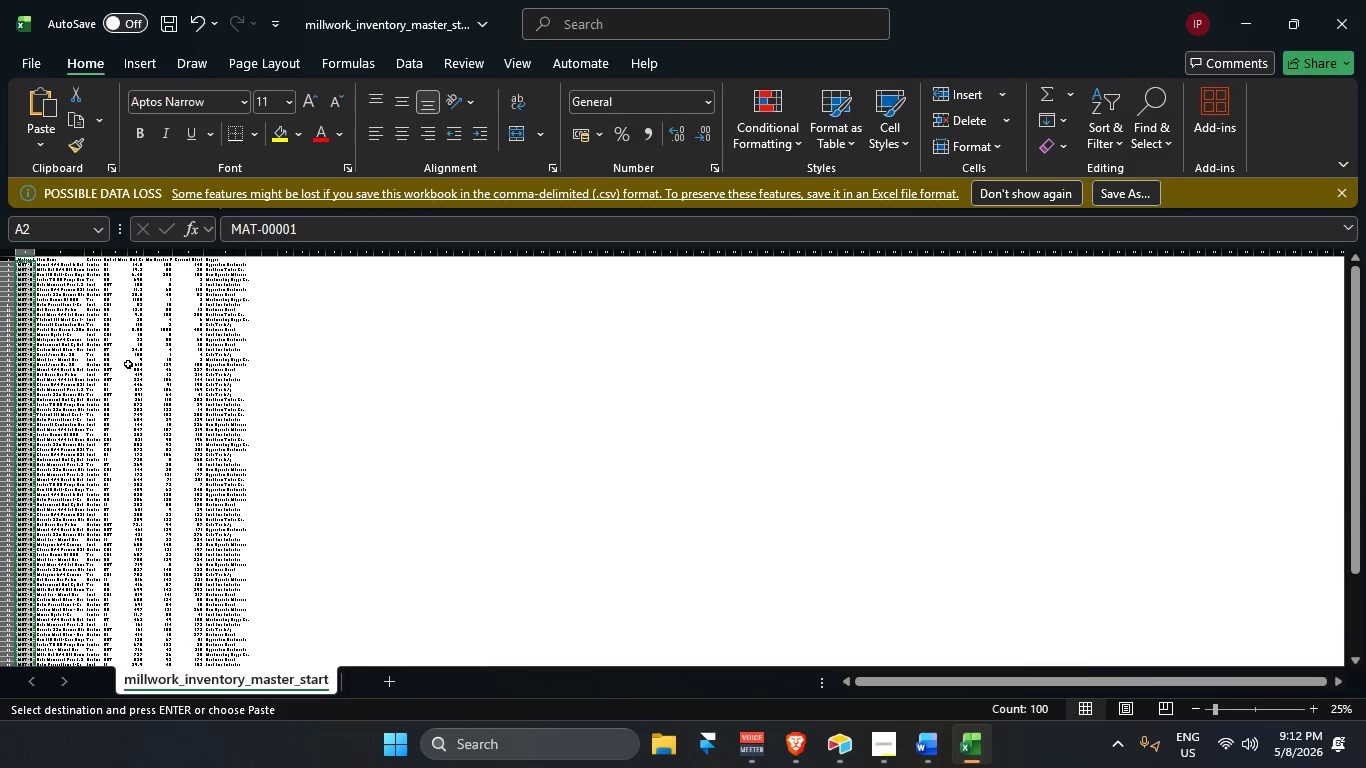 
left_click([656, 218])
 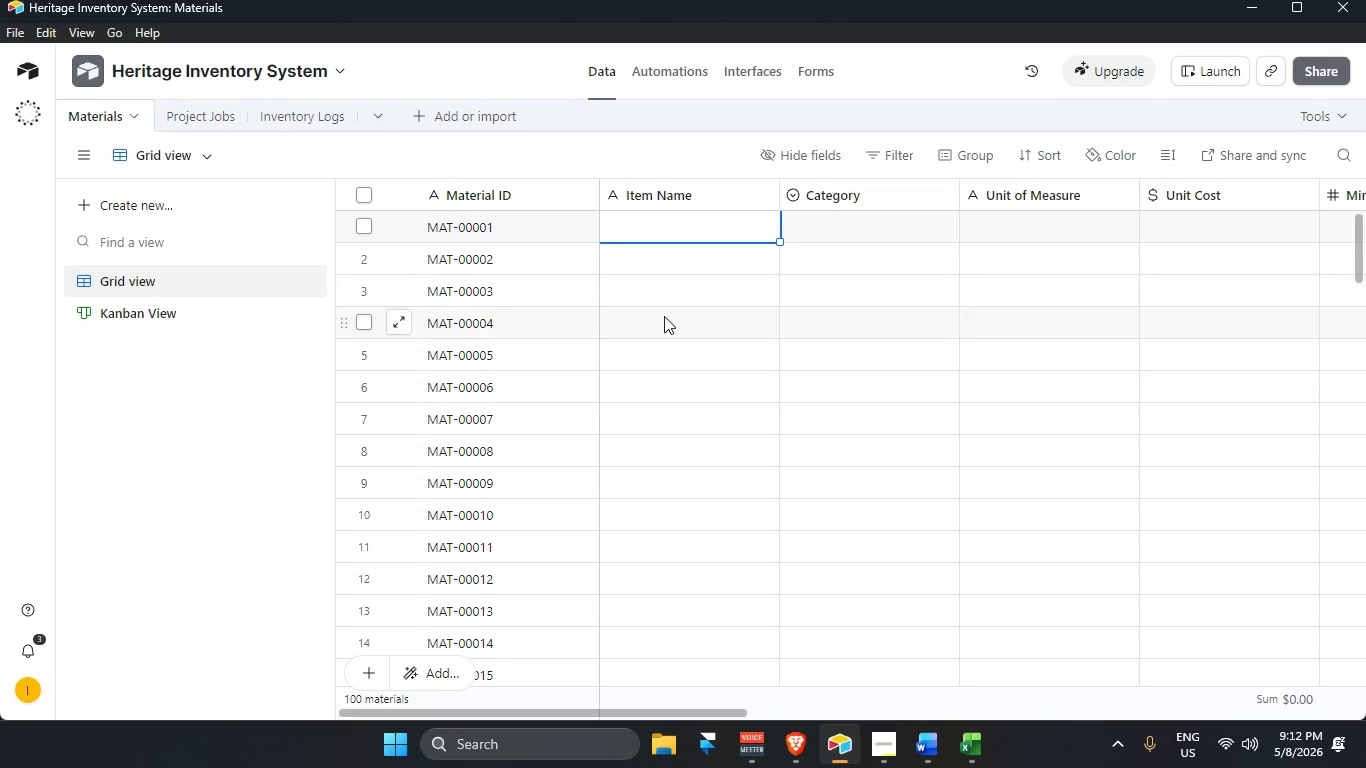 
key(Alt+AltLeft)
 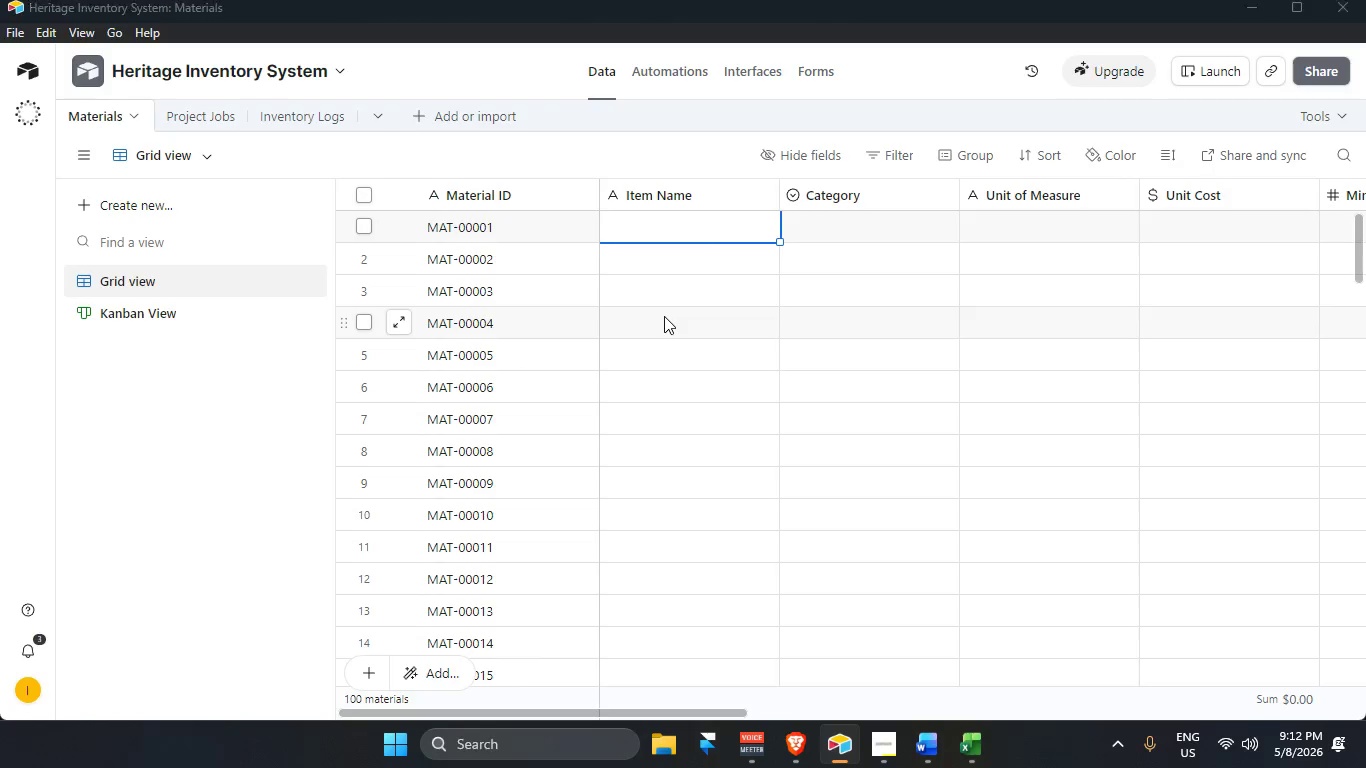 
key(Alt+Tab)
 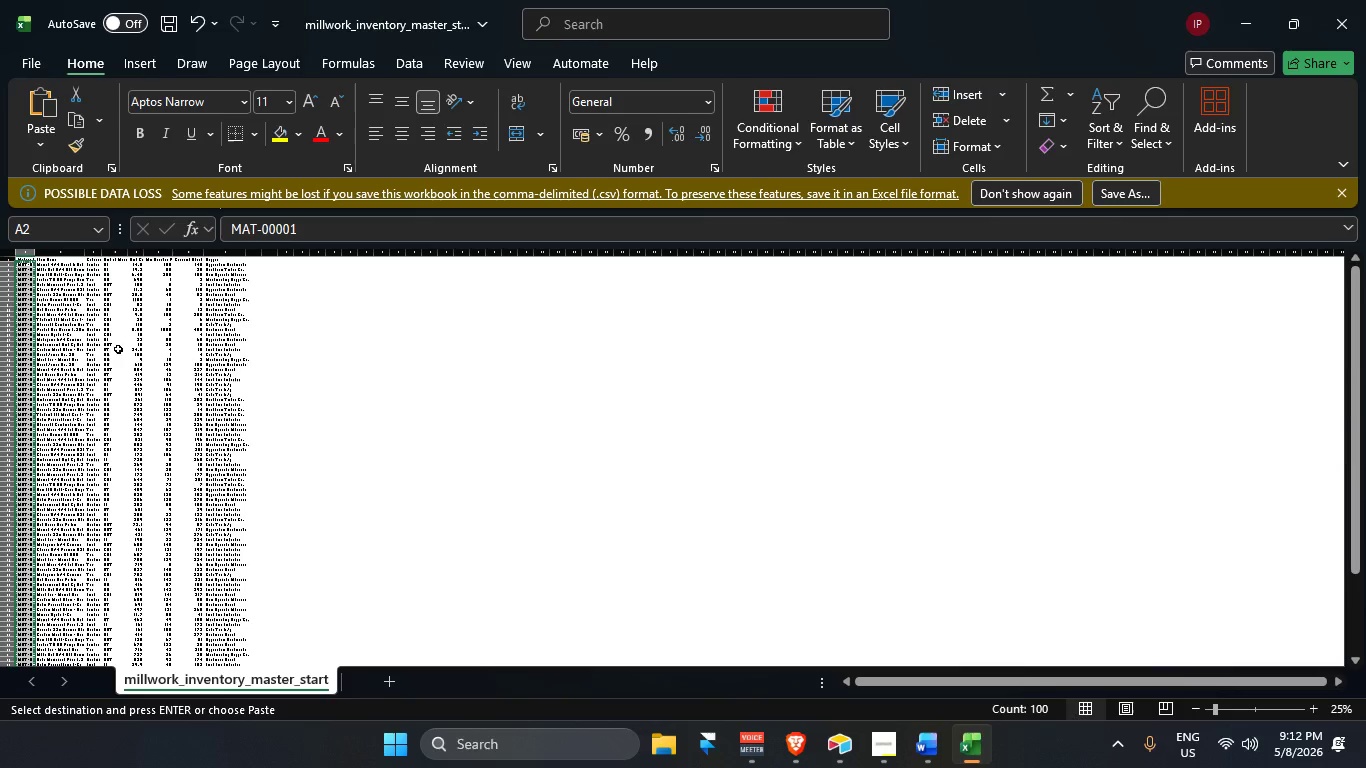 
hold_key(key=ControlLeft, duration=0.73)
scroll: coordinate [110, 289], scroll_direction: up, amount: 12.0
 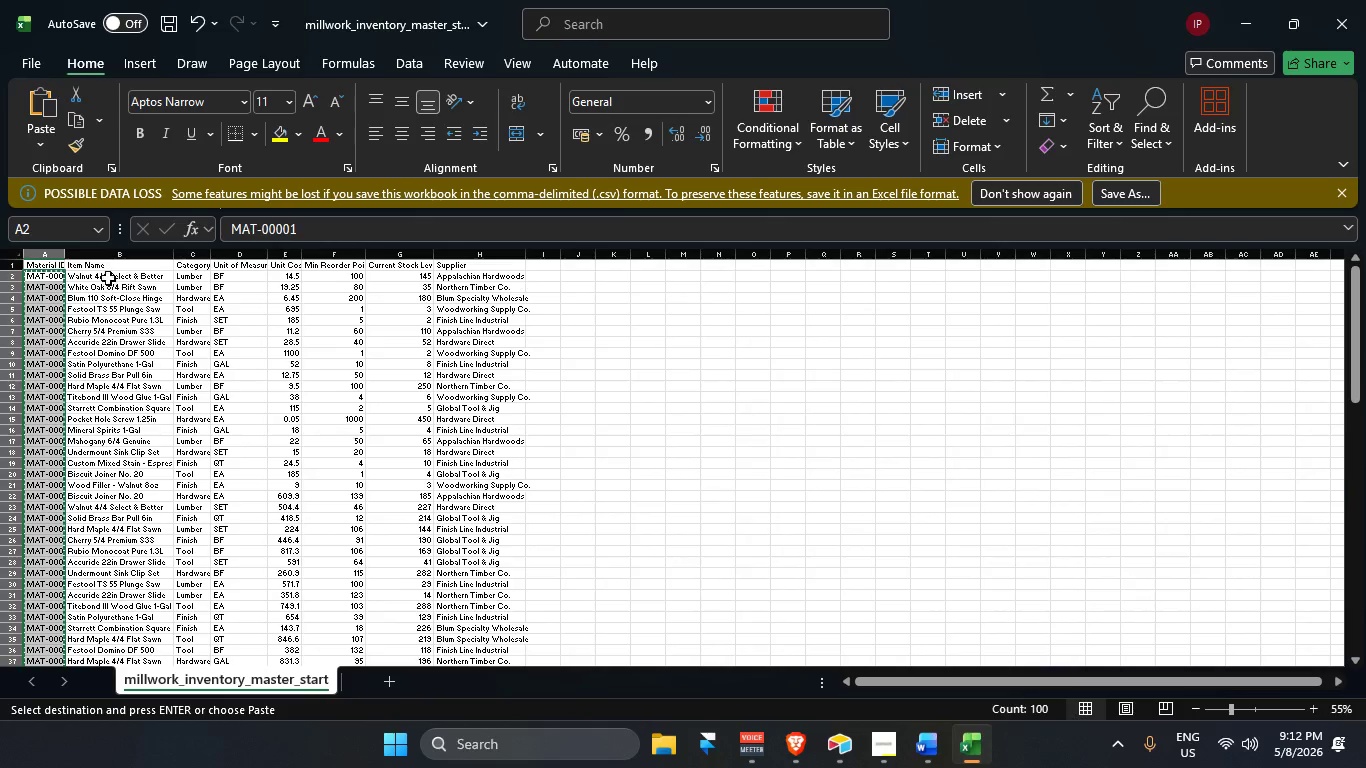 
left_click([108, 277])
 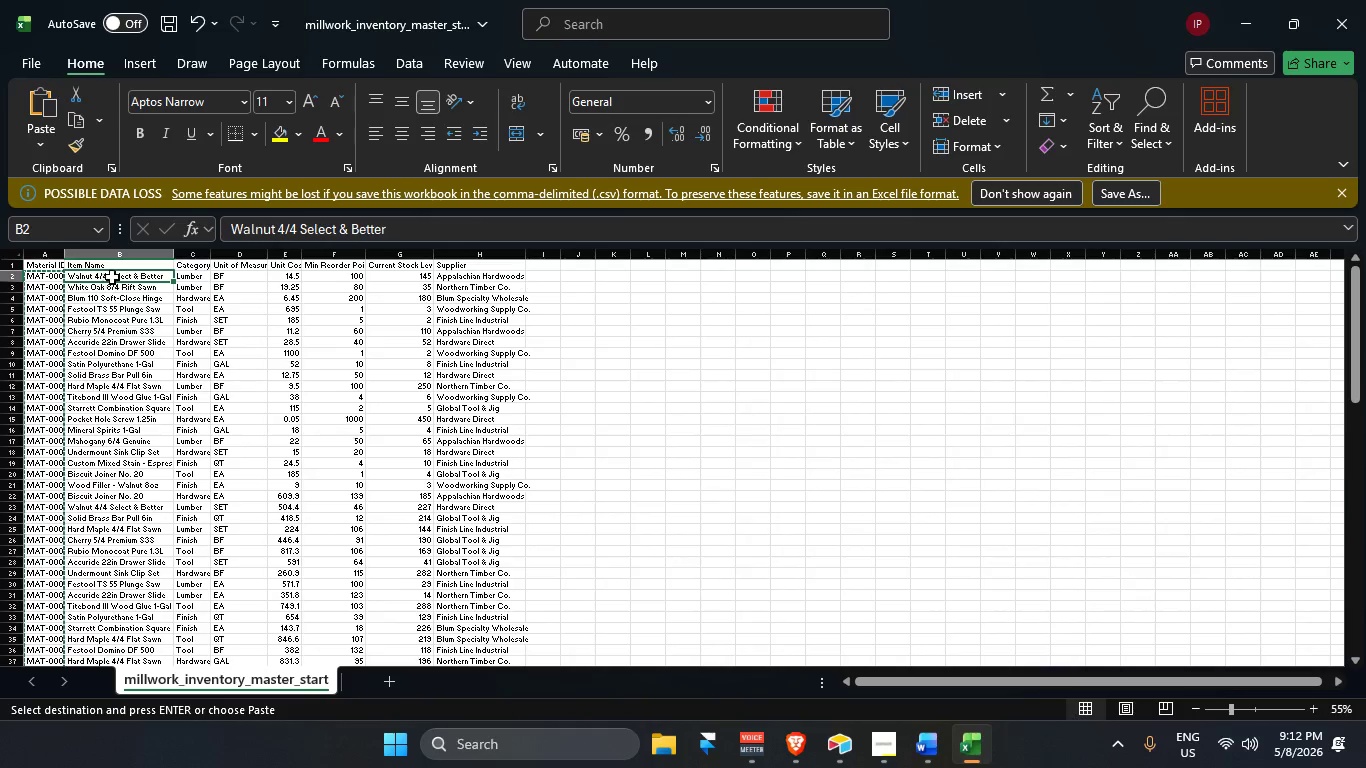 
hold_key(key=ControlLeft, duration=0.83)
scroll: coordinate [171, 303], scroll_direction: down, amount: 2.0
 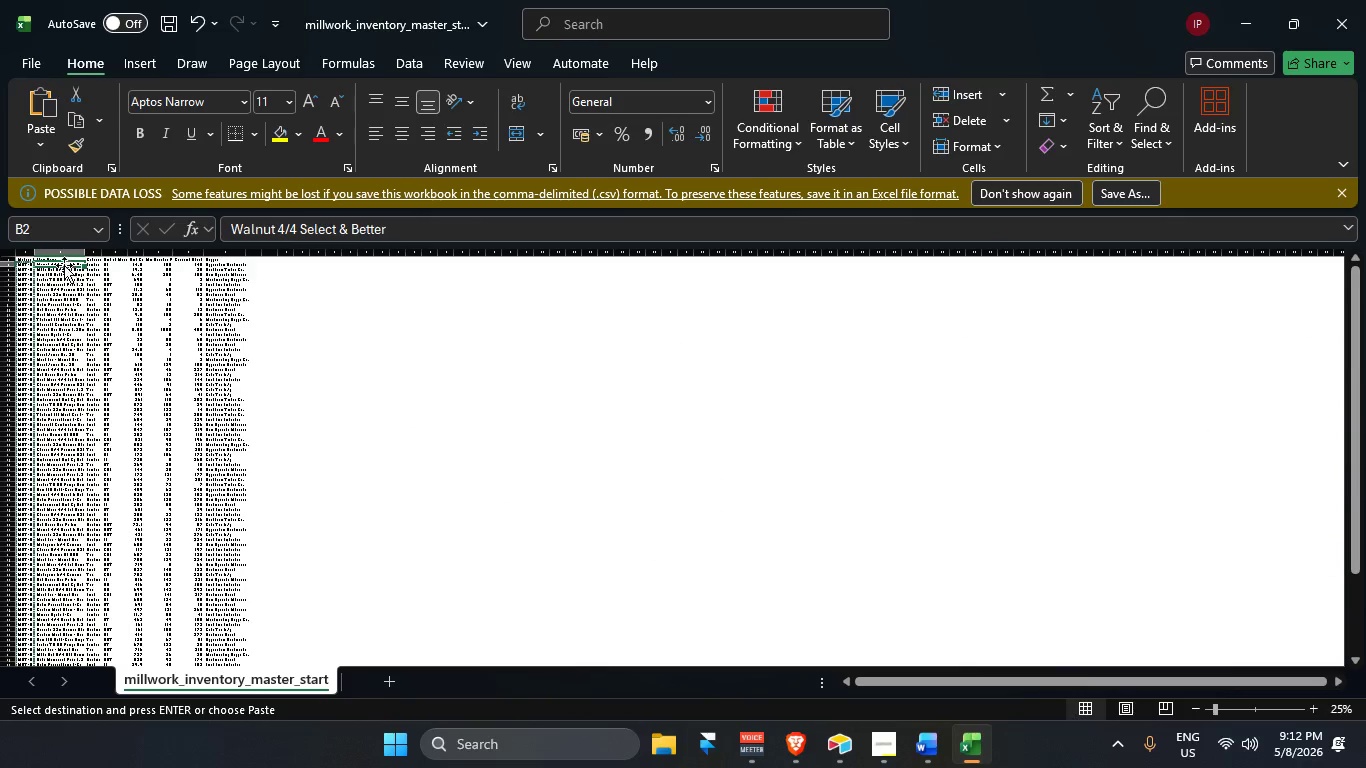 
left_click_drag(start_coordinate=[63, 264], to_coordinate=[72, 648])
 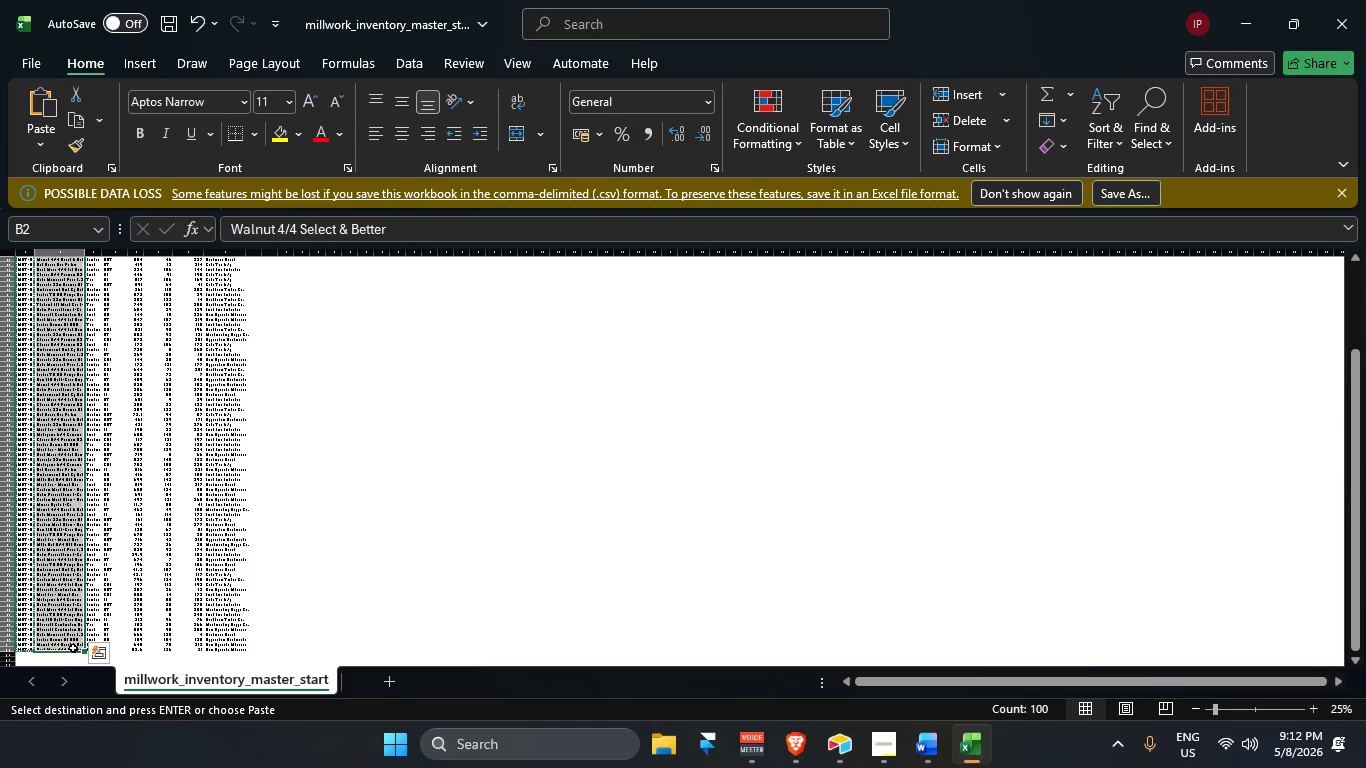 
hold_key(key=ControlLeft, duration=0.67)
 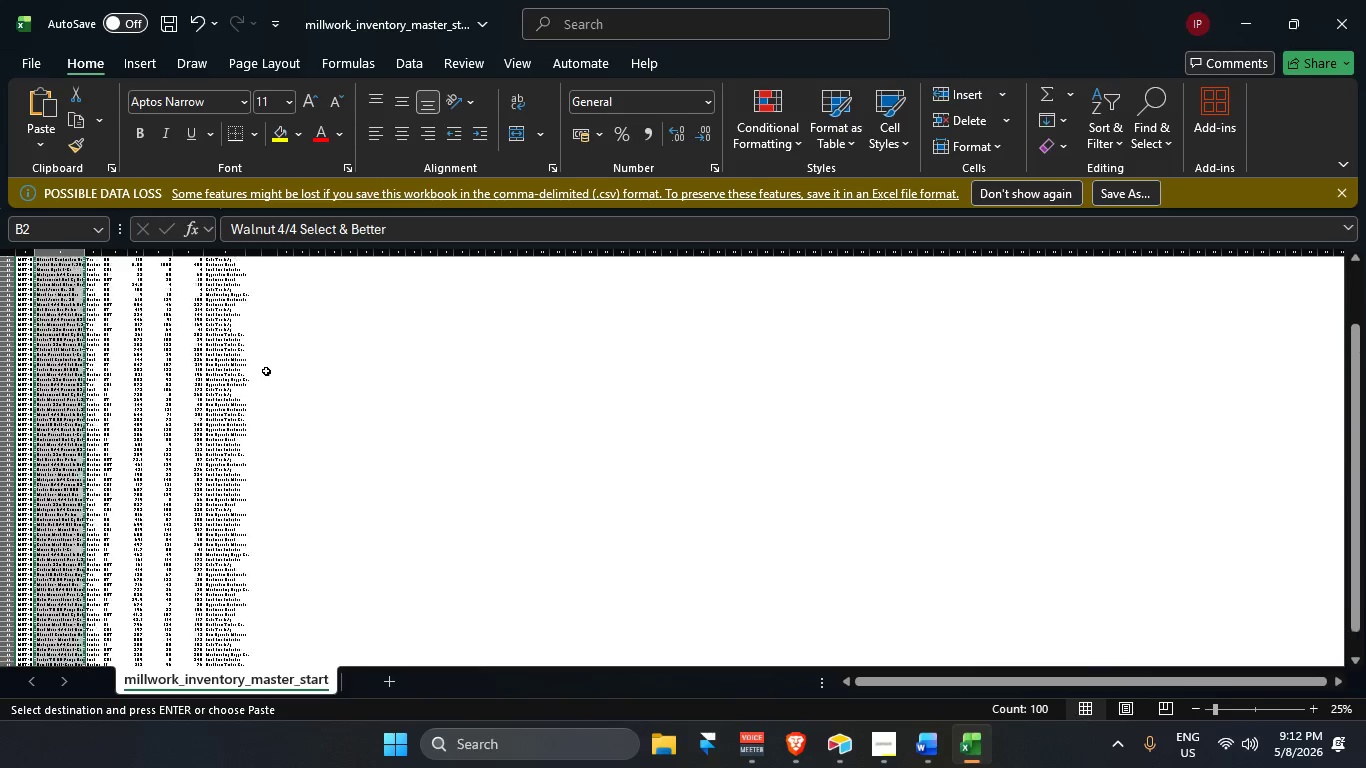 
key(C)
 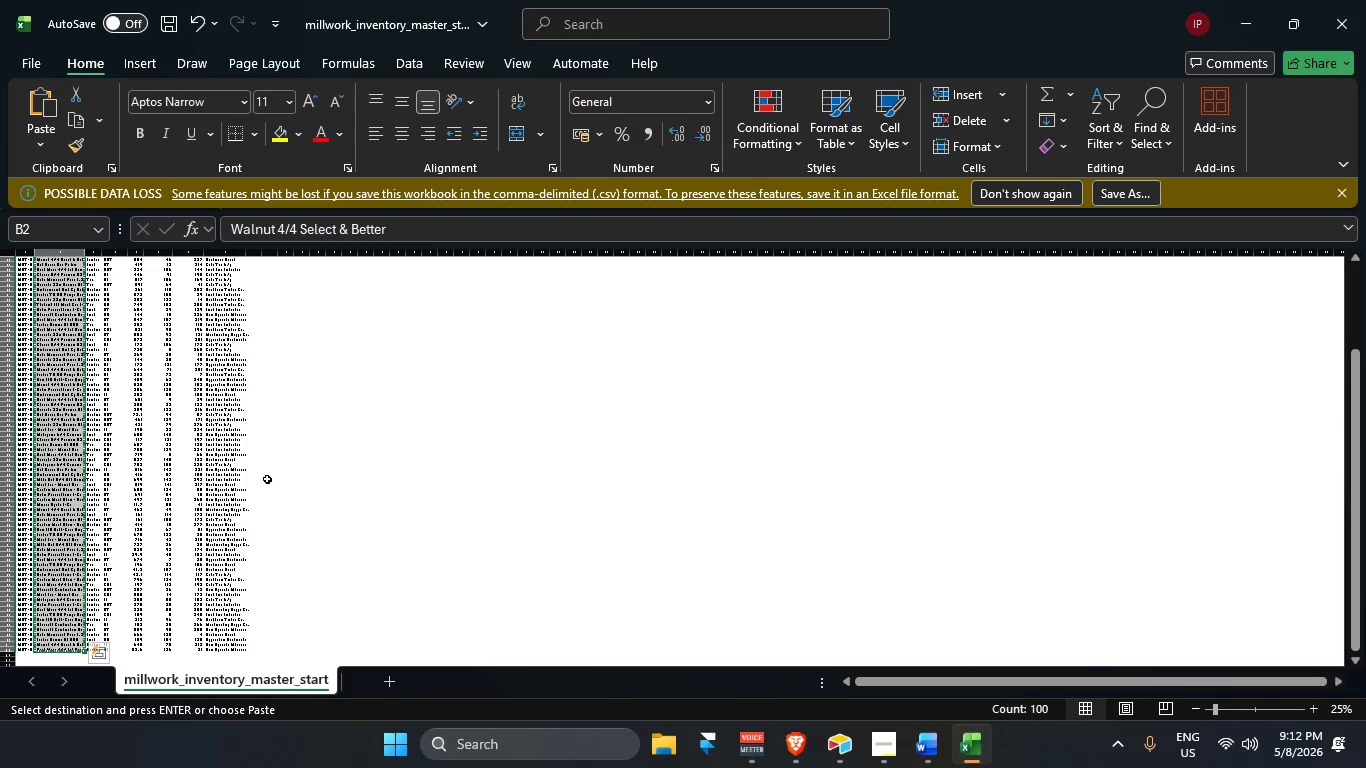 
hold_key(key=ControlLeft, duration=0.66)
 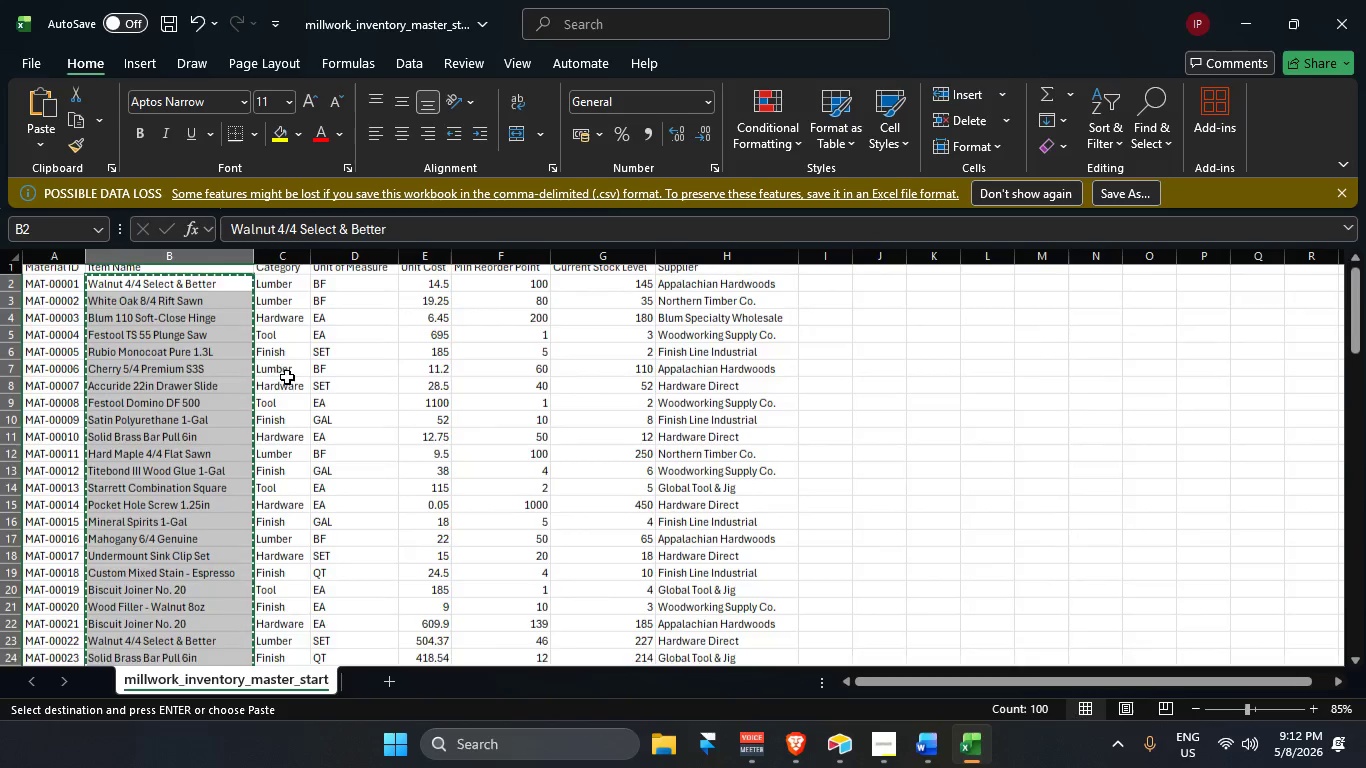 
key(Alt+AltLeft)
 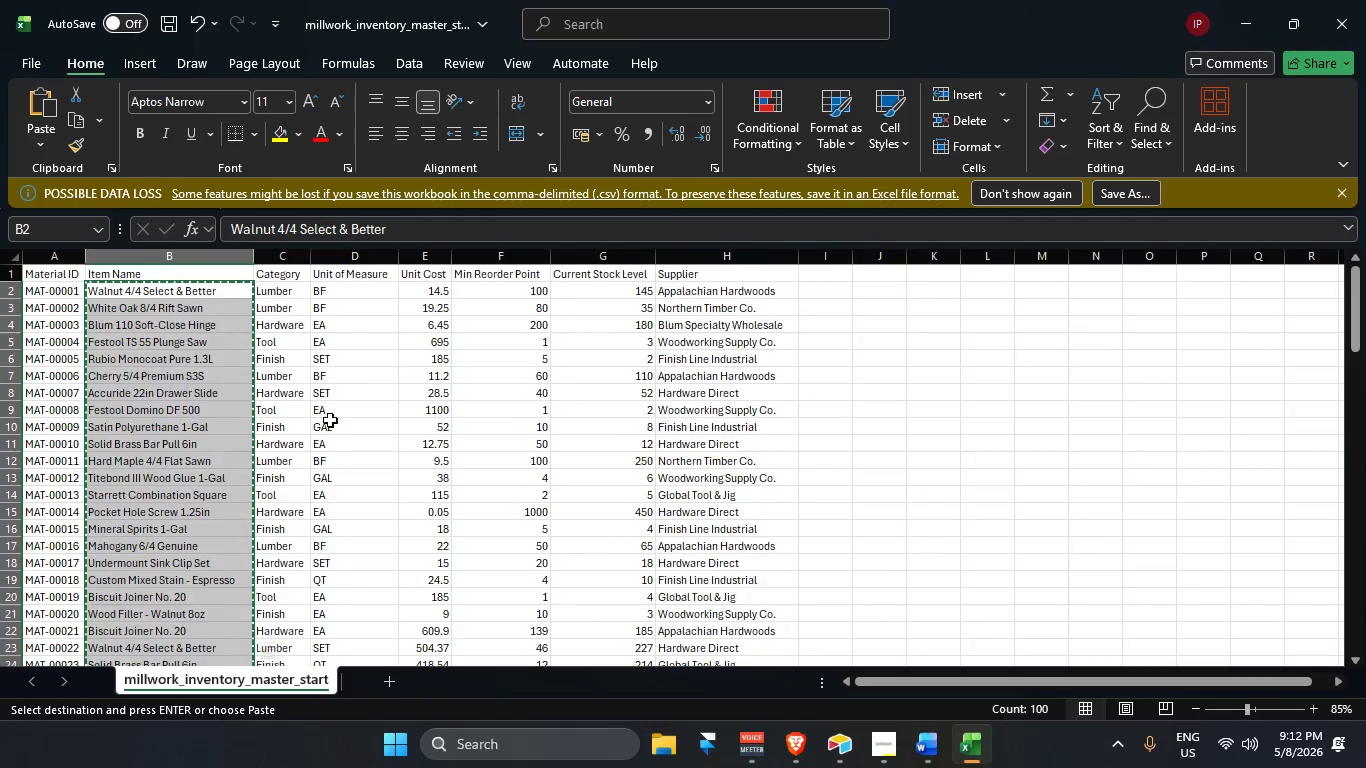 
key(Alt+Tab)
 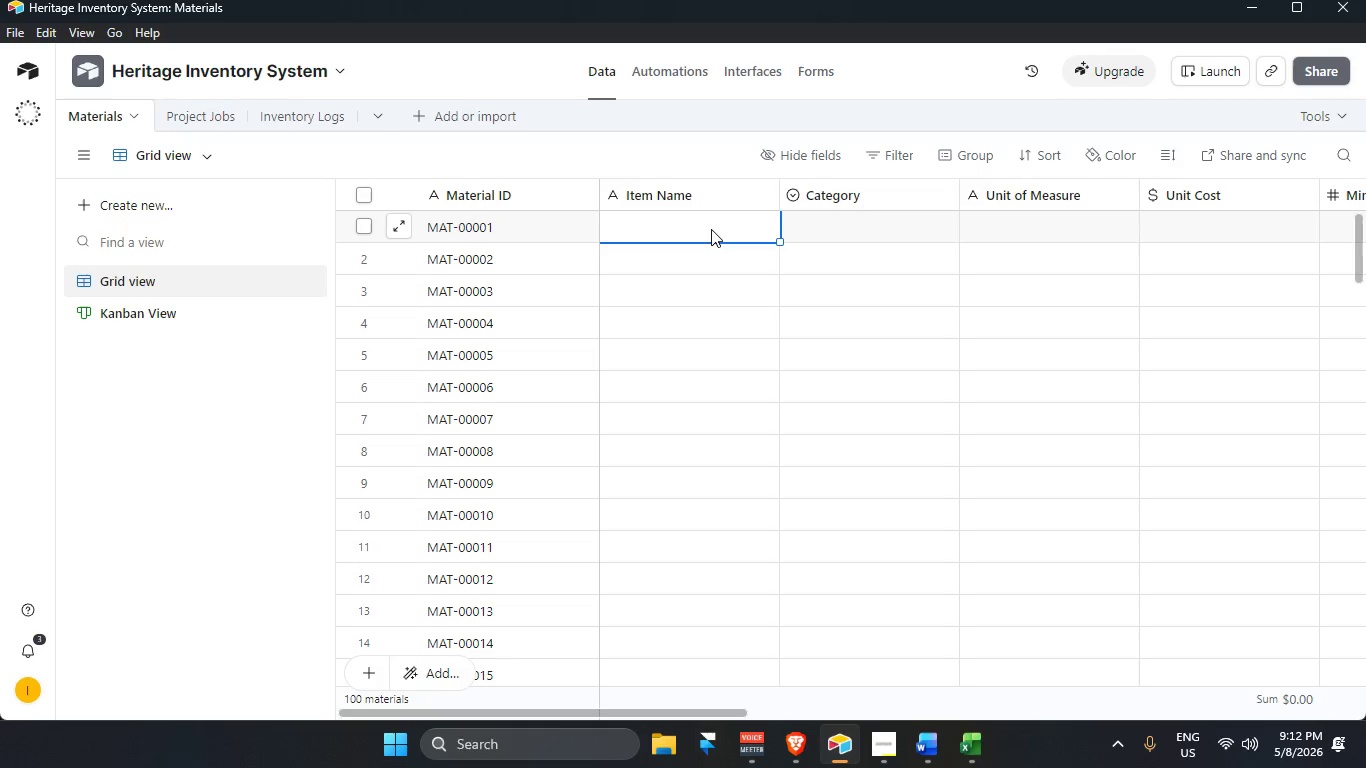 
scroll: coordinate [322, 420], scroll_direction: up, amount: 28.0
 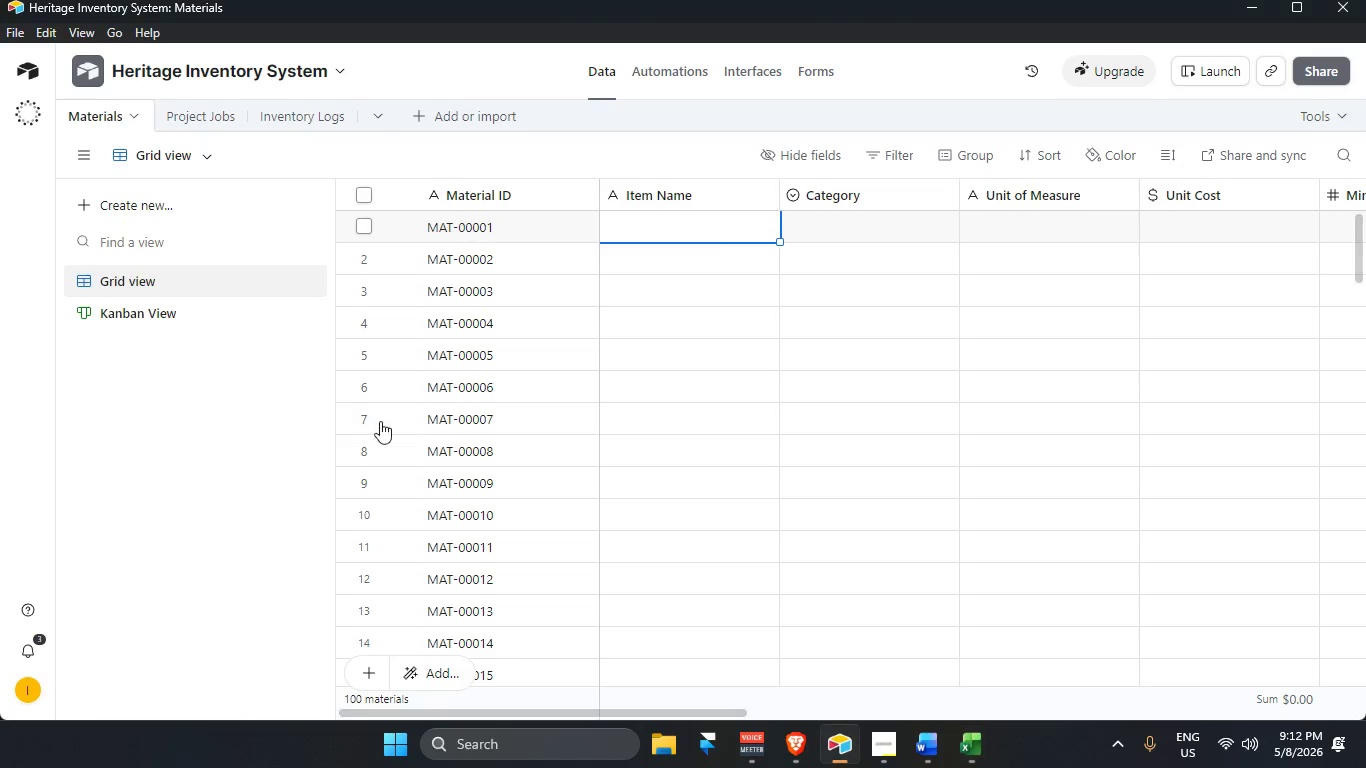 
key(Alt+Control+V)
 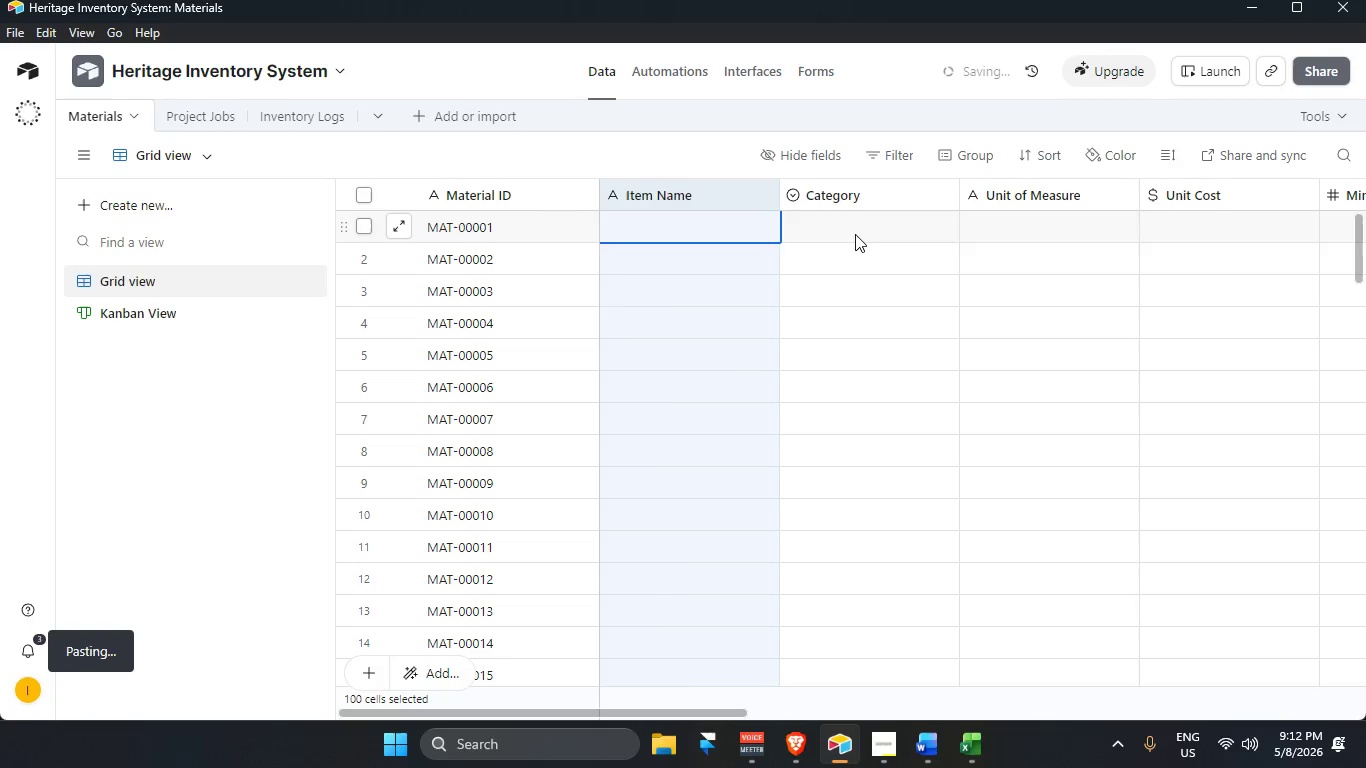 
left_click([855, 233])
 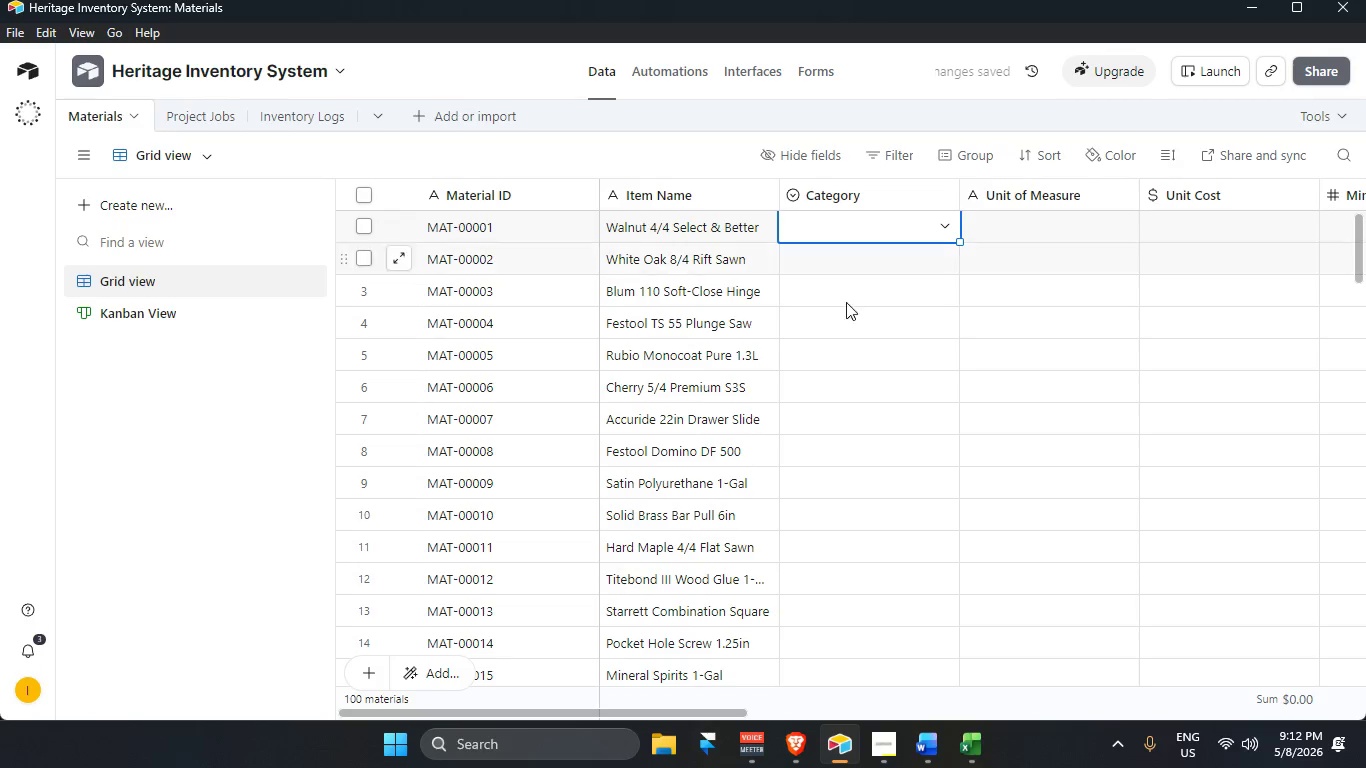 
key(Alt+Control+AltLeft)
 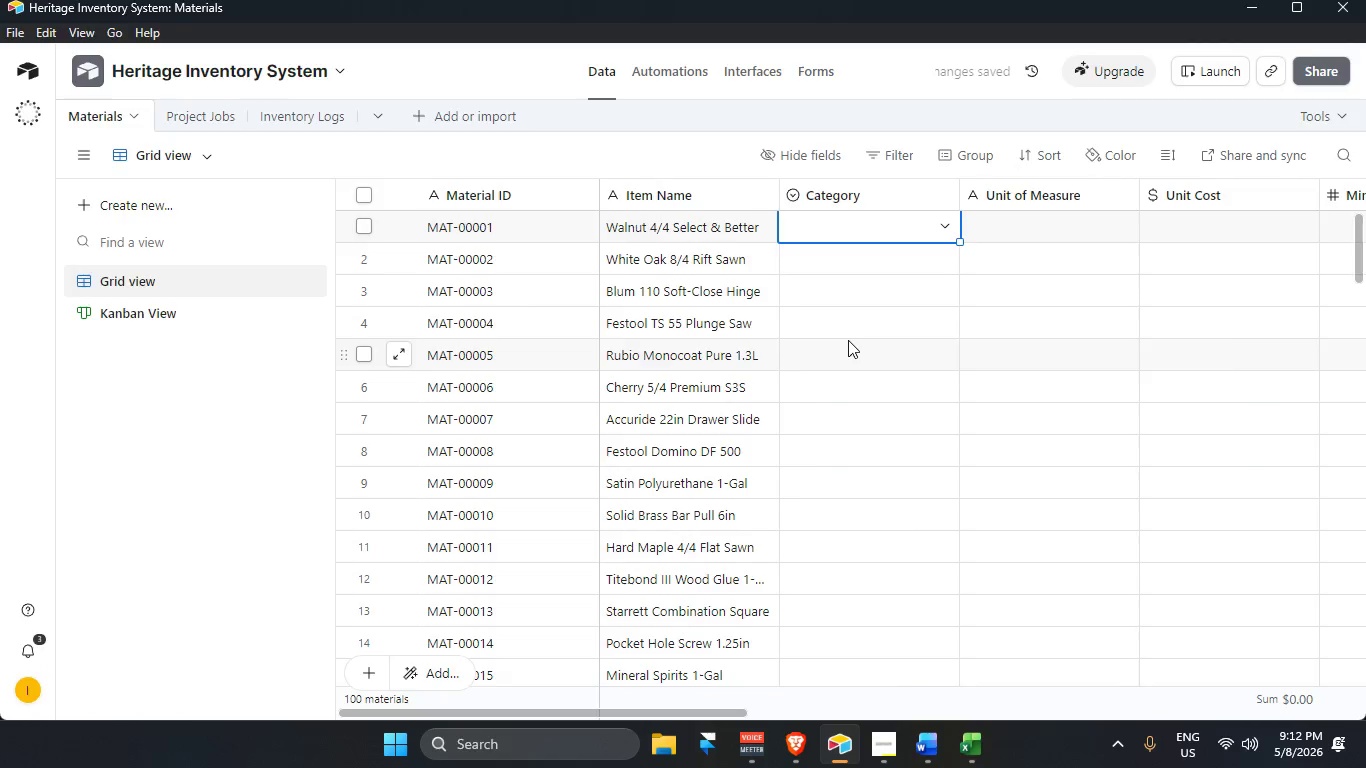 
key(Alt+Control+Tab)
 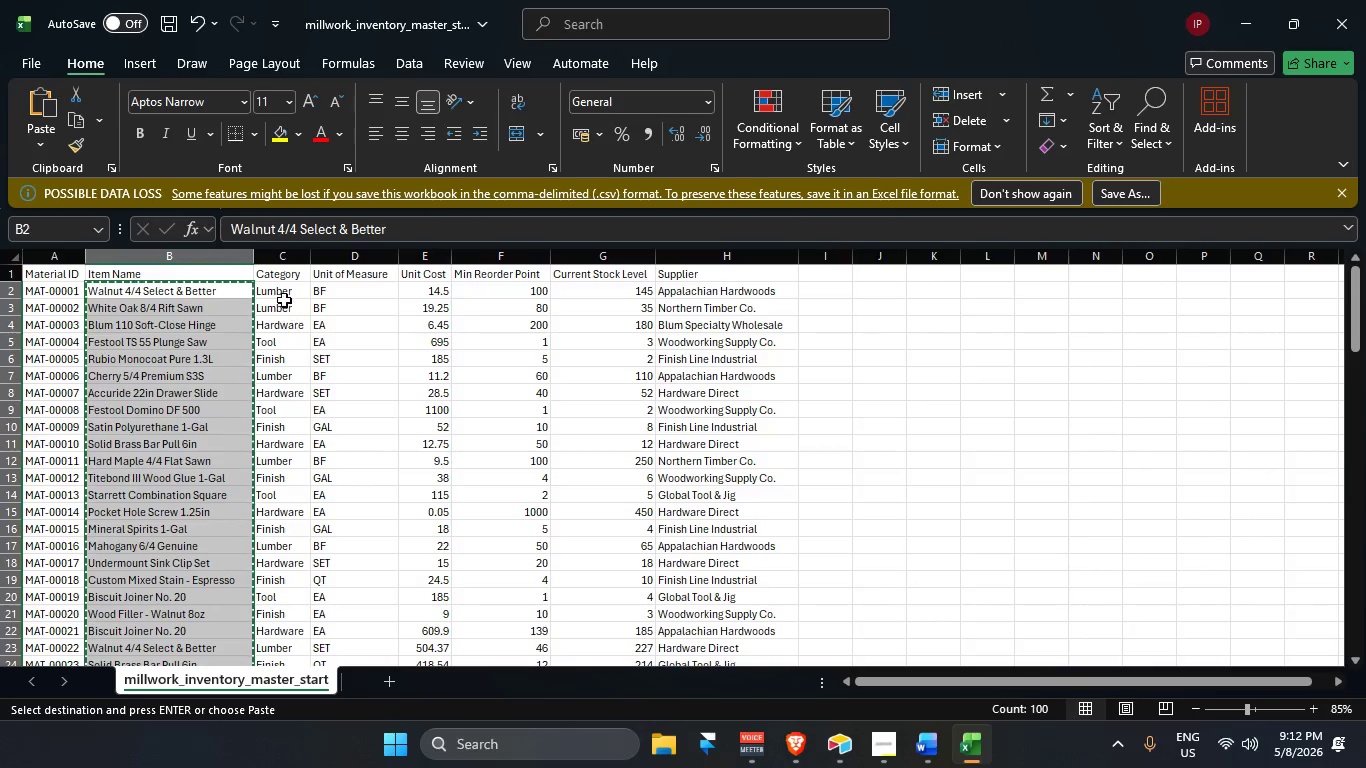 
left_click_drag(start_coordinate=[283, 295], to_coordinate=[289, 635])
 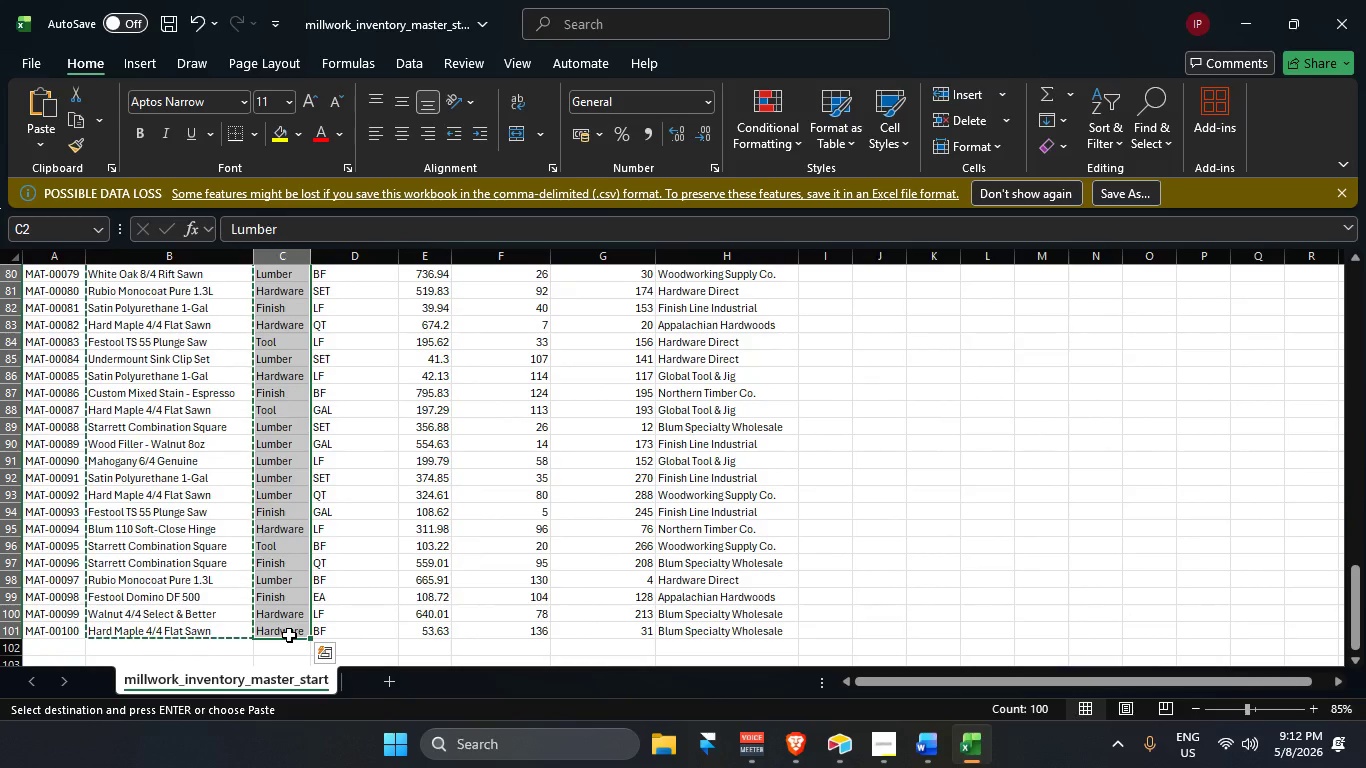 
key(Control+C)
 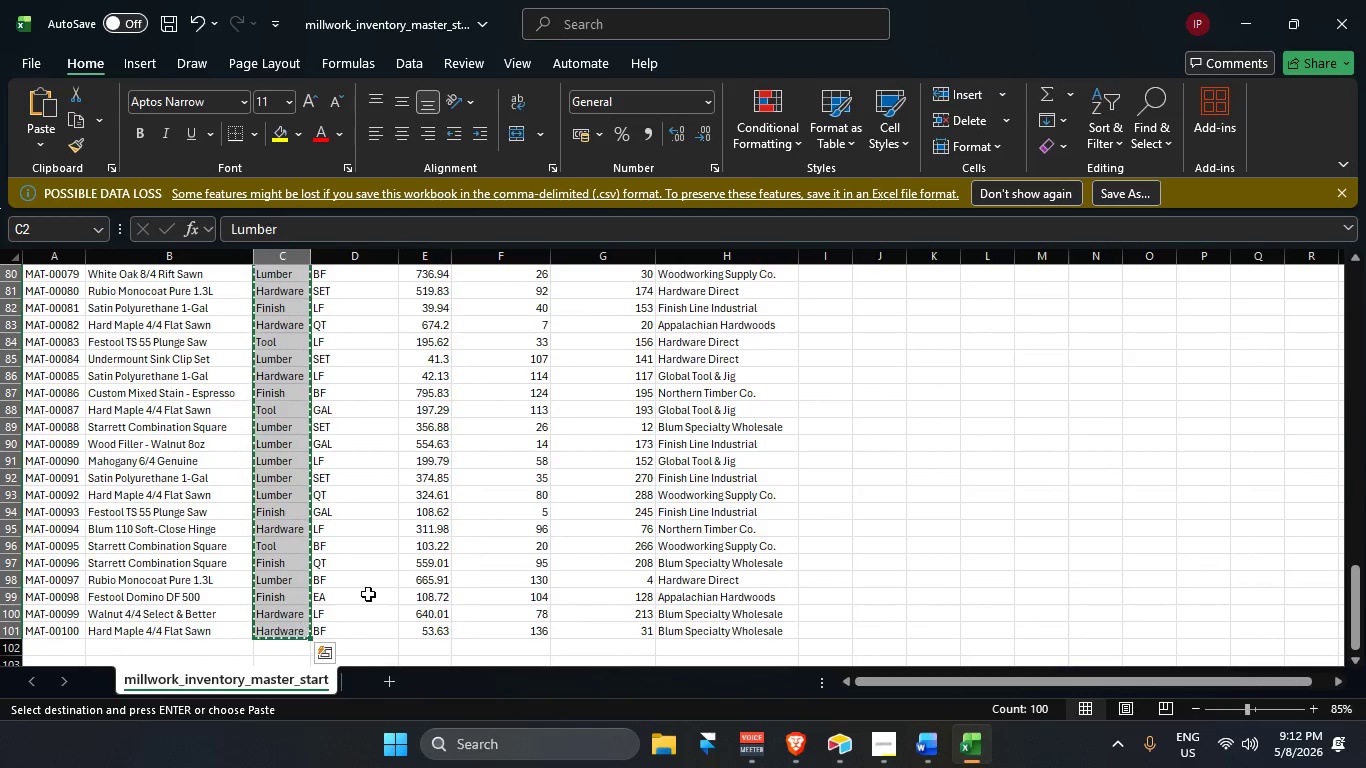 
key(Alt+Control+AltLeft)
 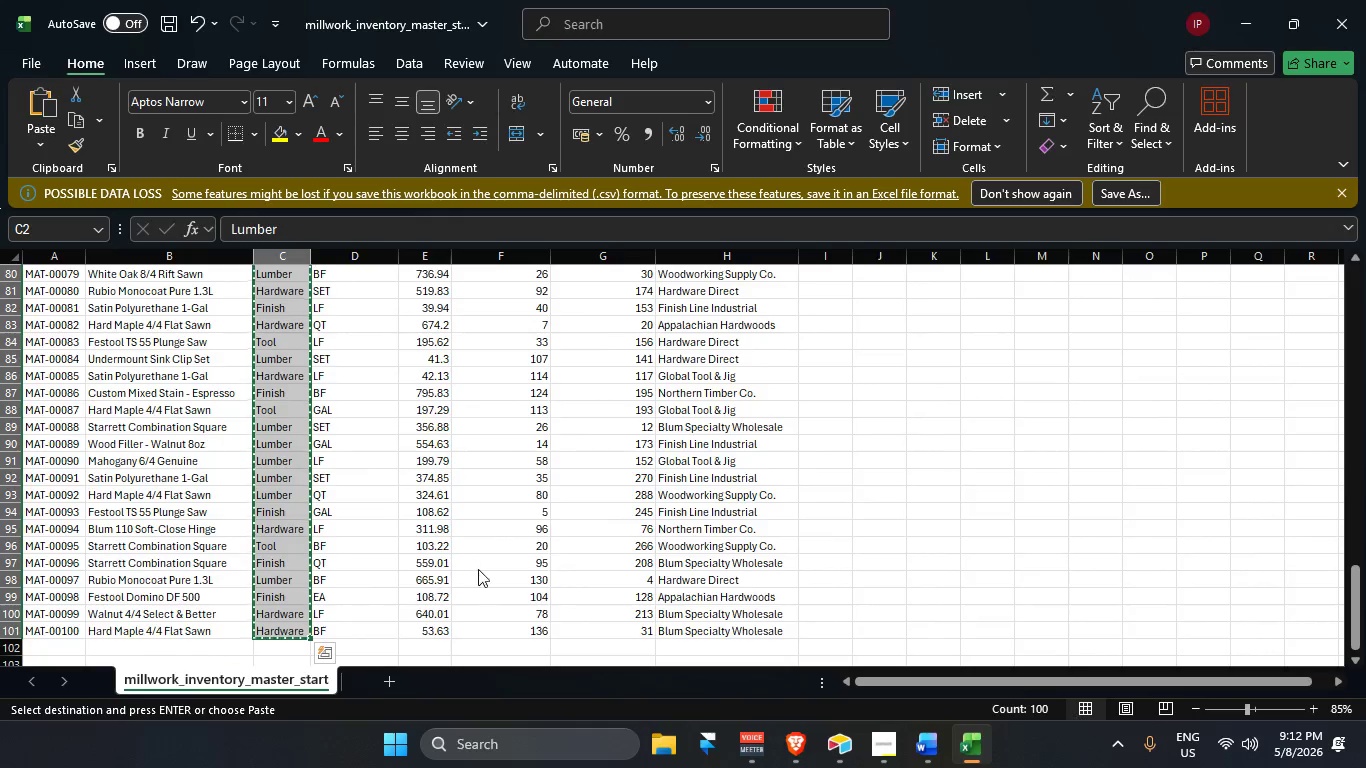 
key(Alt+Control+Tab)
 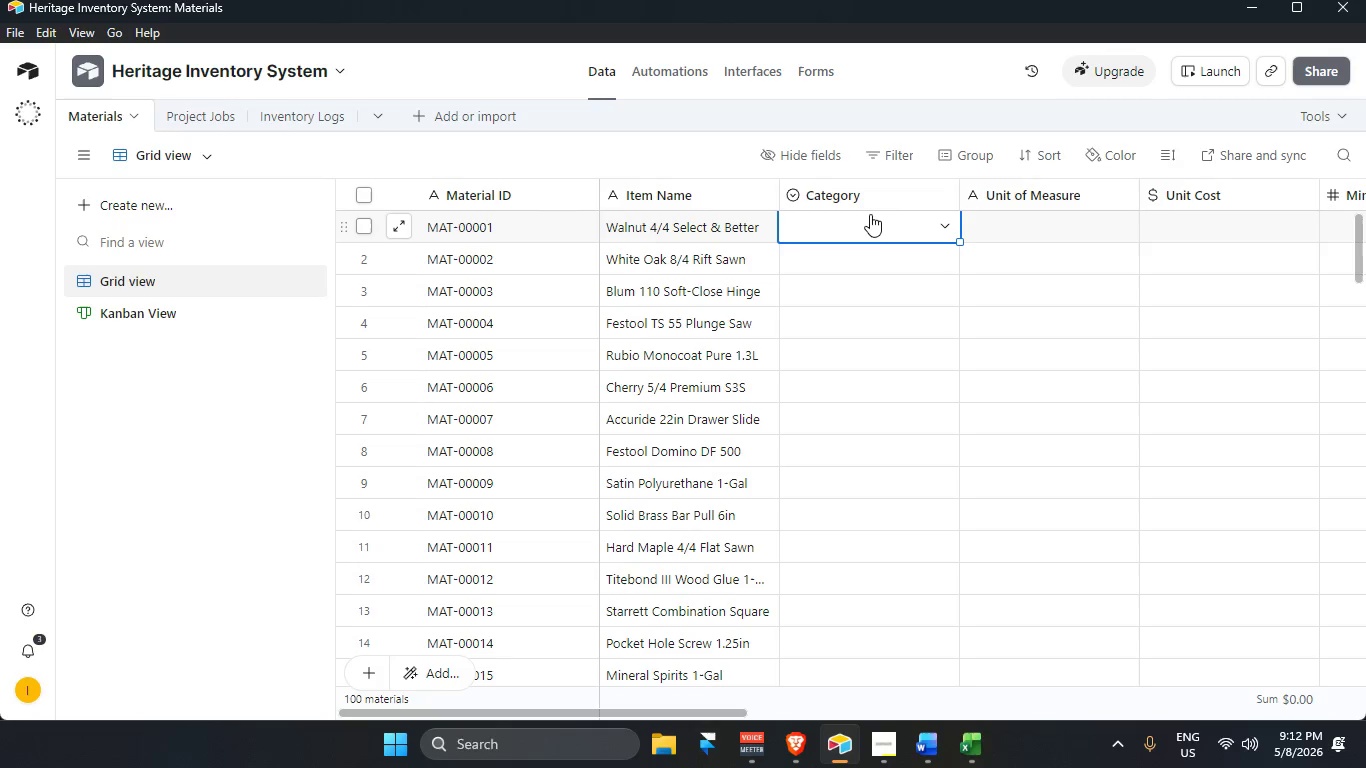 
key(Control+V)
 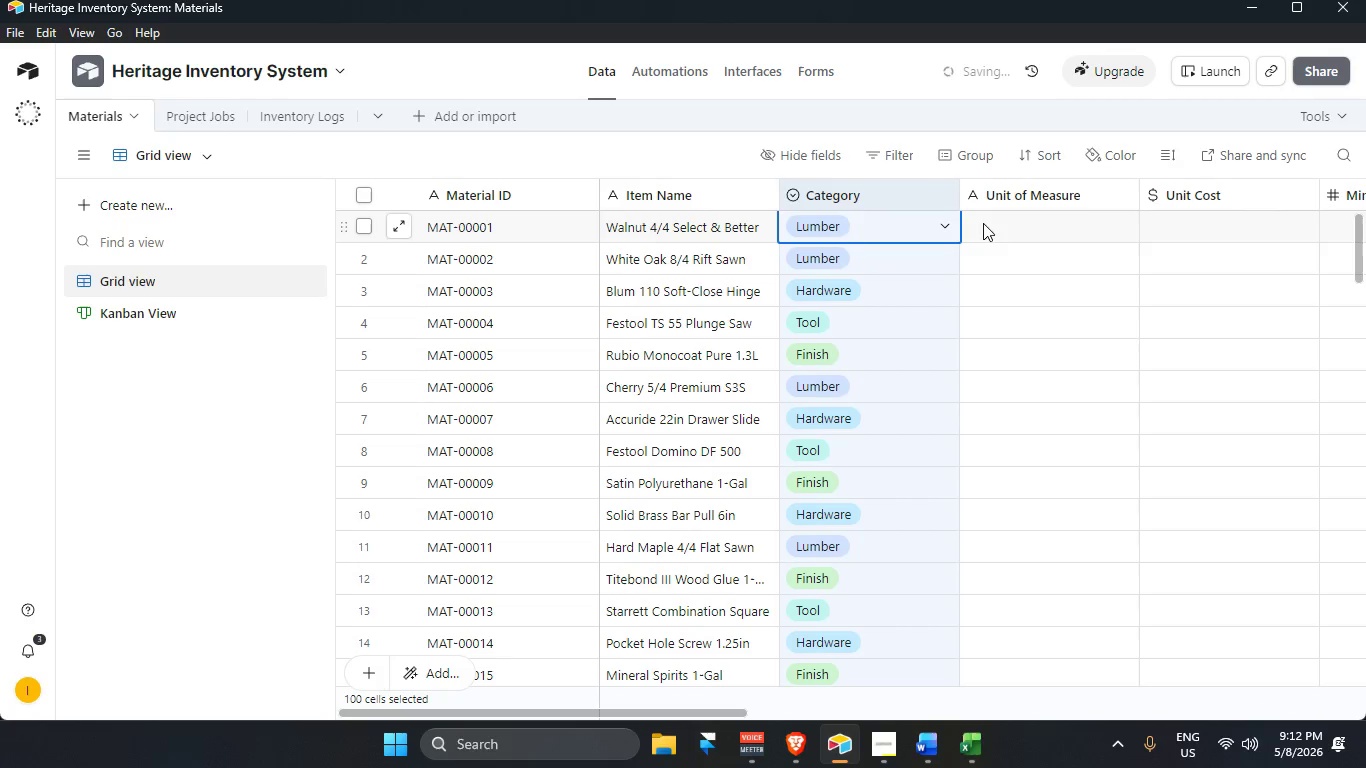 
left_click([861, 196])
 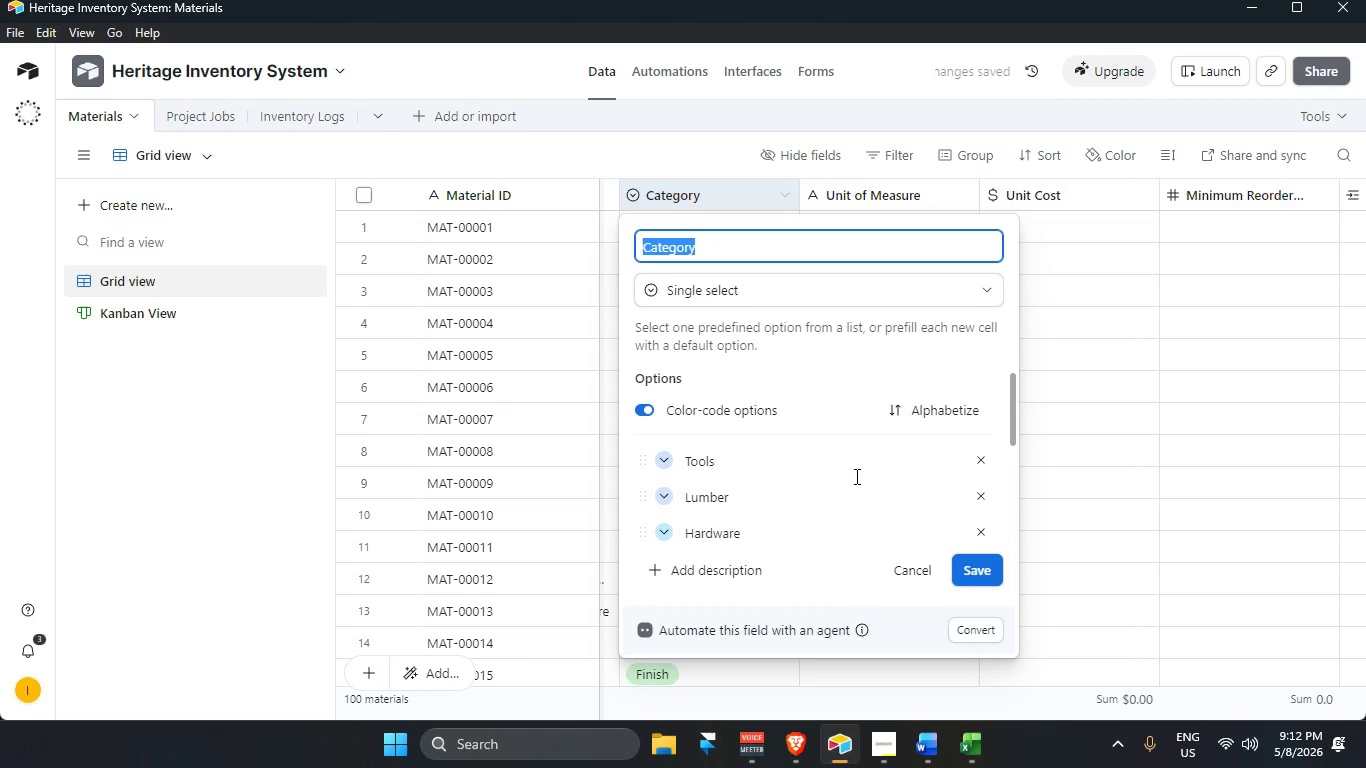 
scroll: coordinate [843, 504], scroll_direction: down, amount: 3.0
 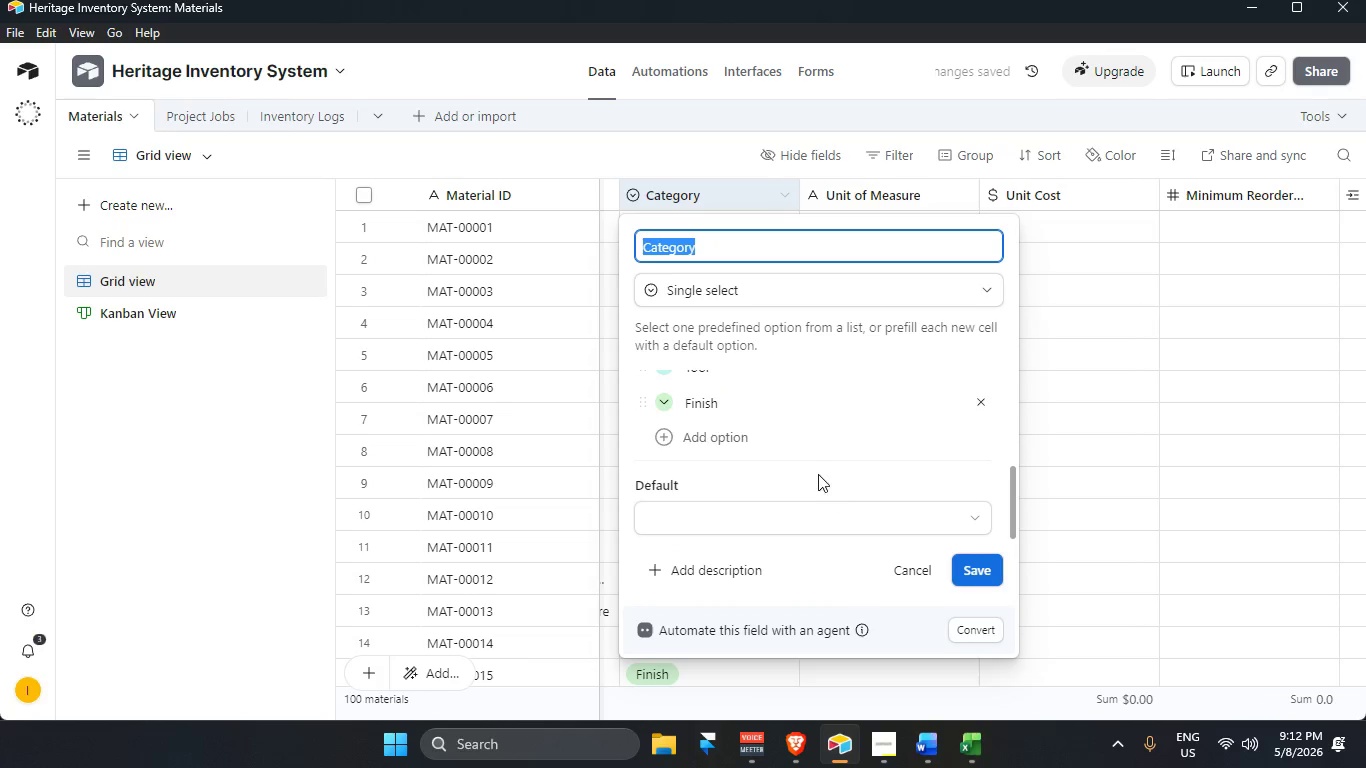 
scroll: coordinate [807, 455], scroll_direction: up, amount: 4.0
 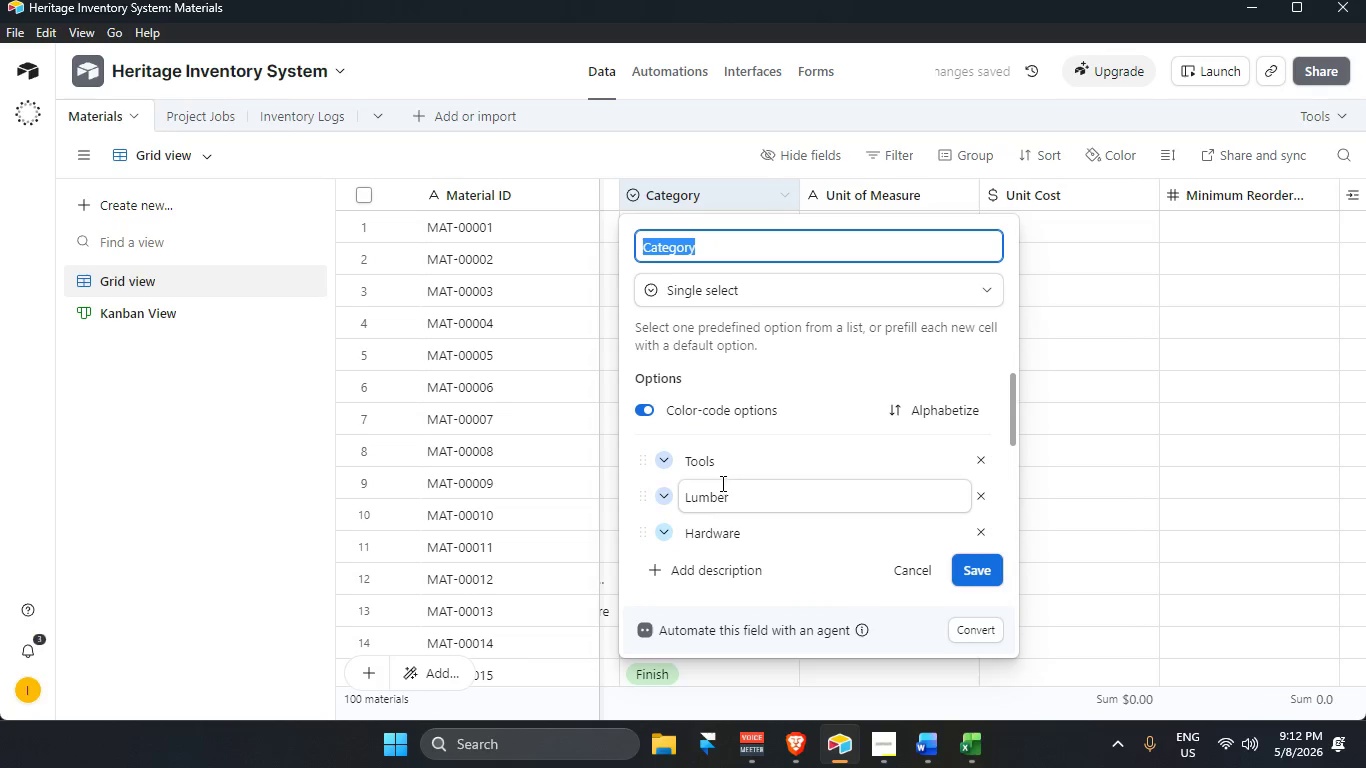 
scroll: coordinate [718, 476], scroll_direction: down, amount: 1.0
 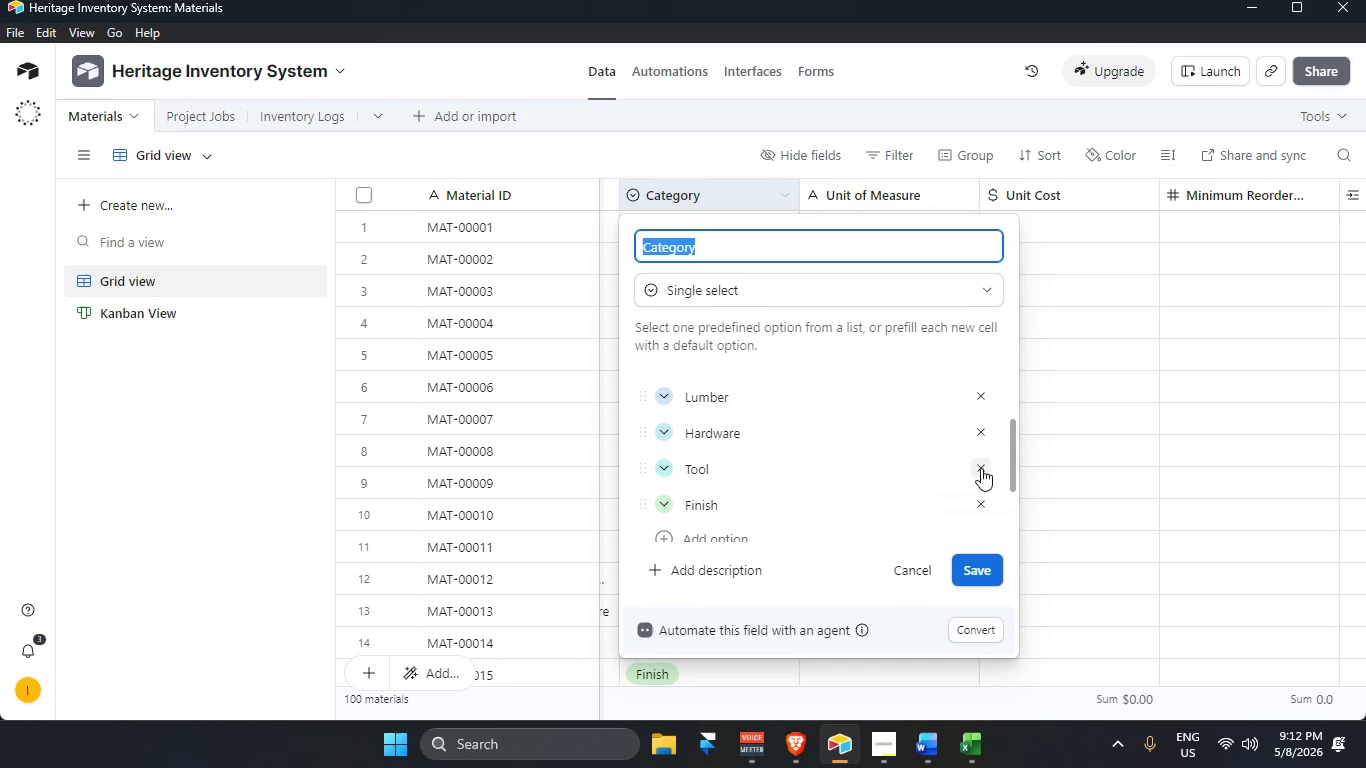 
left_click([978, 468])
 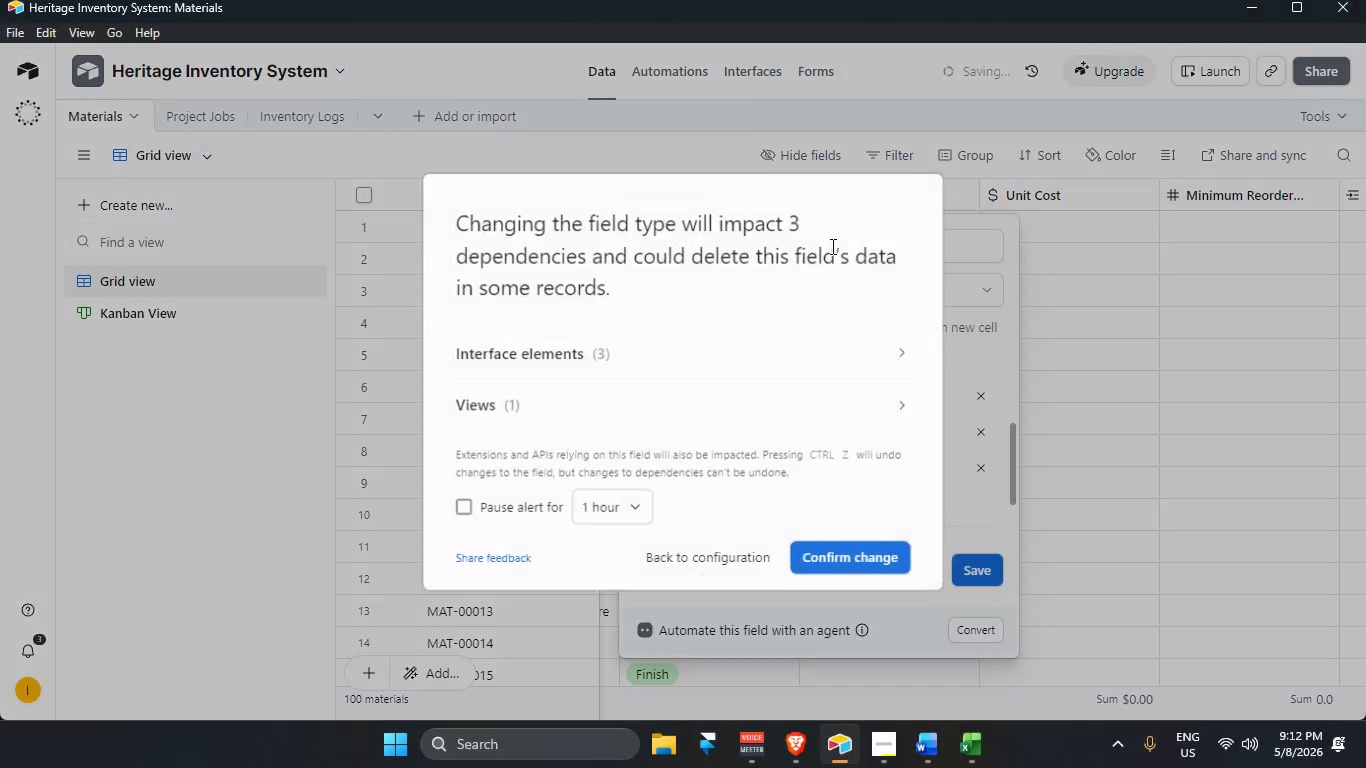 
left_click([842, 556])
 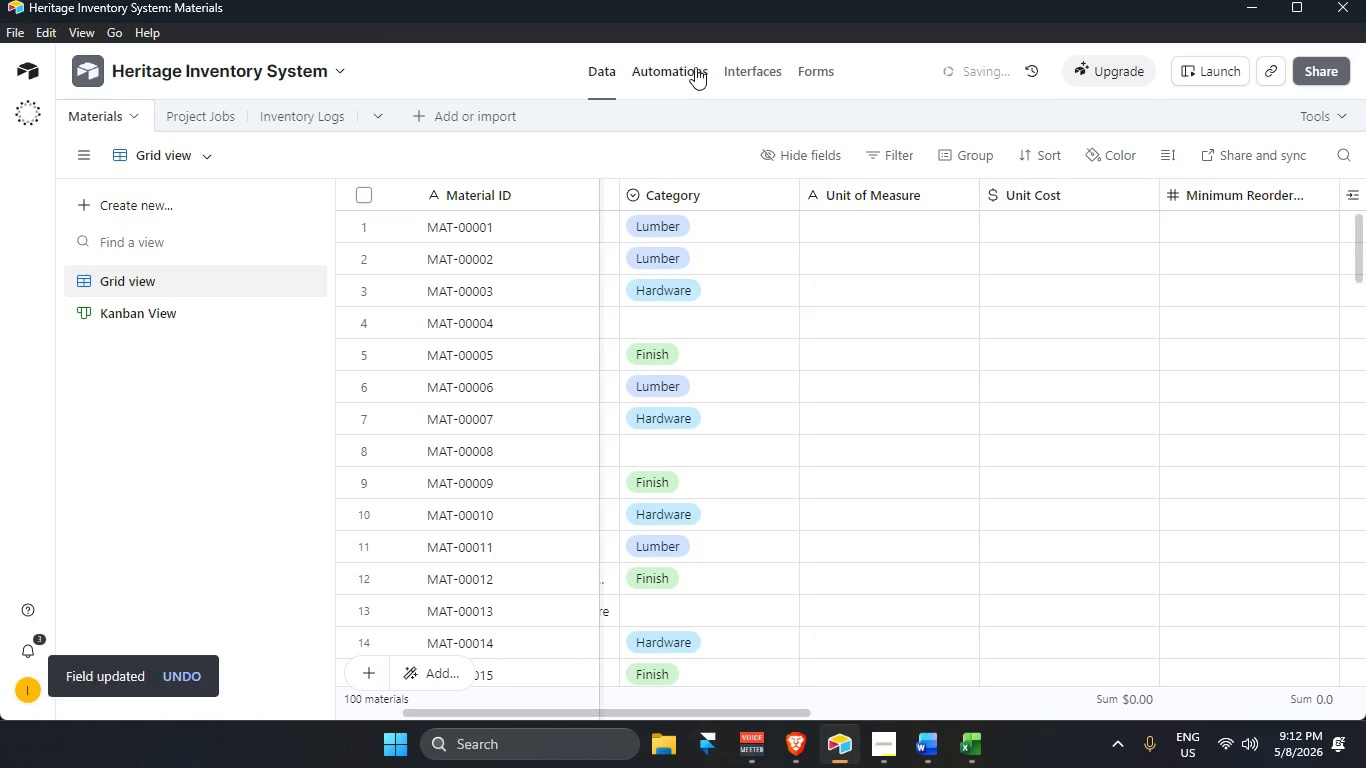 
left_click([686, 64])
 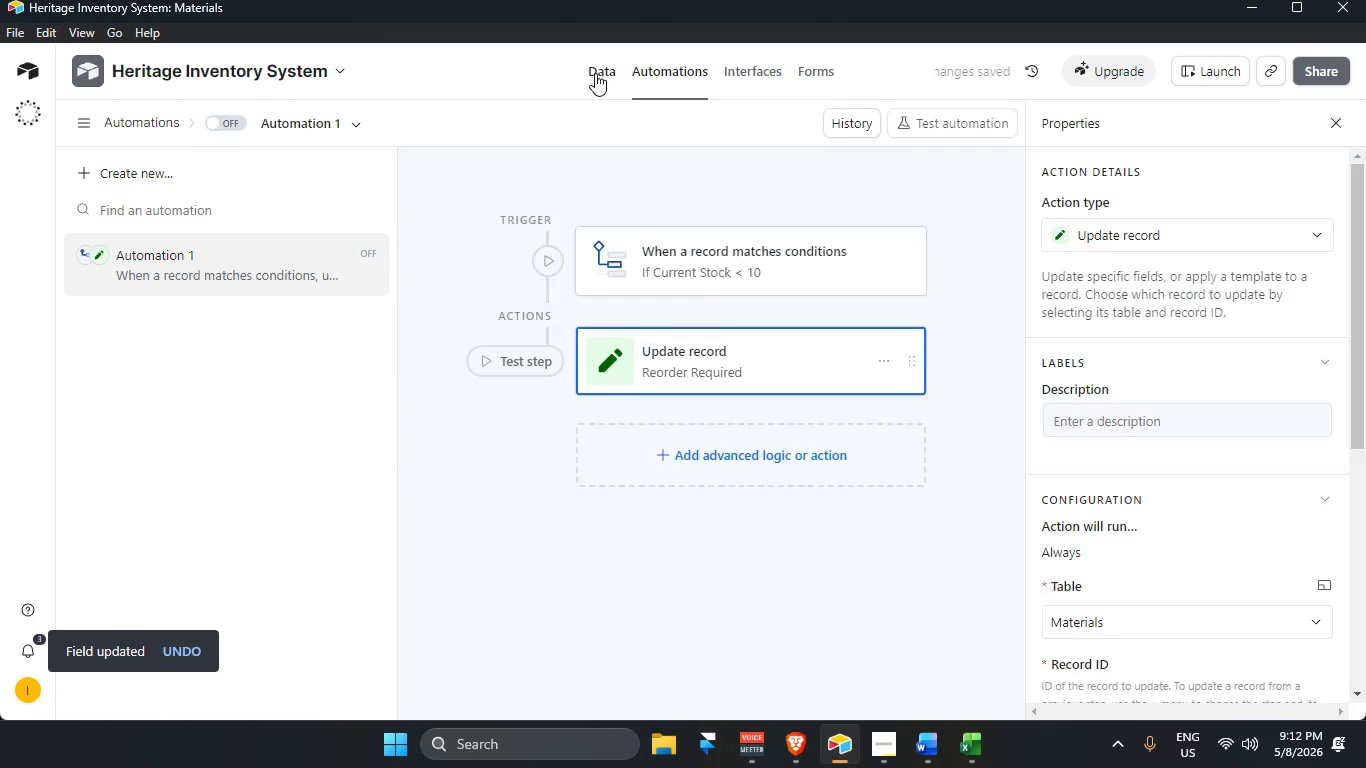 
left_click([598, 73])
 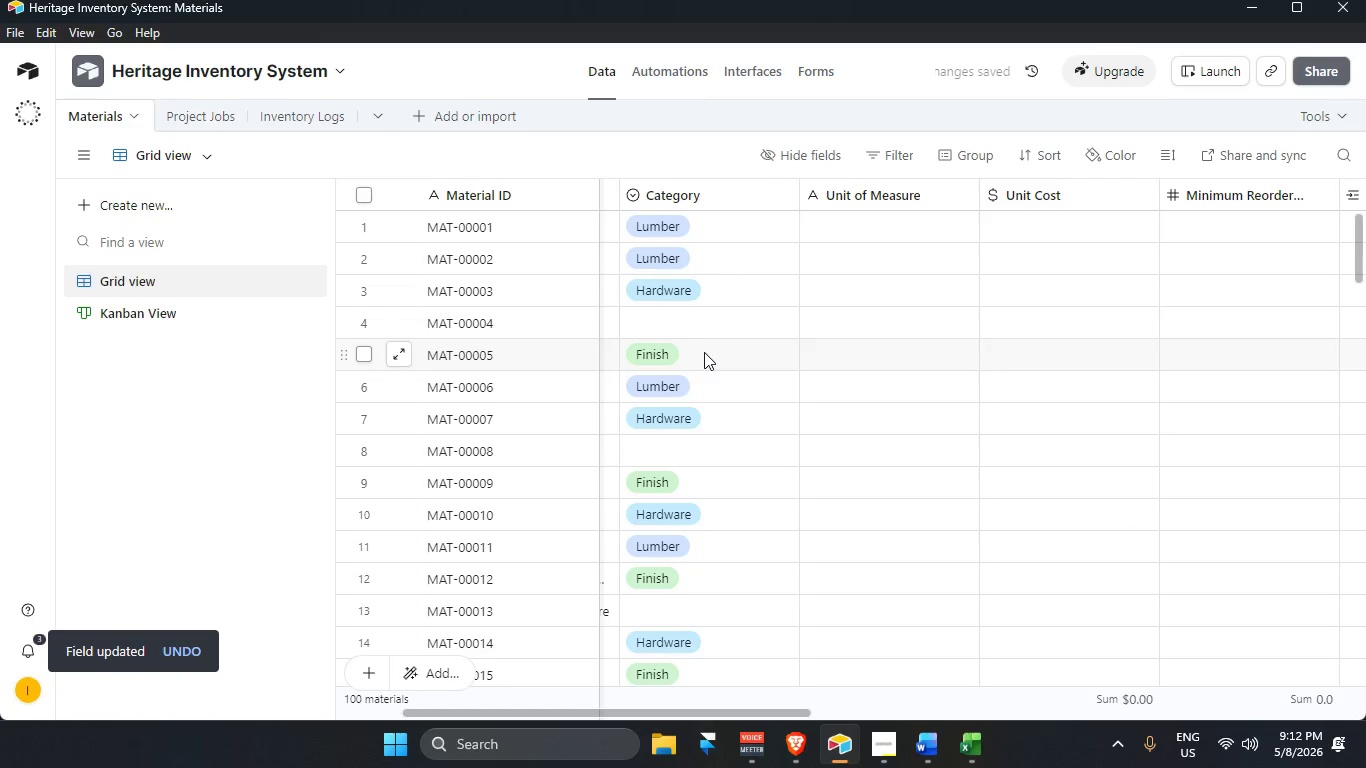 
scroll: coordinate [709, 491], scroll_direction: down, amount: 12.0
 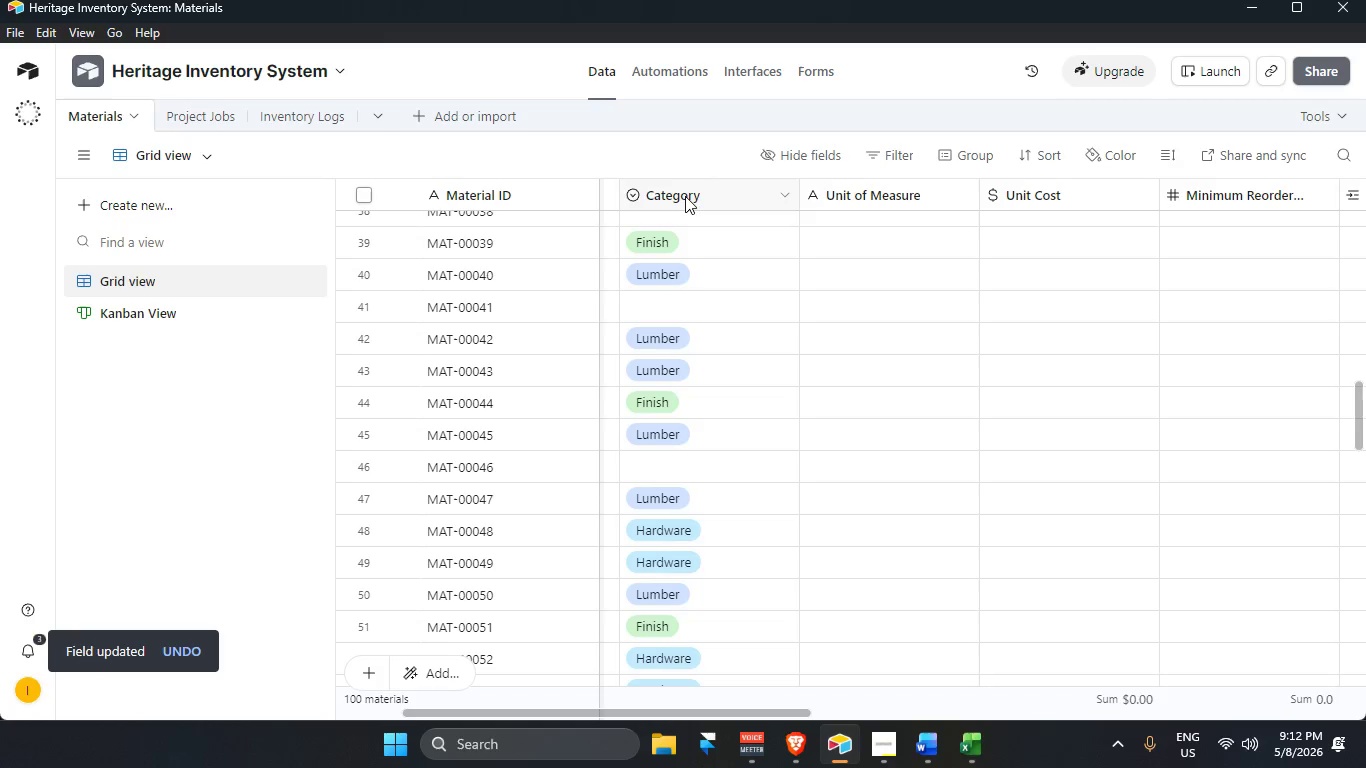 
double_click([685, 196])
 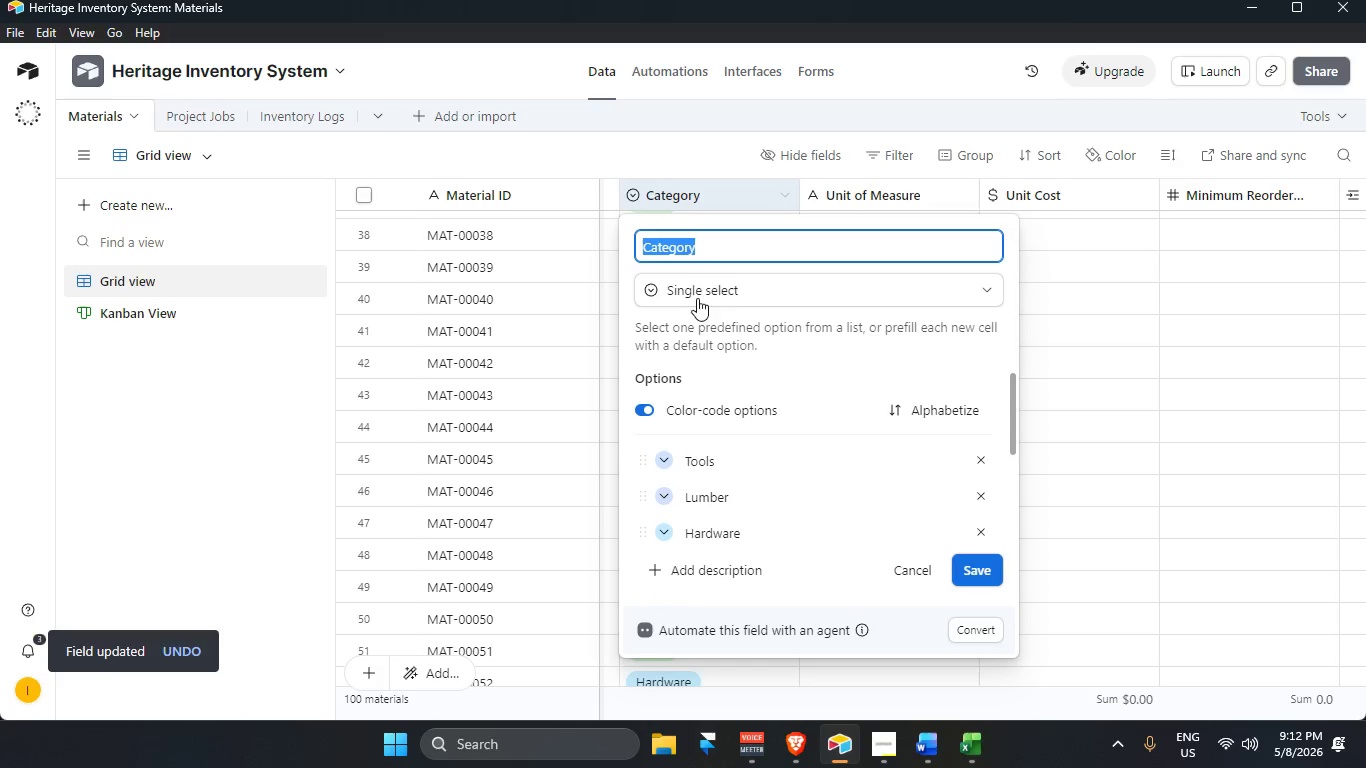 
scroll: coordinate [713, 492], scroll_direction: none, amount: 0.0
 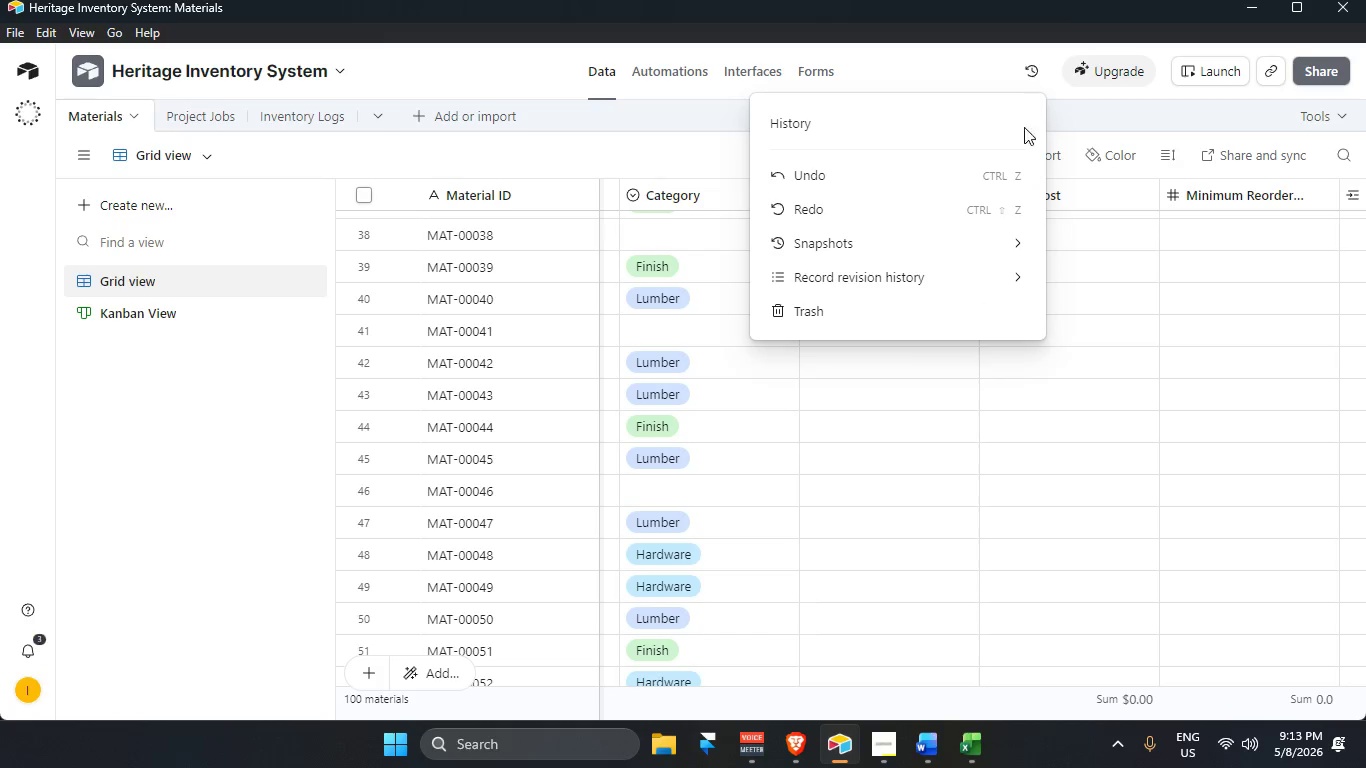 
left_click([825, 168])
 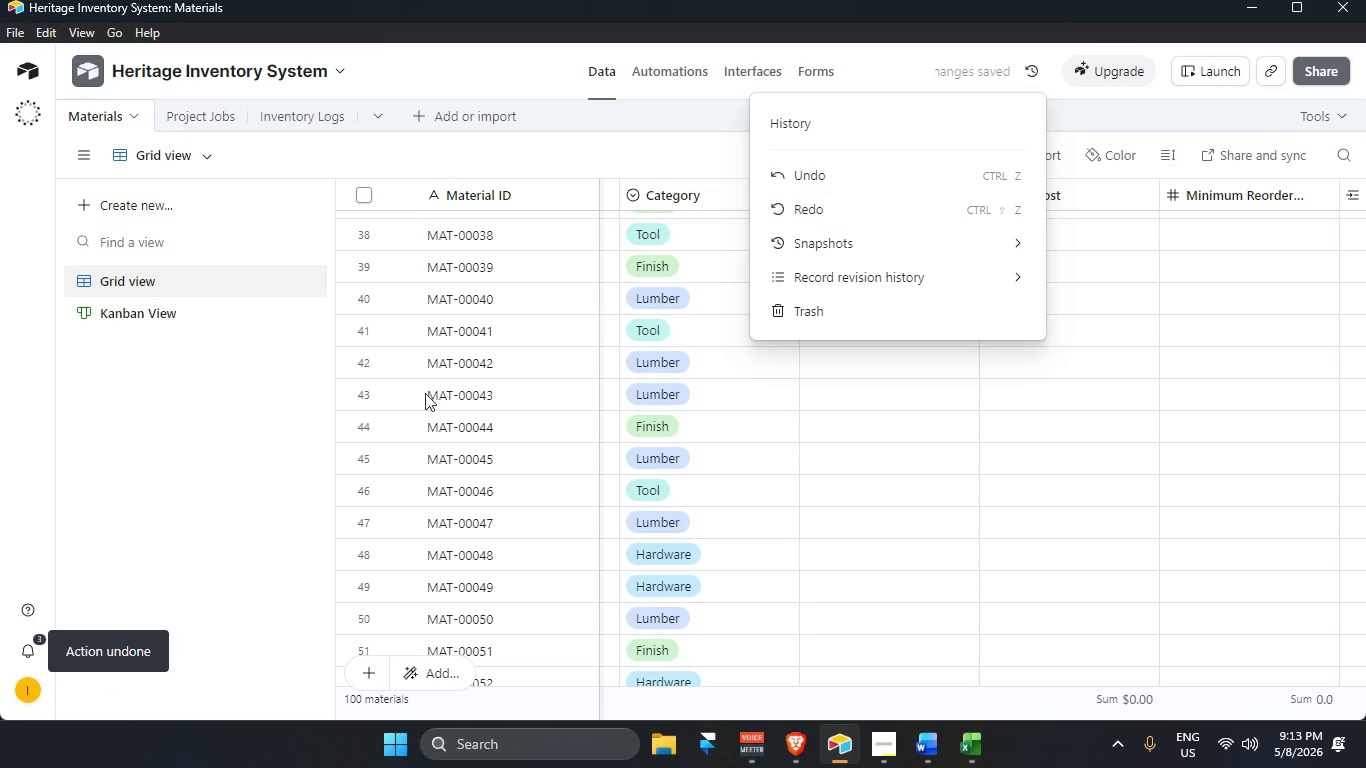 
left_click([240, 460])
 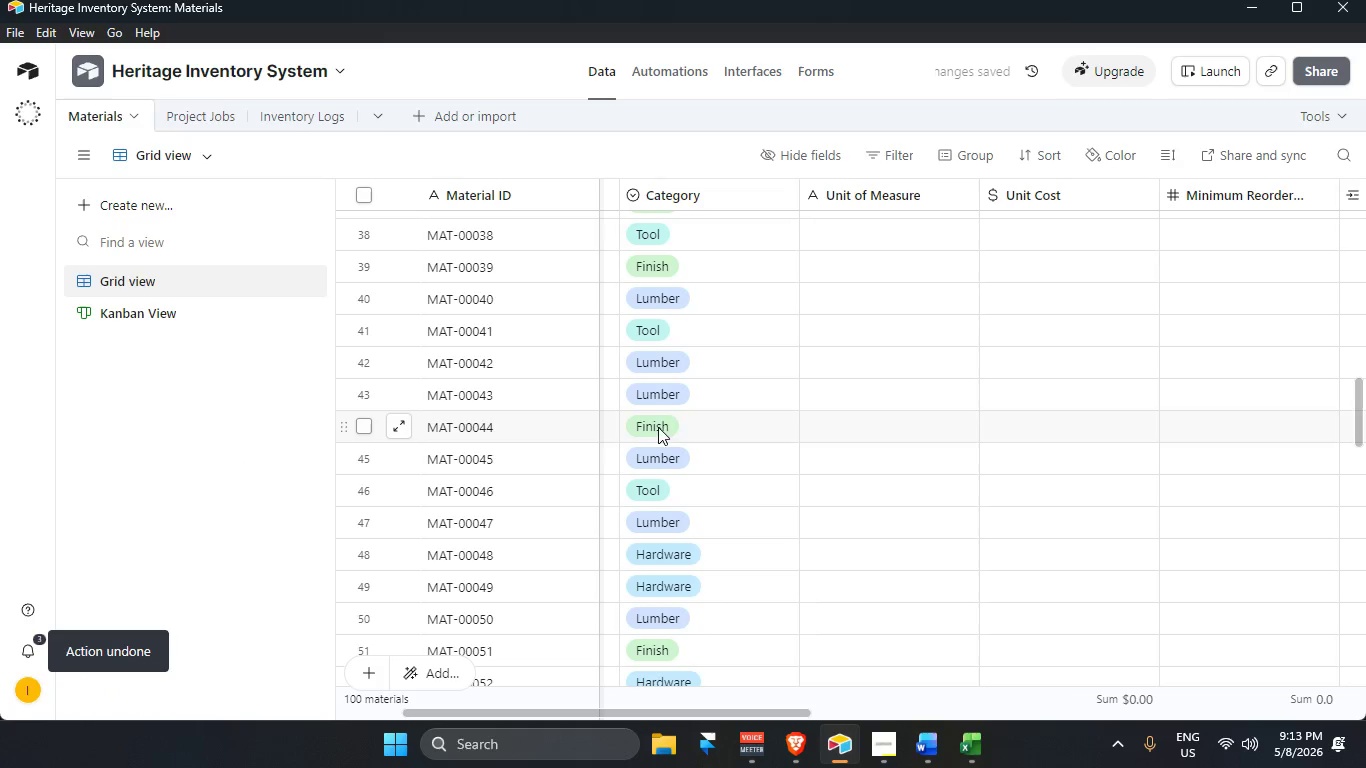 
key(Alt+AltLeft)
 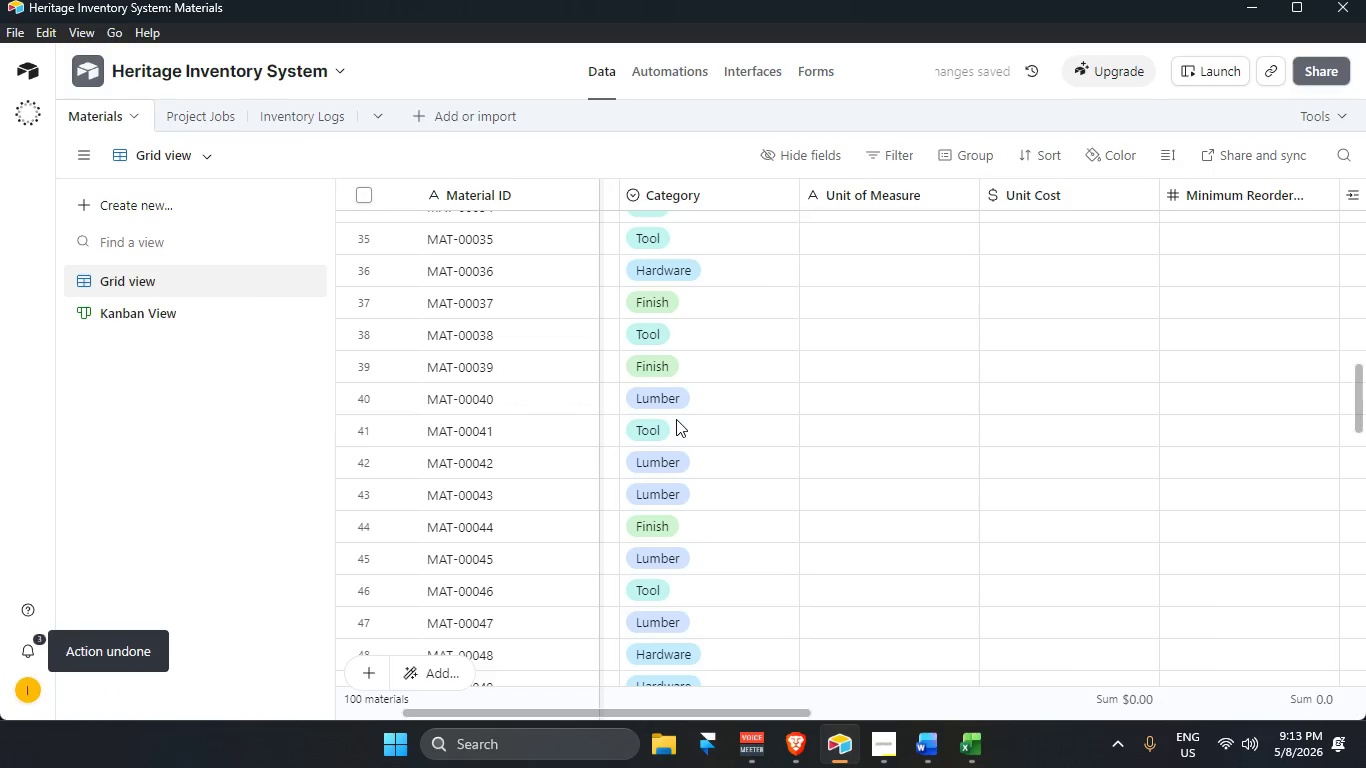 
key(Alt+Tab)
 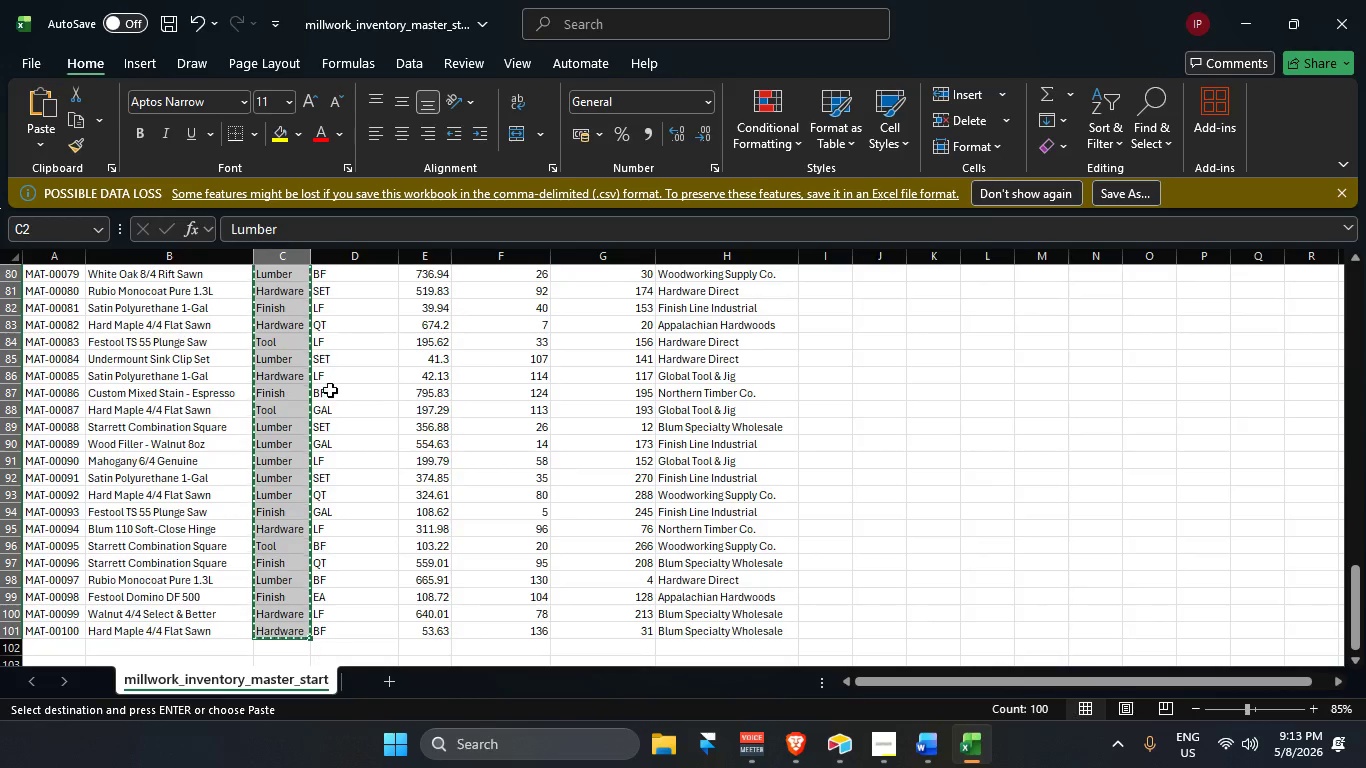 
scroll: coordinate [676, 419], scroll_direction: up, amount: 1.0
 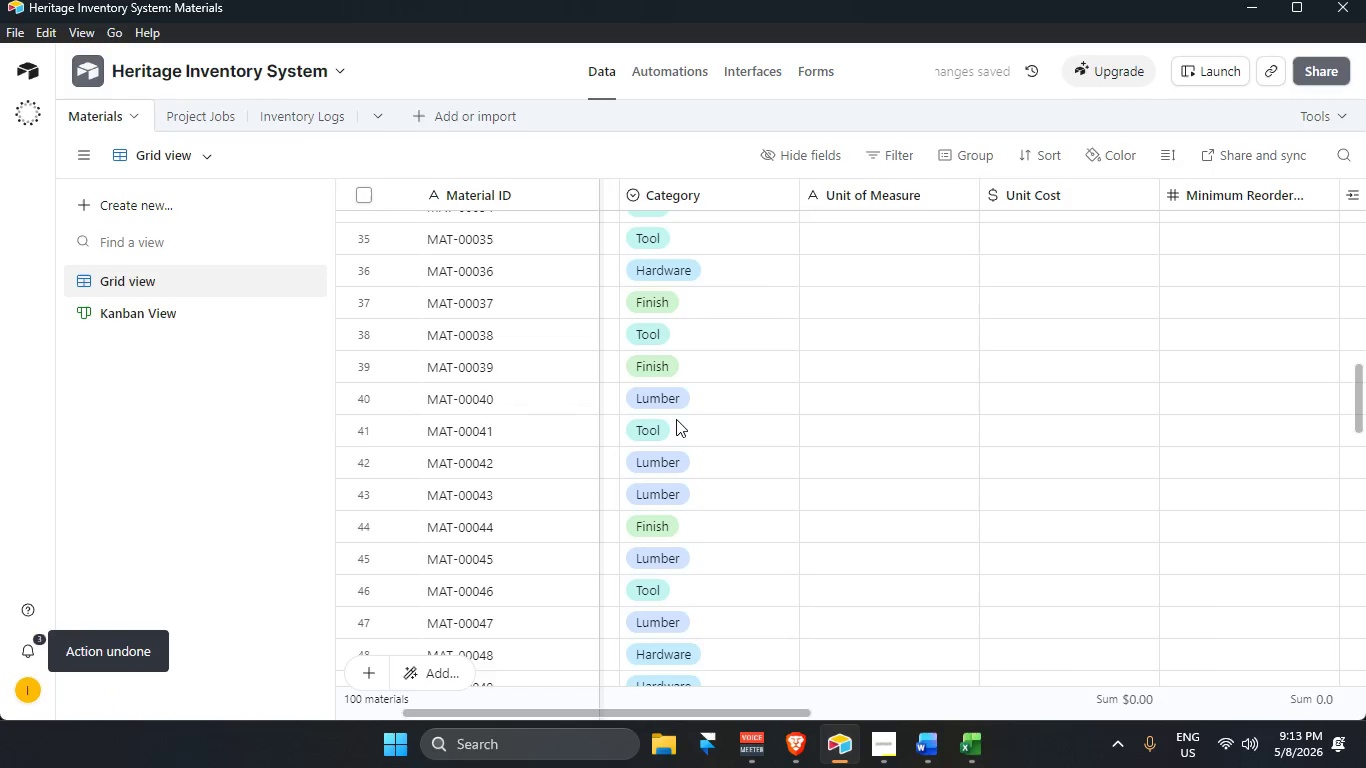 
key(Alt+AltLeft)
 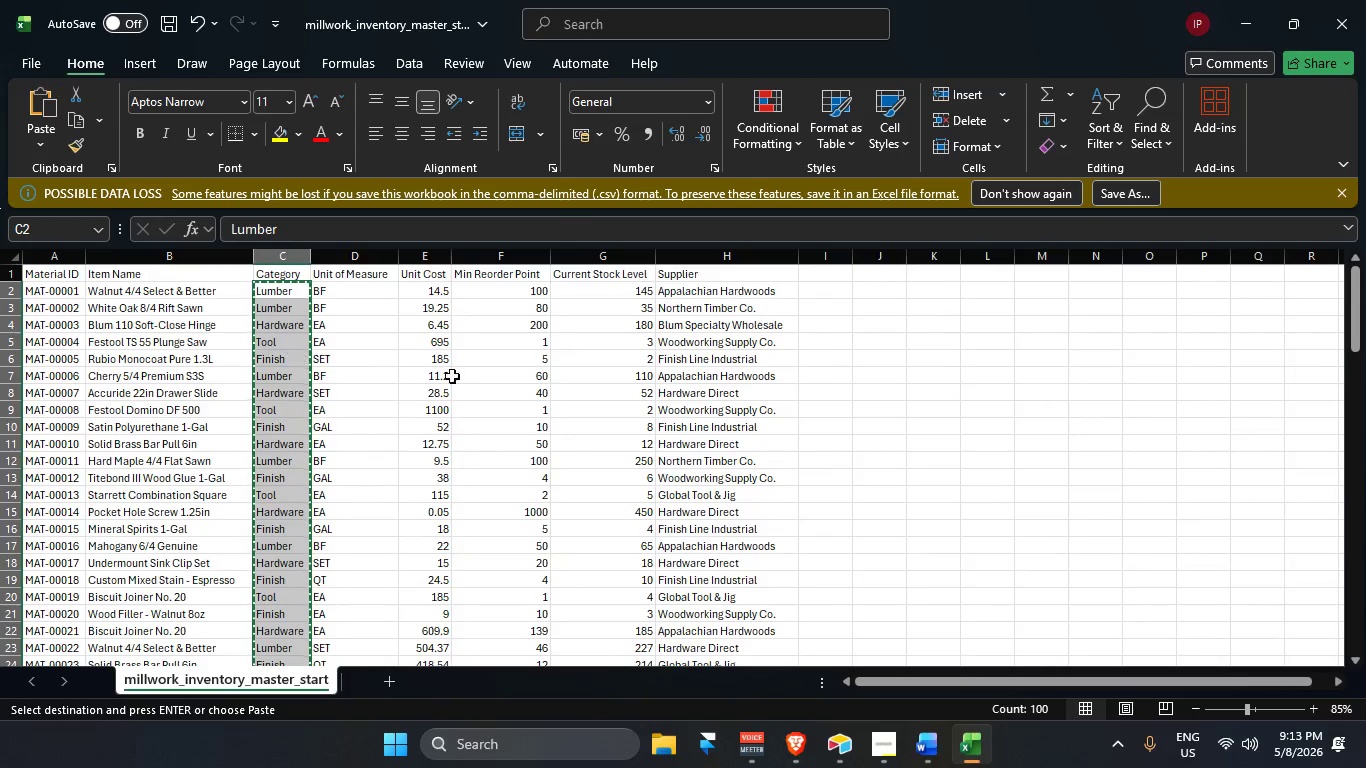 
key(Alt+Tab)
 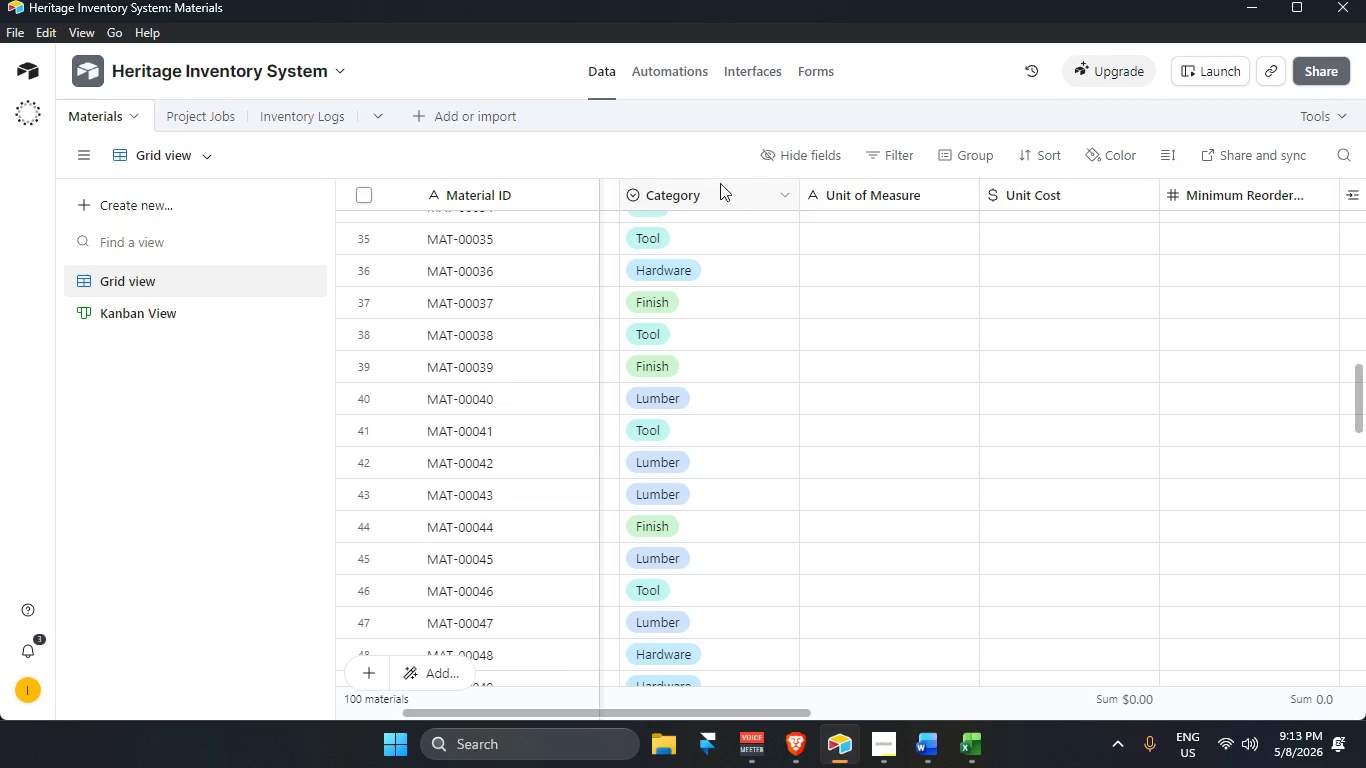 
scroll: coordinate [295, 354], scroll_direction: up, amount: 35.0
 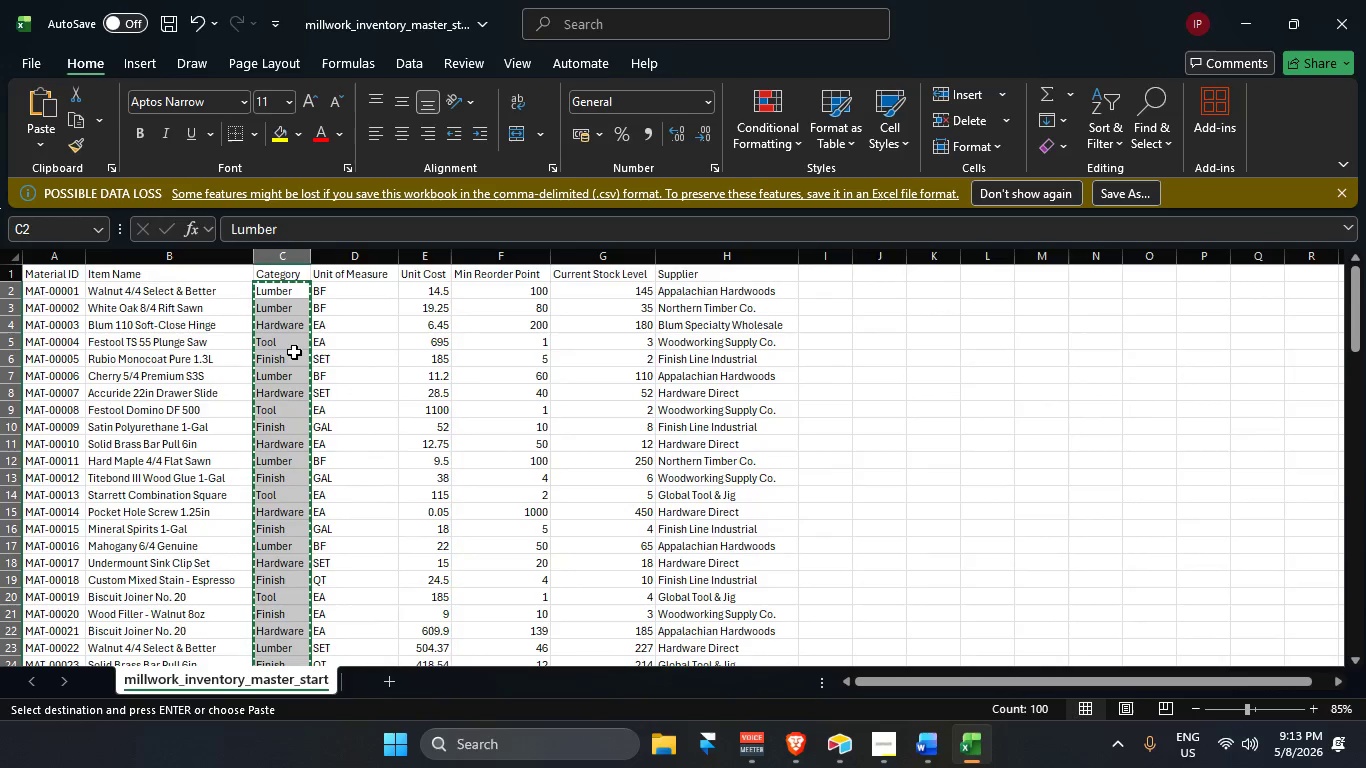 
left_click([707, 182])
 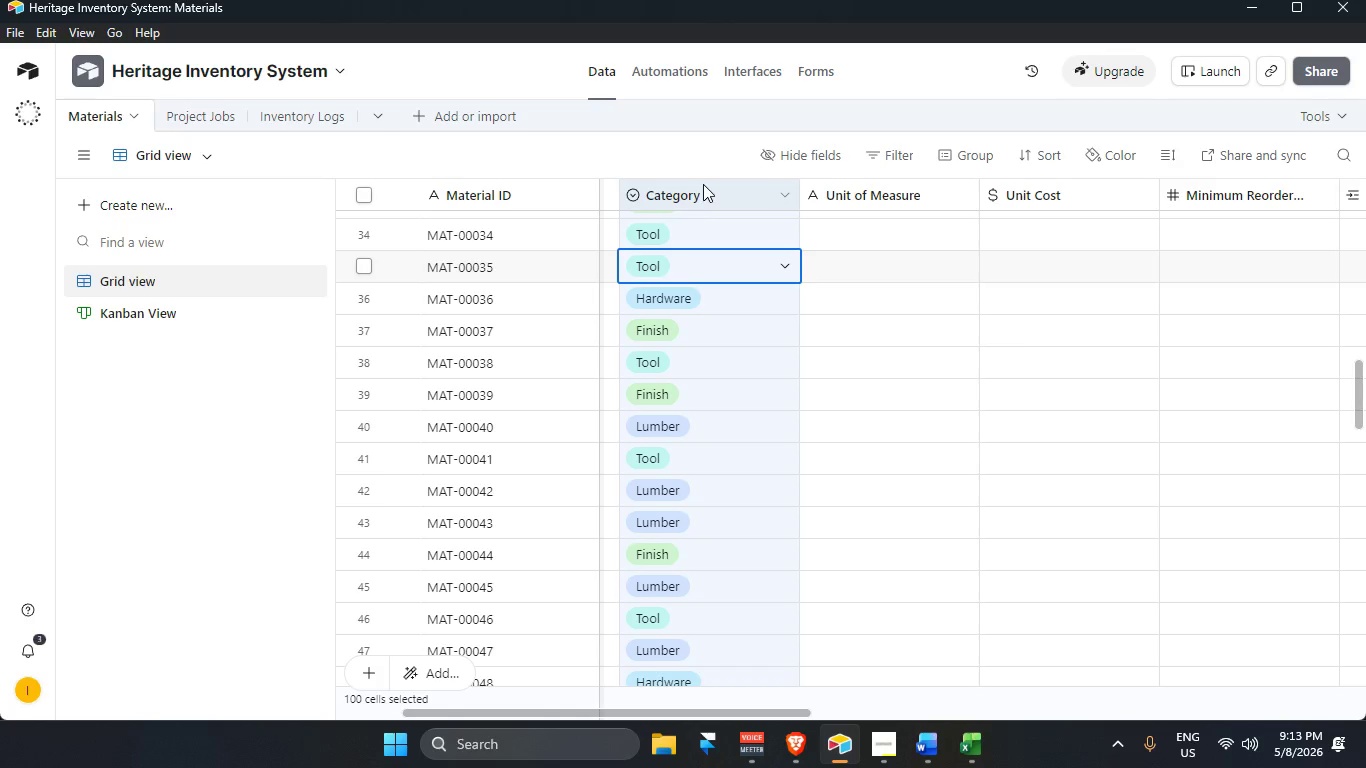 
double_click([703, 184])
 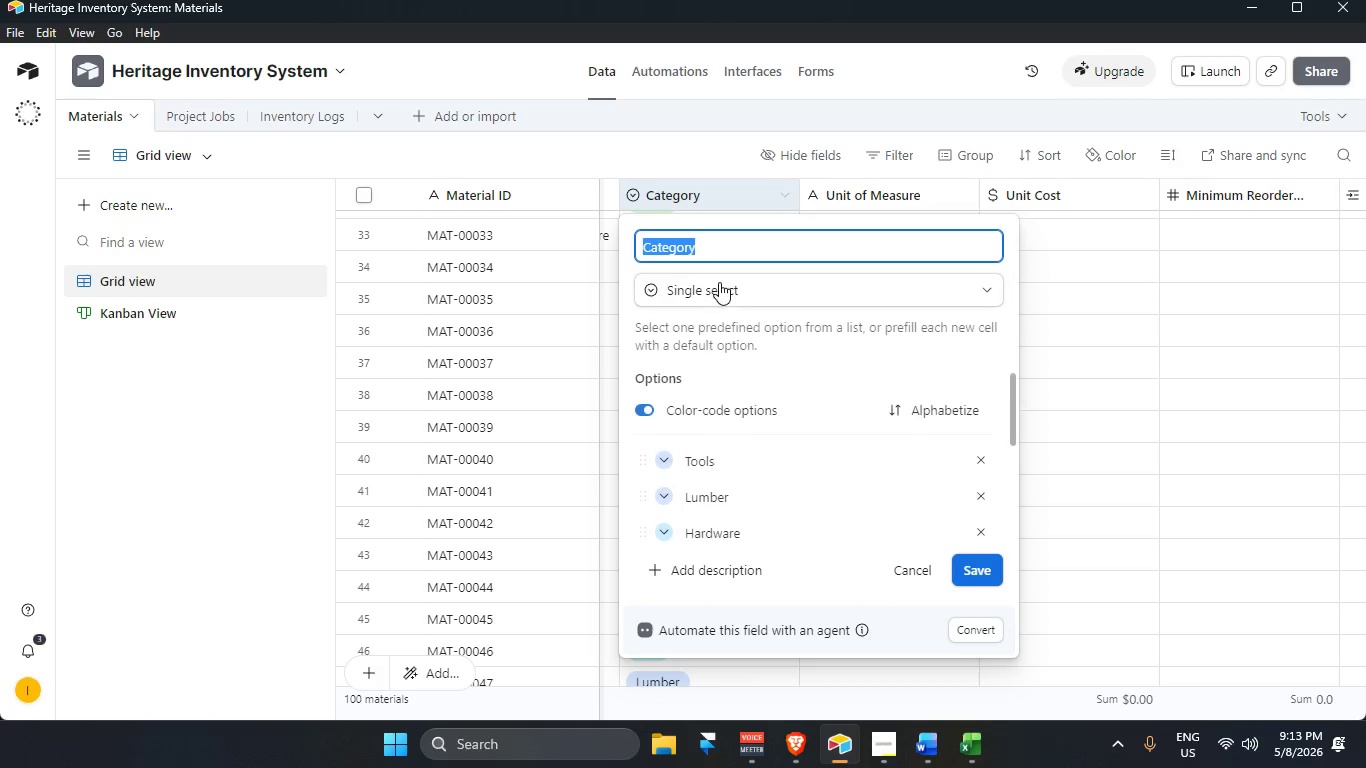 
scroll: coordinate [722, 292], scroll_direction: up, amount: 3.0
 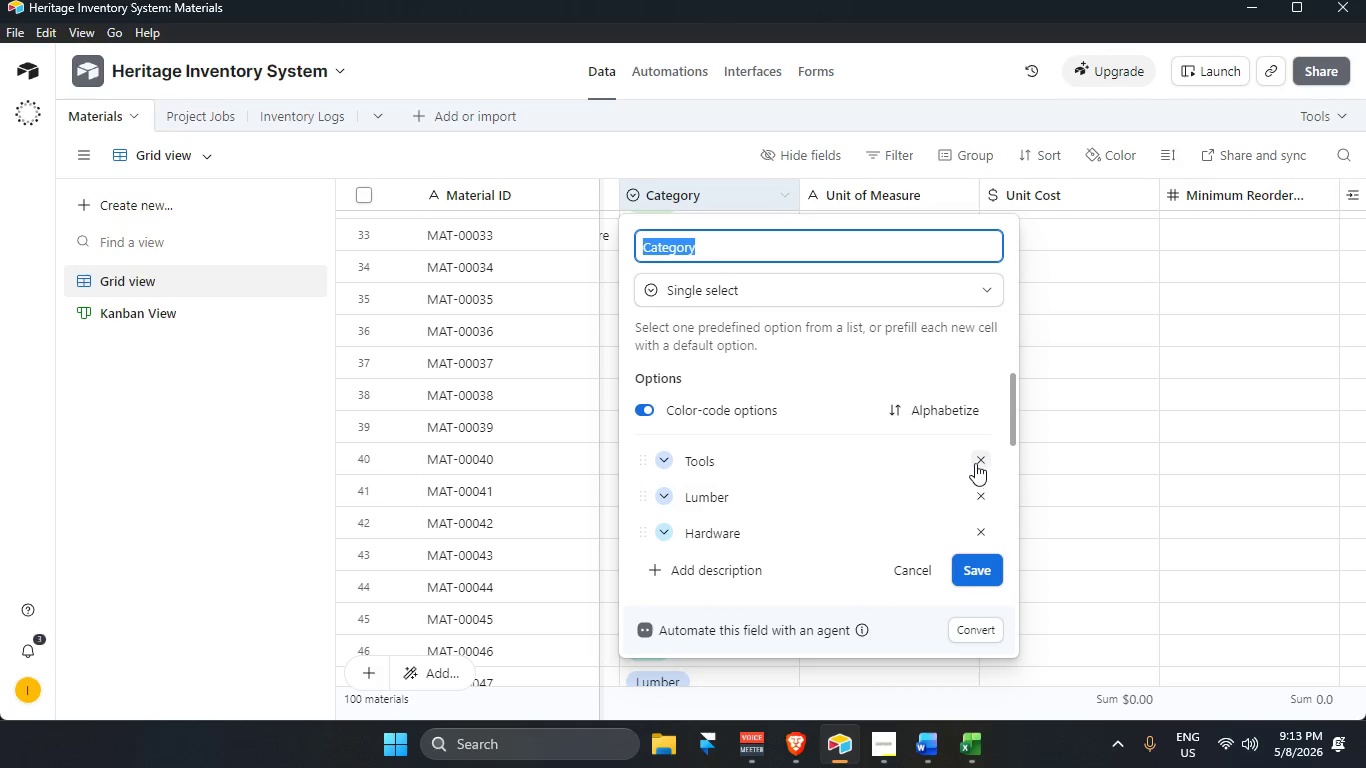 
left_click([980, 462])
 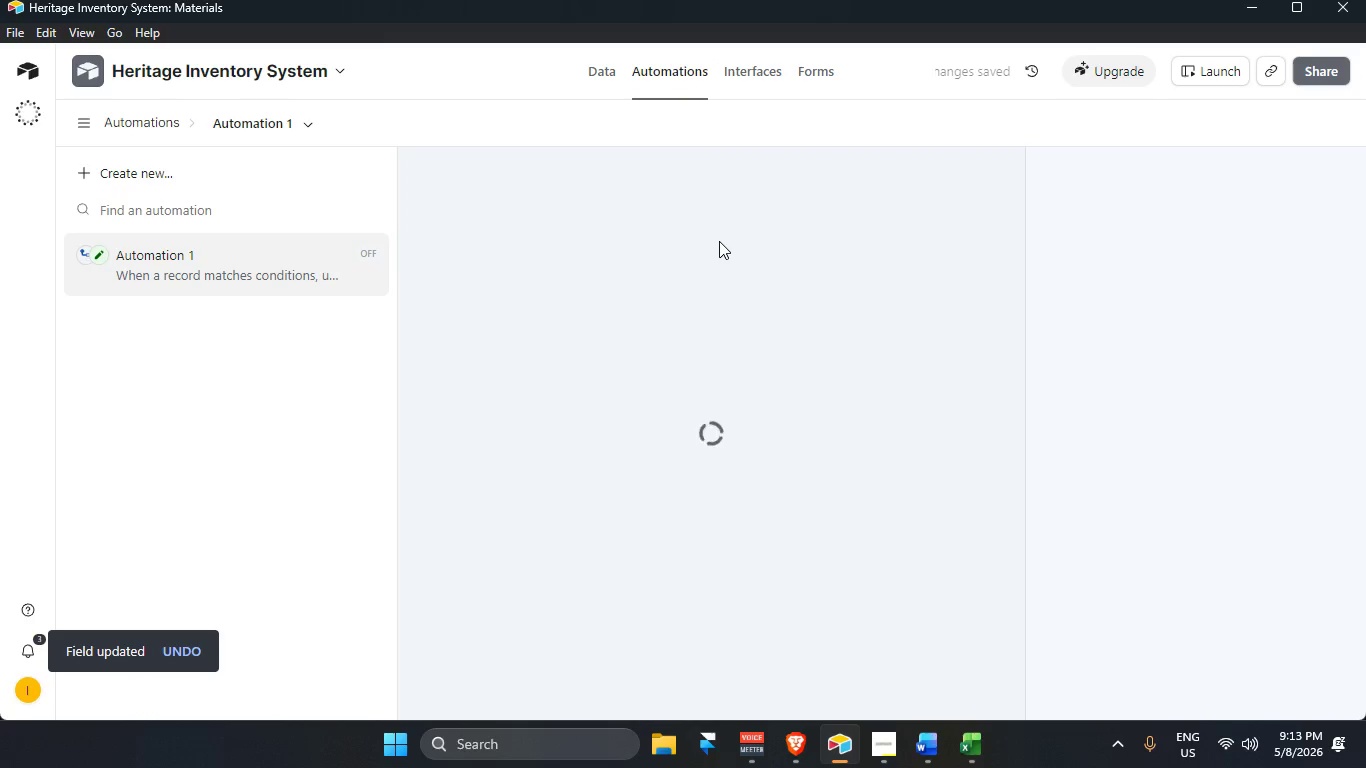 
wait(6.7)
 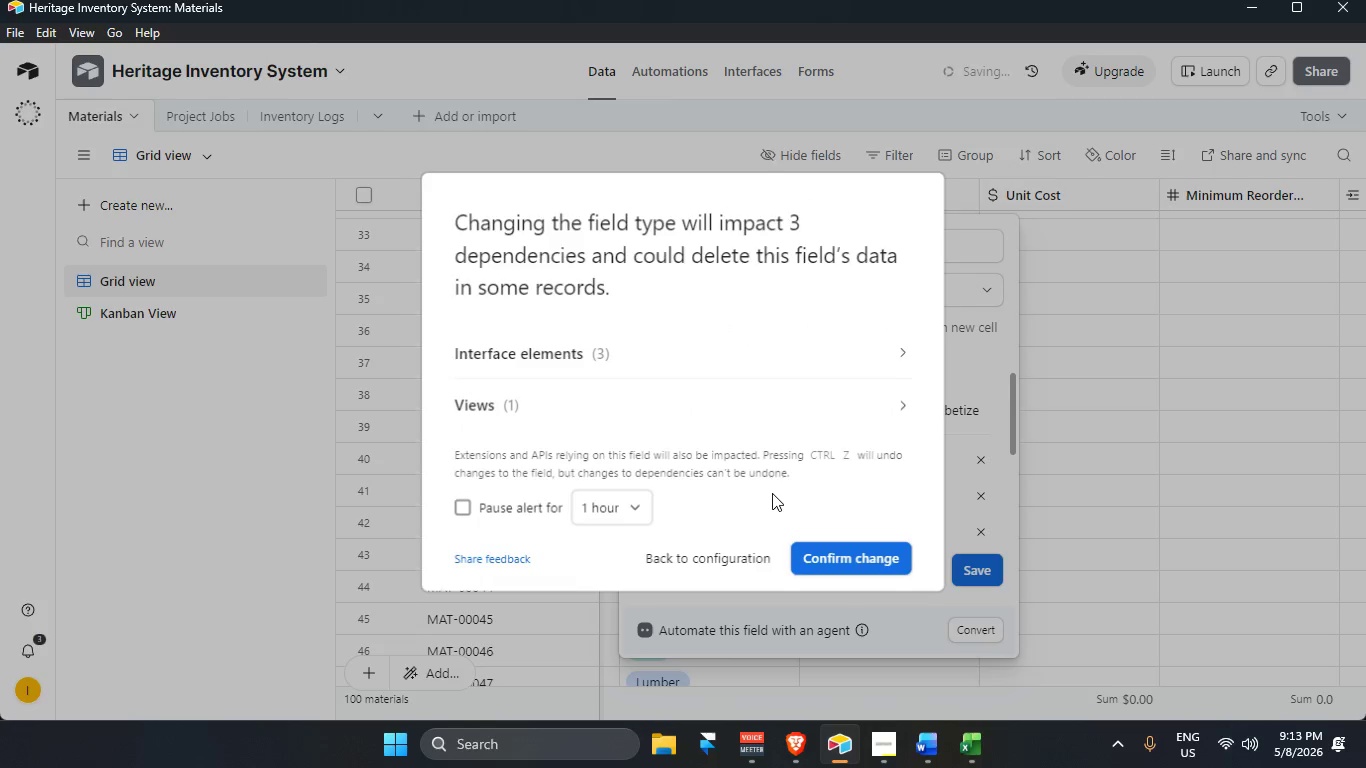 
scroll: coordinate [1139, 523], scroll_direction: down, amount: 6.0
 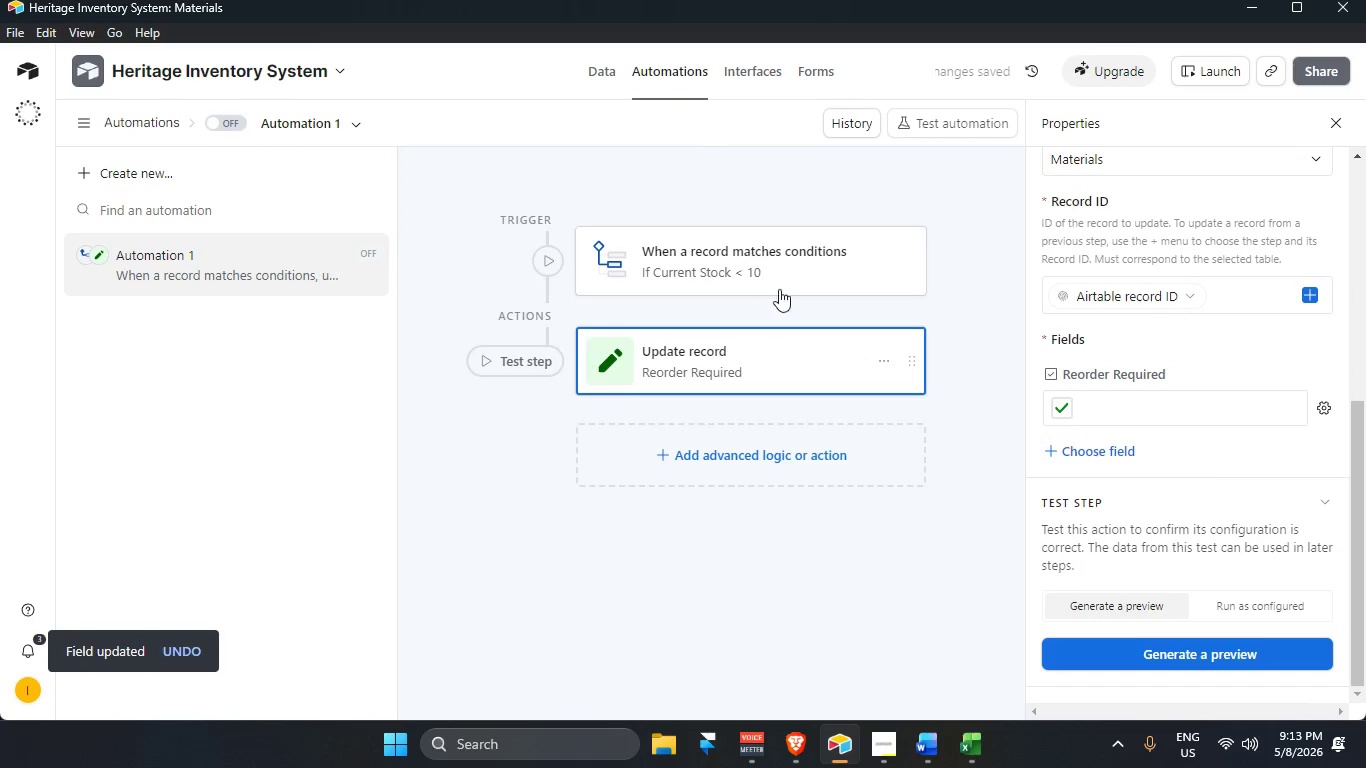 
left_click([740, 254])
 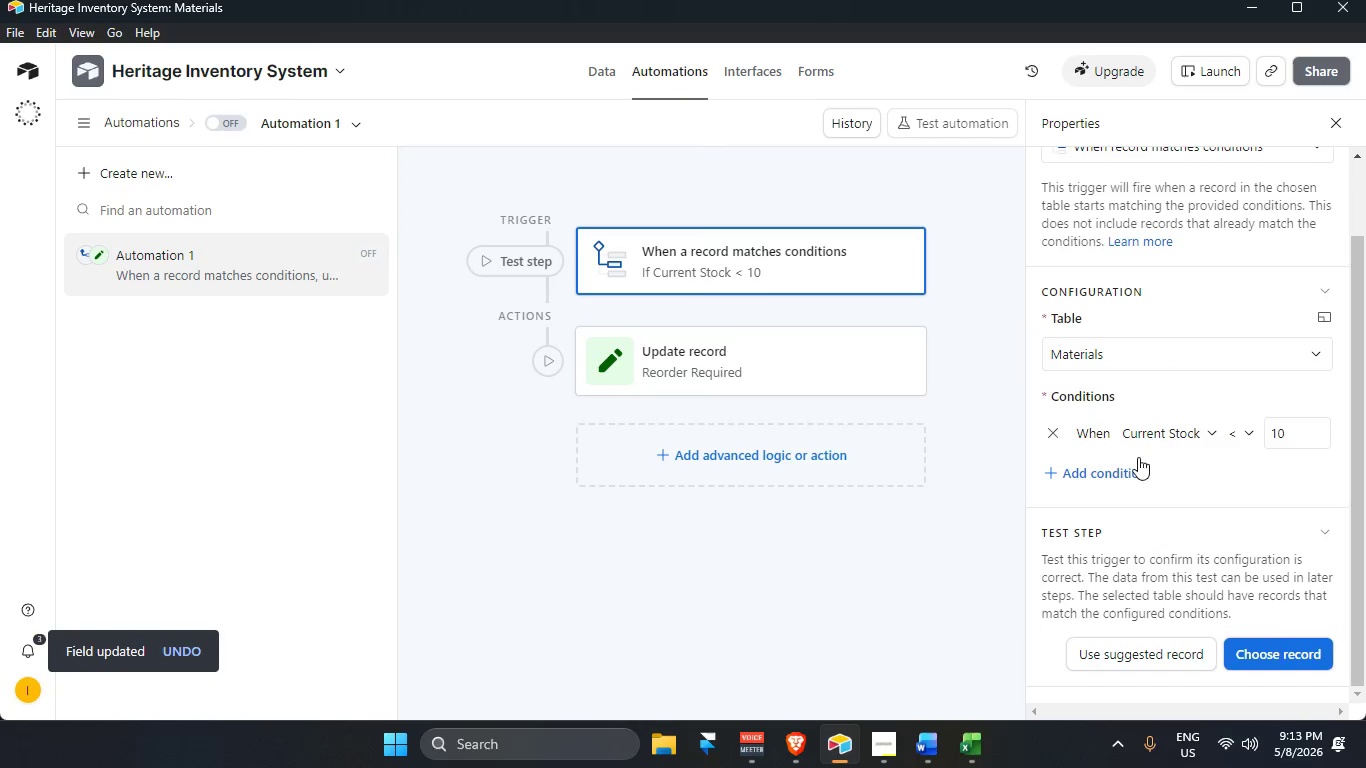 
scroll: coordinate [1138, 480], scroll_direction: down, amount: 3.0
 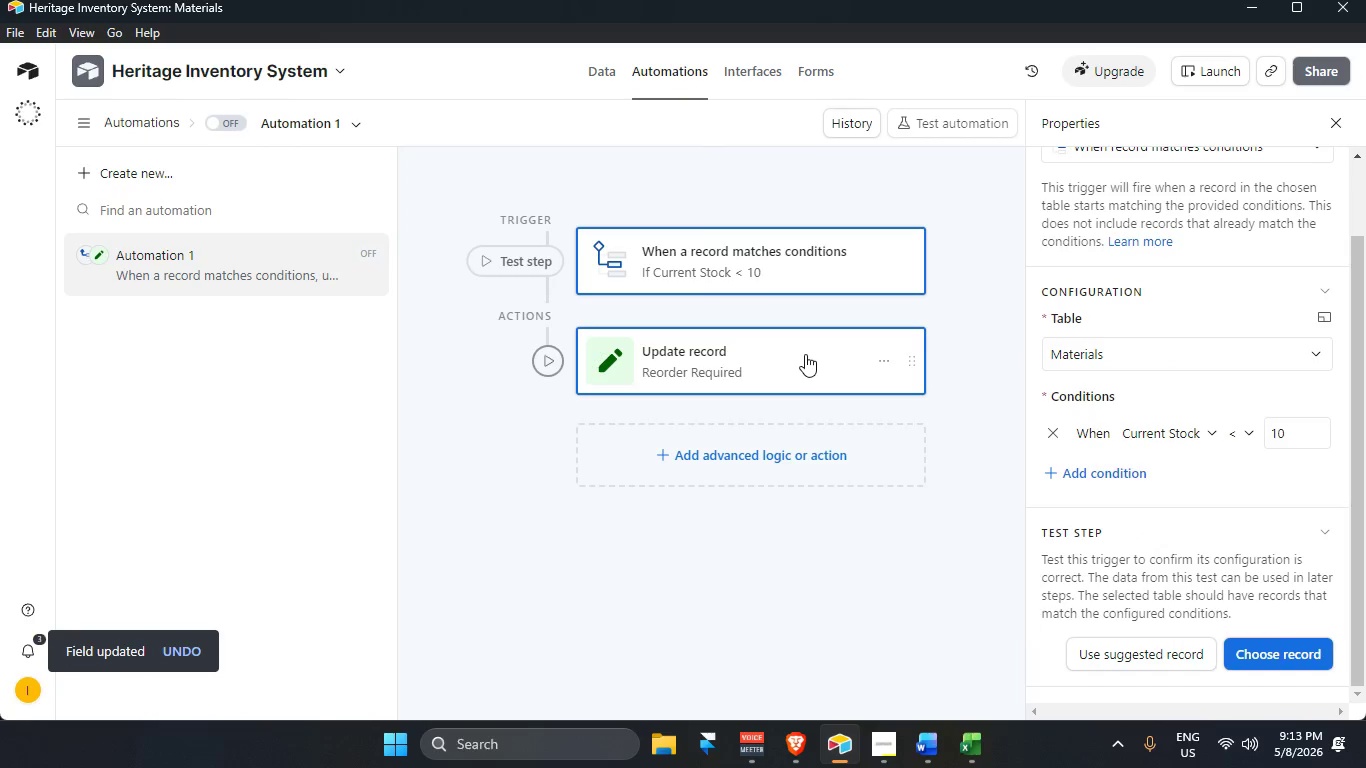 
left_click([801, 354])
 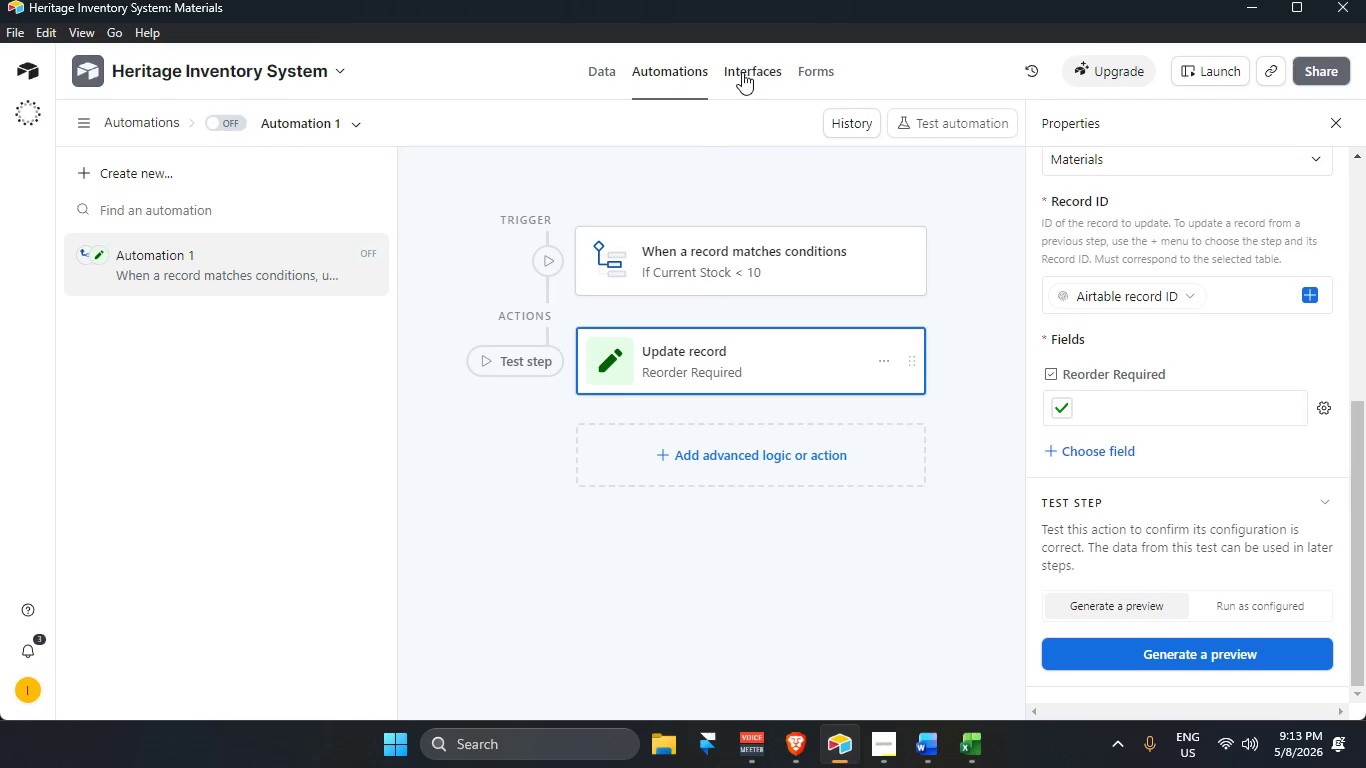 
left_click([750, 65])
 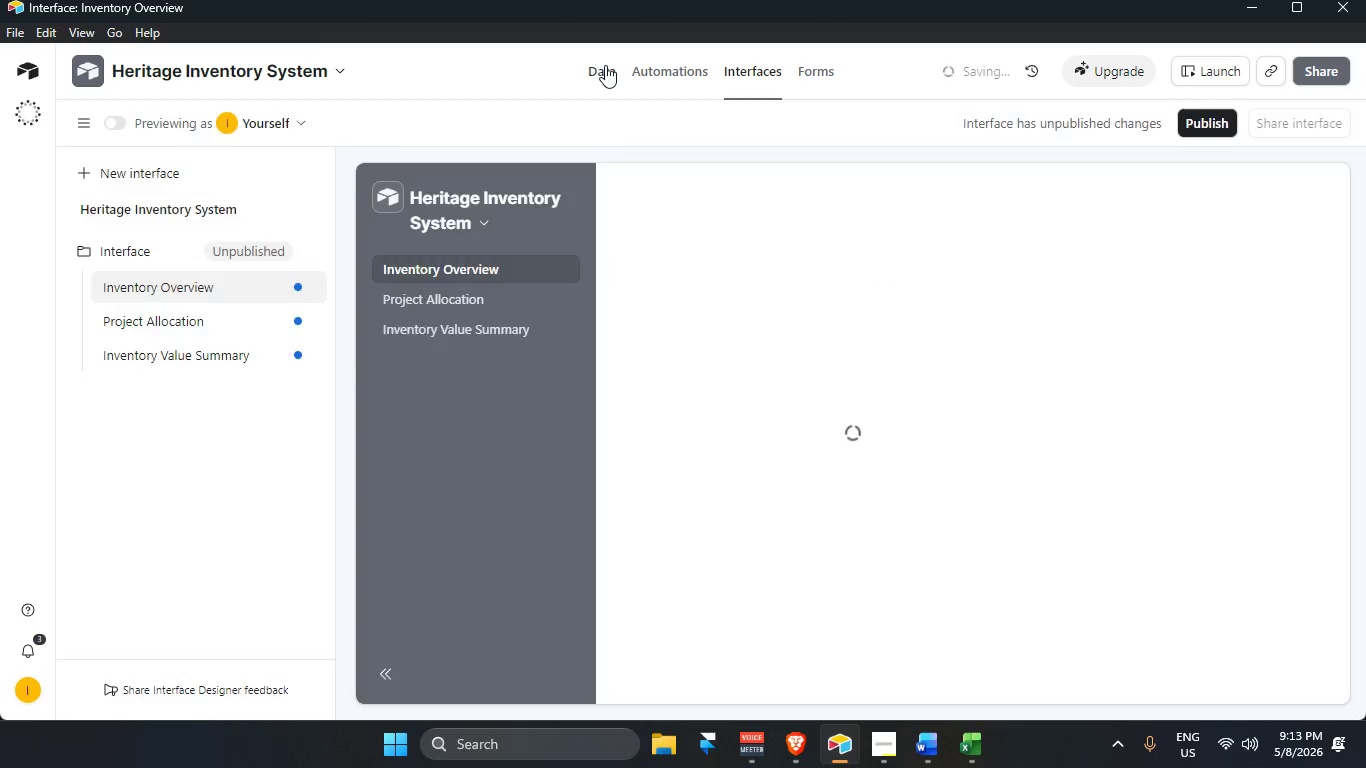 
left_click([605, 65])
 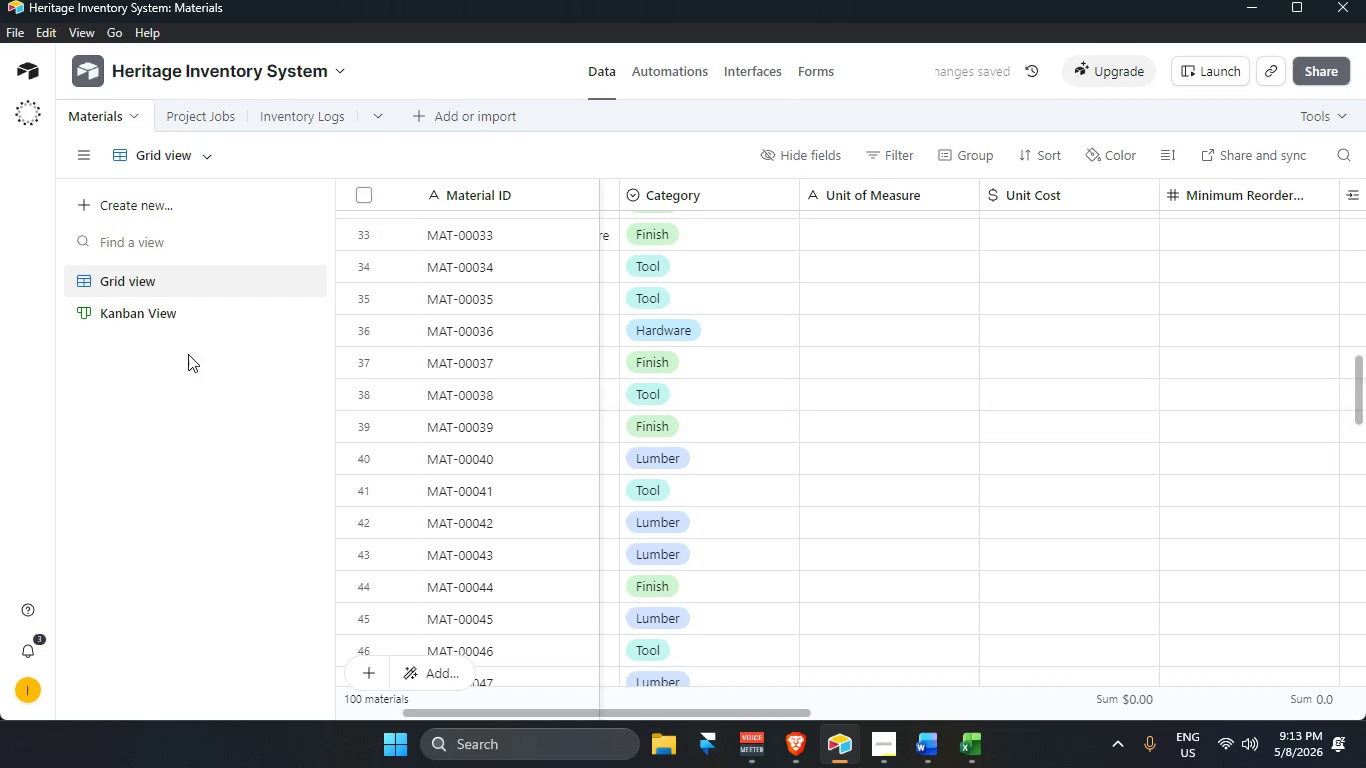 
left_click([199, 303])
 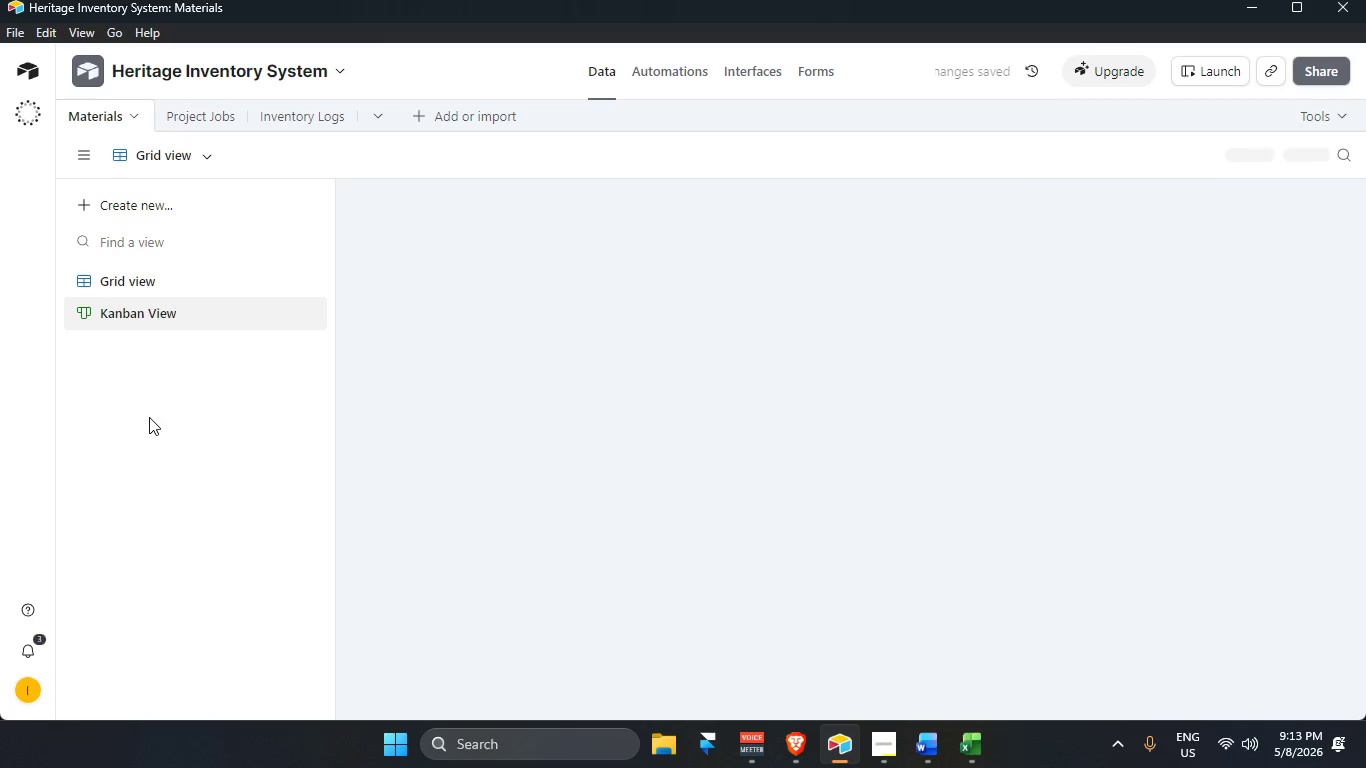 
left_click([149, 417])
 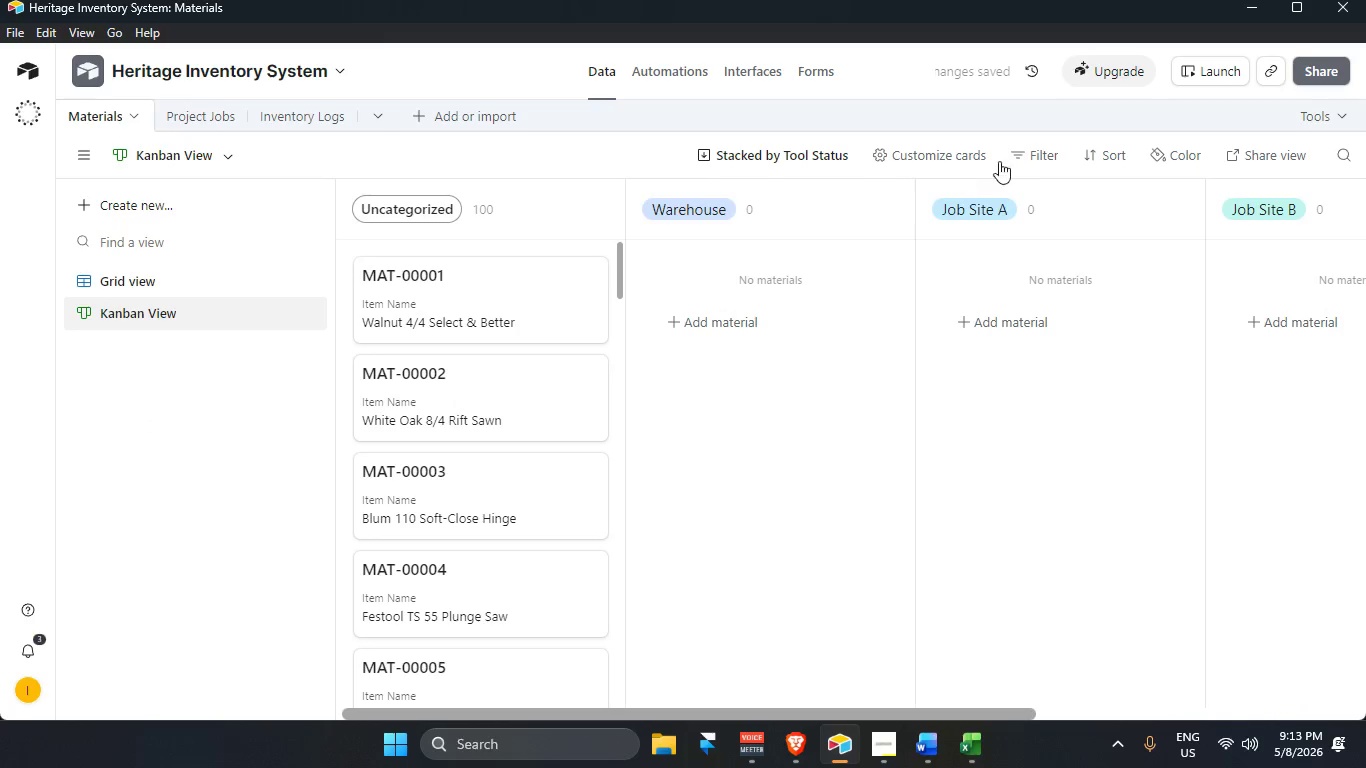 
left_click([1029, 157])
 